 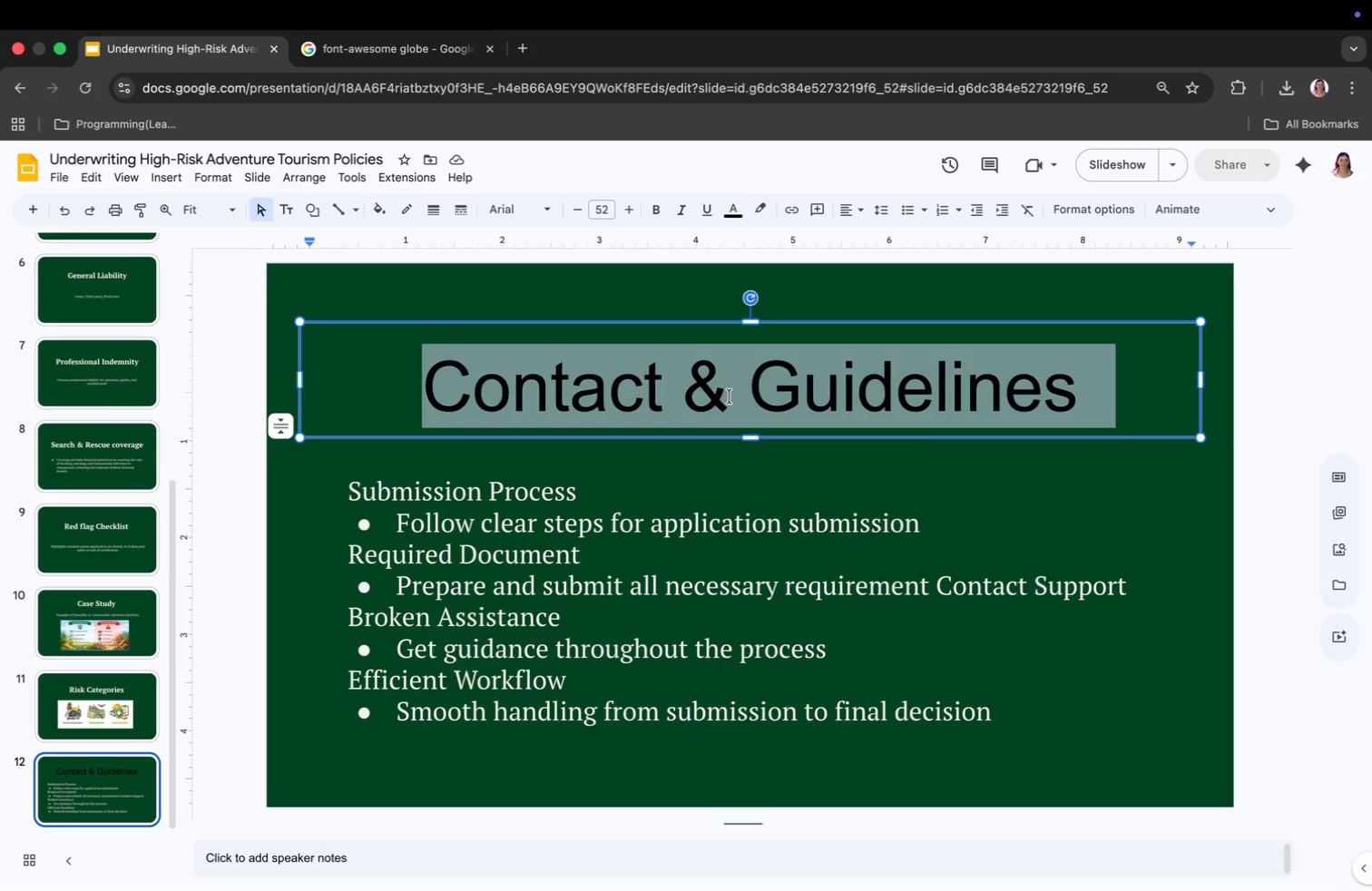 
key(Meta+A)
 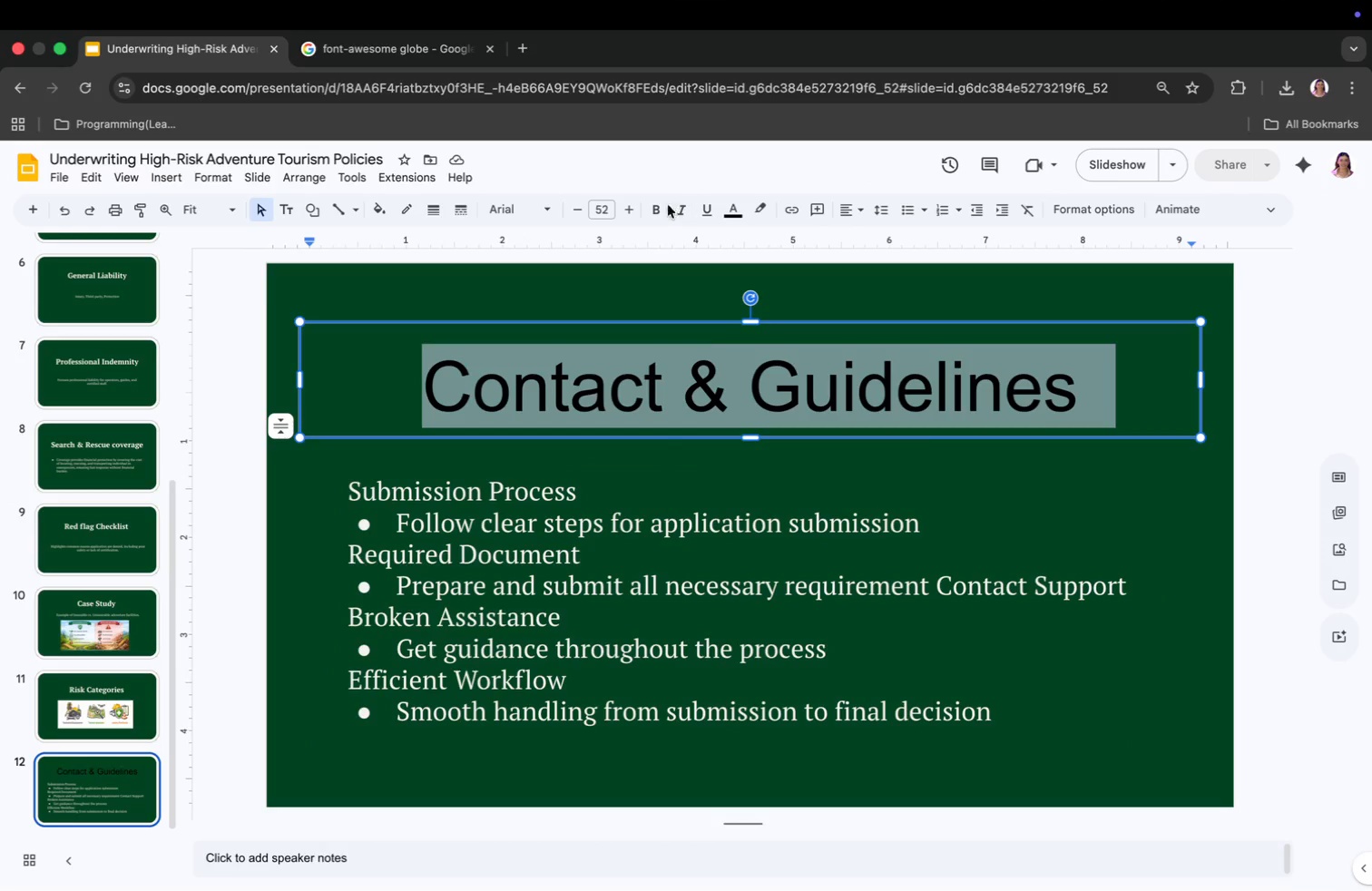 
left_click([660, 208])
 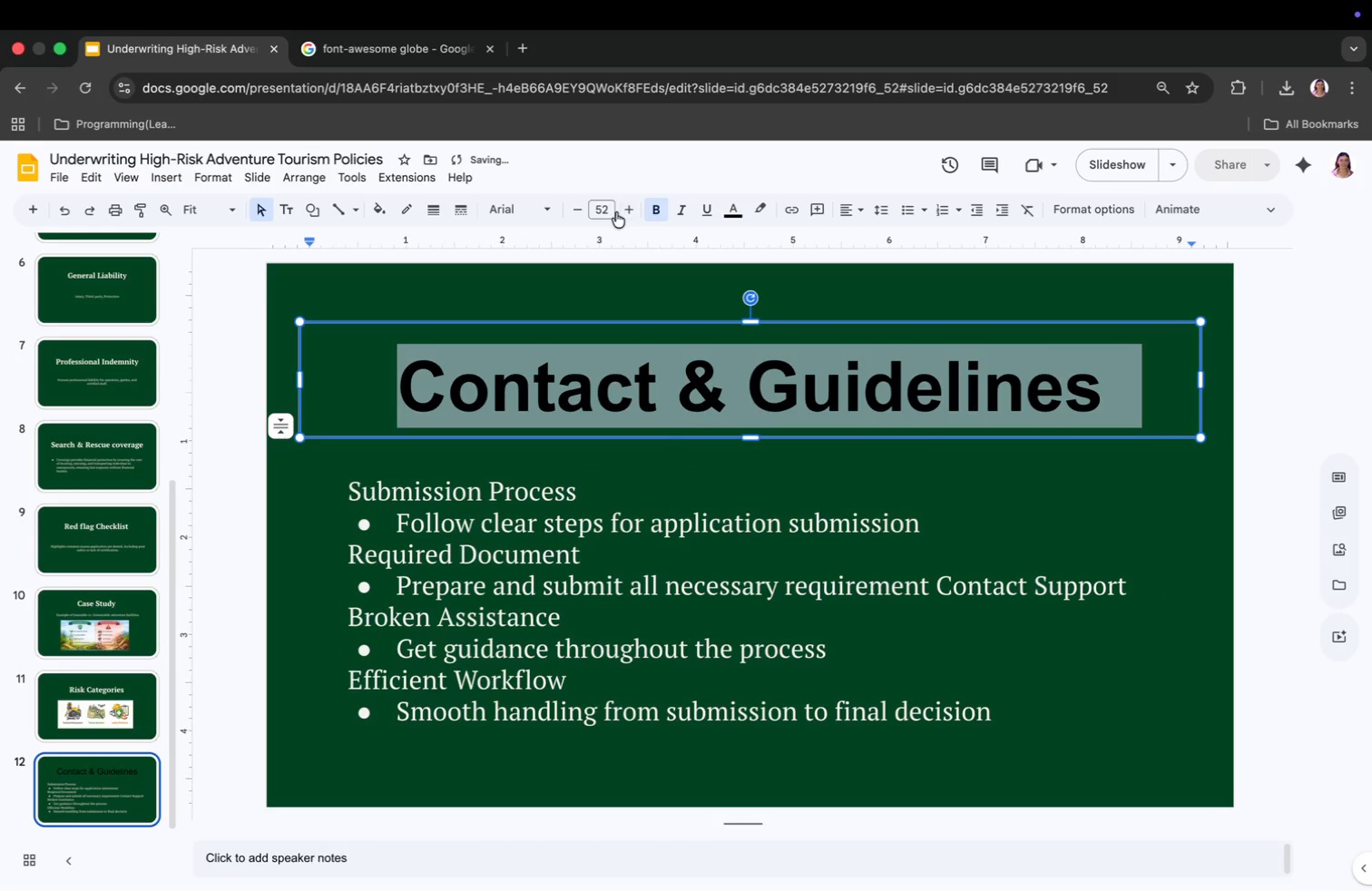 
left_click([605, 210])
 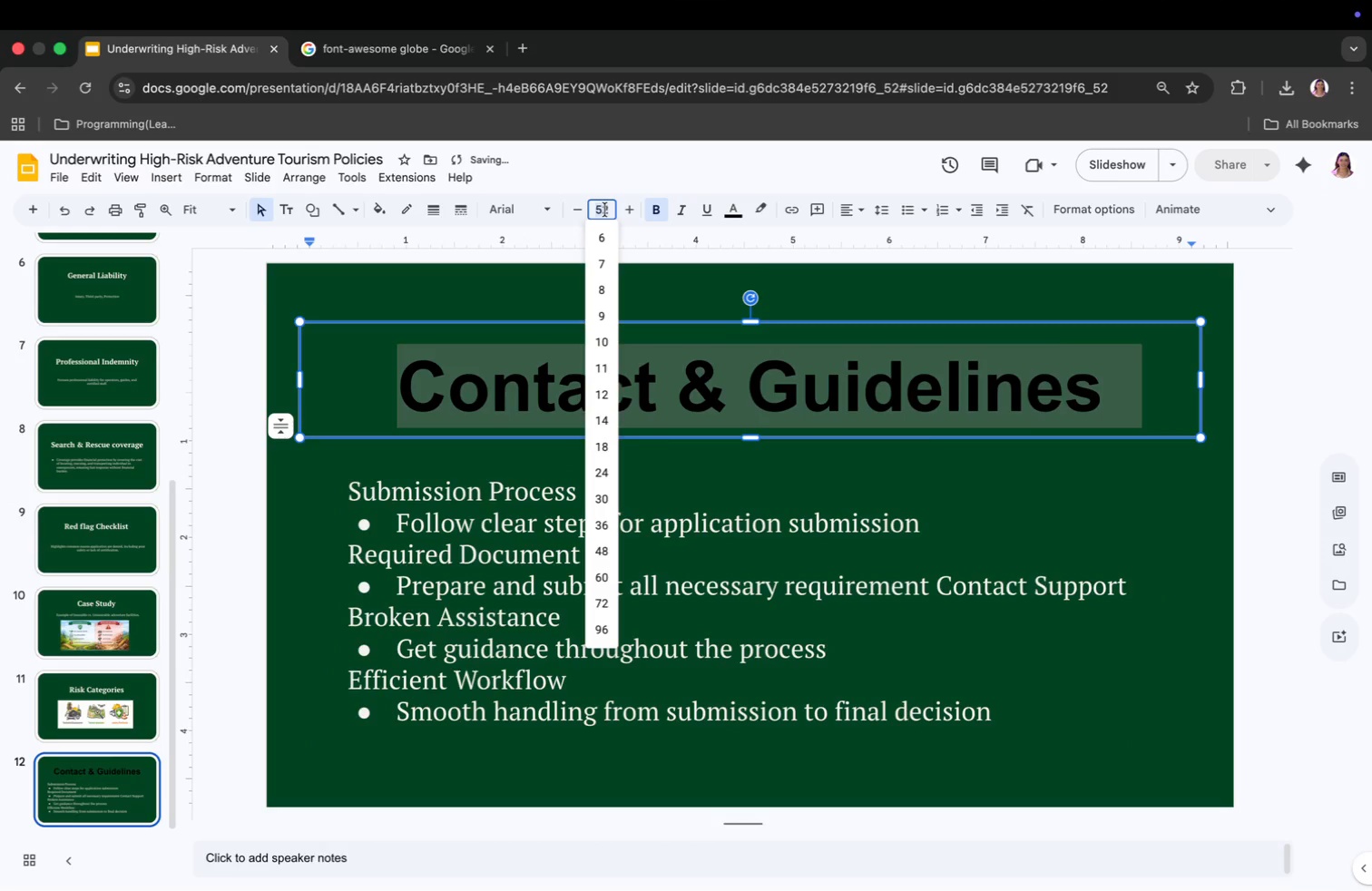 
type(44.5)
 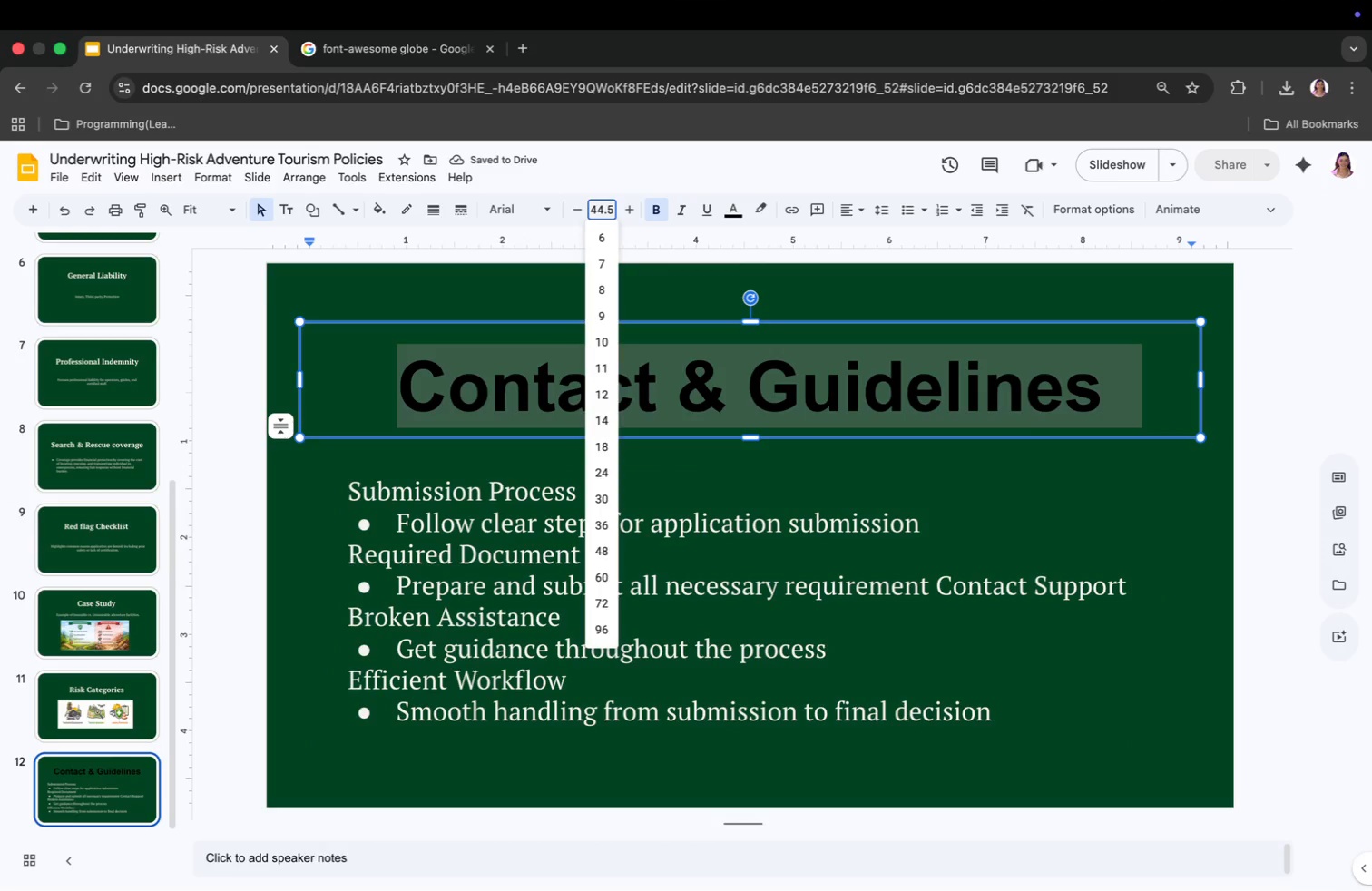 
key(Enter)
 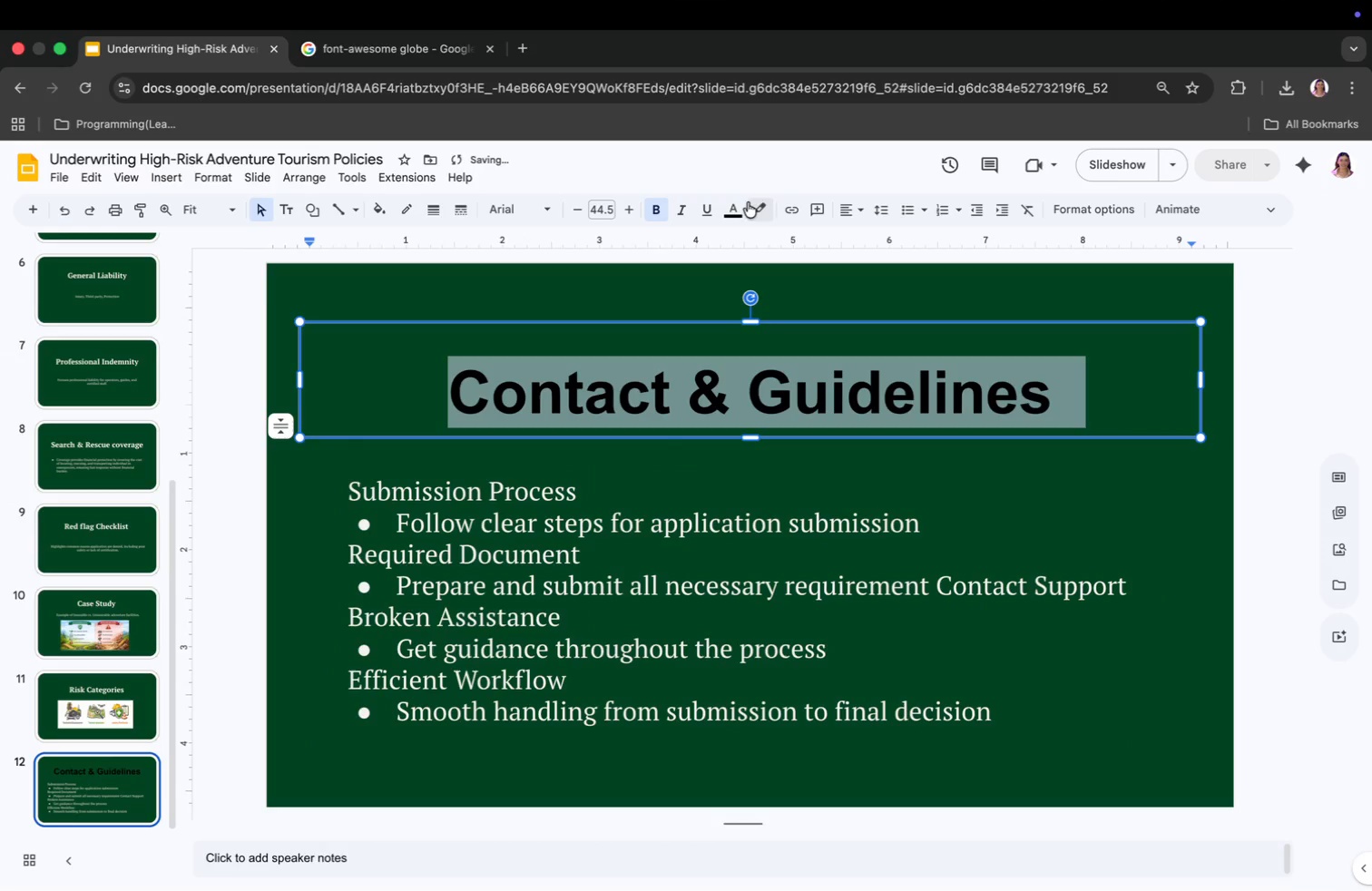 
left_click([737, 209])
 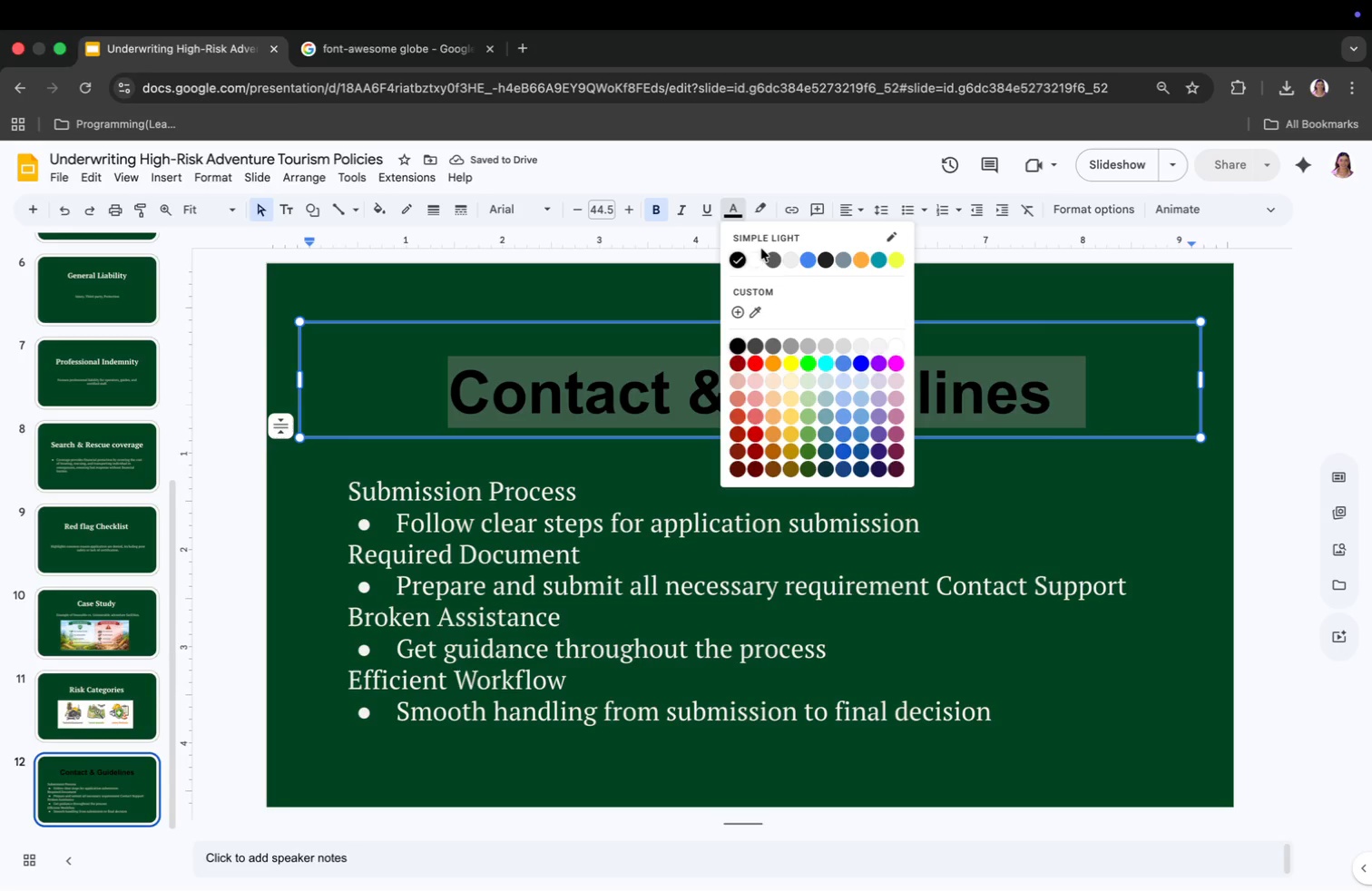 
left_click([756, 257])
 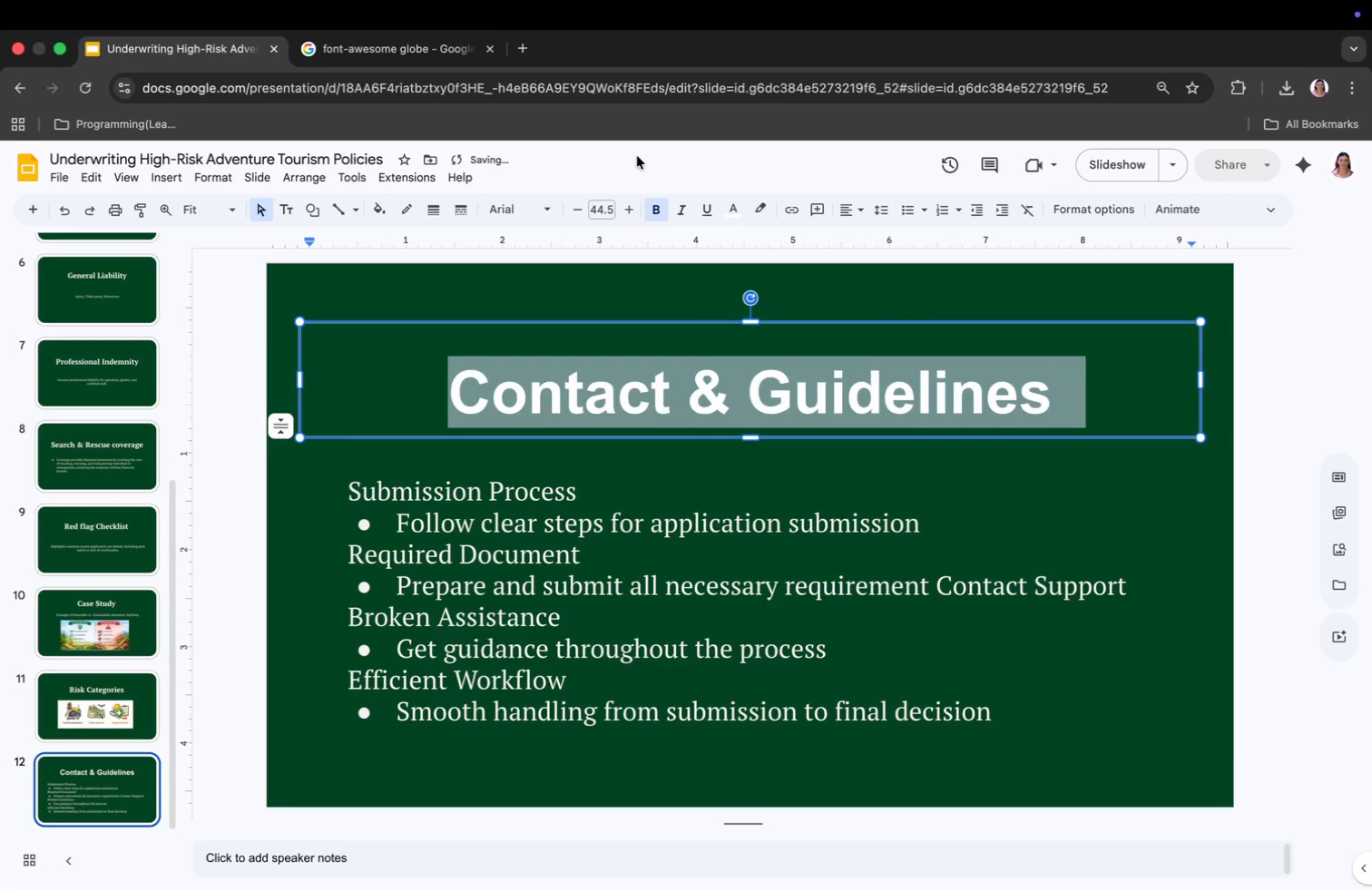 
left_click([520, 212])
 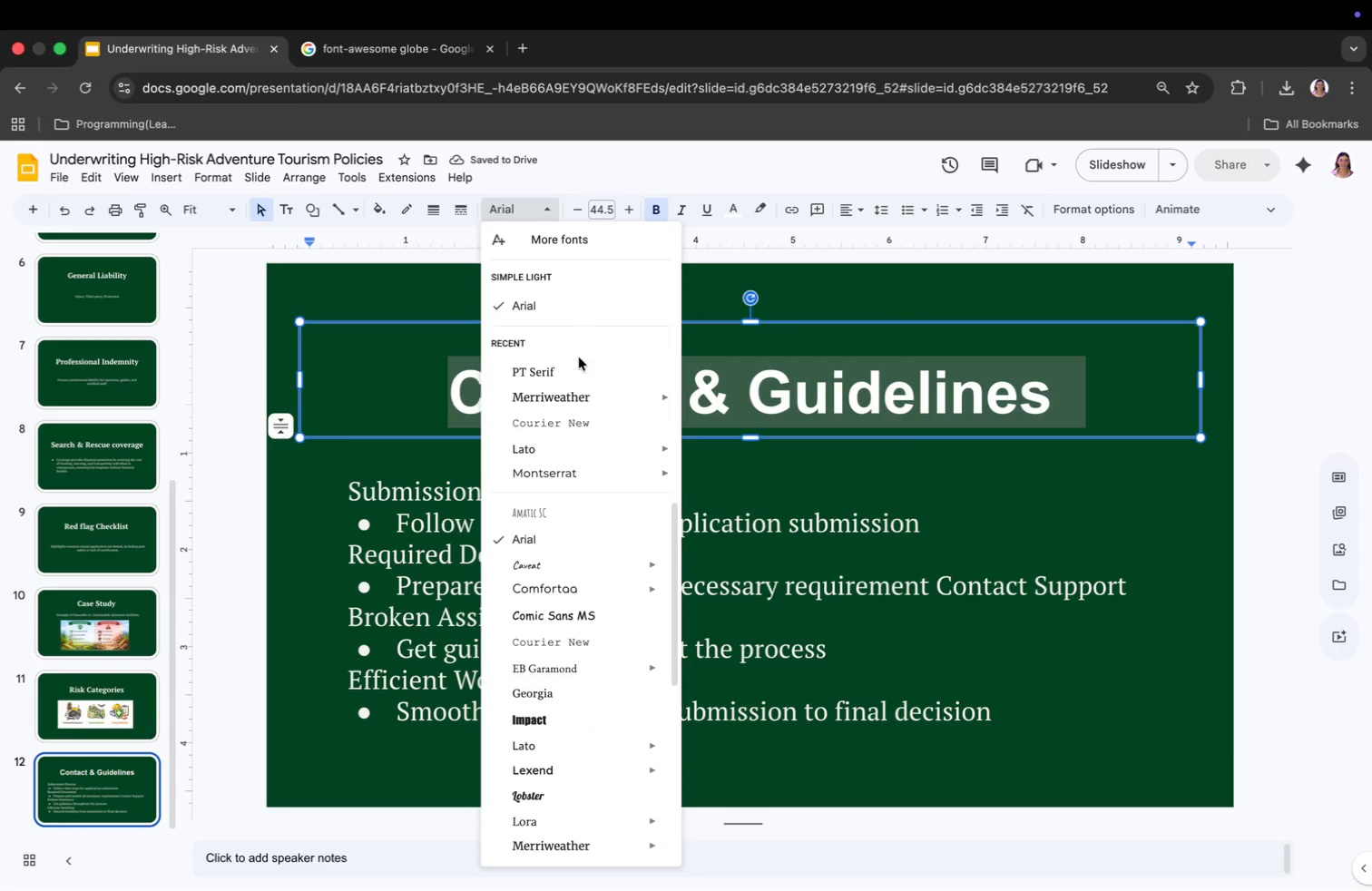 
left_click([580, 383])
 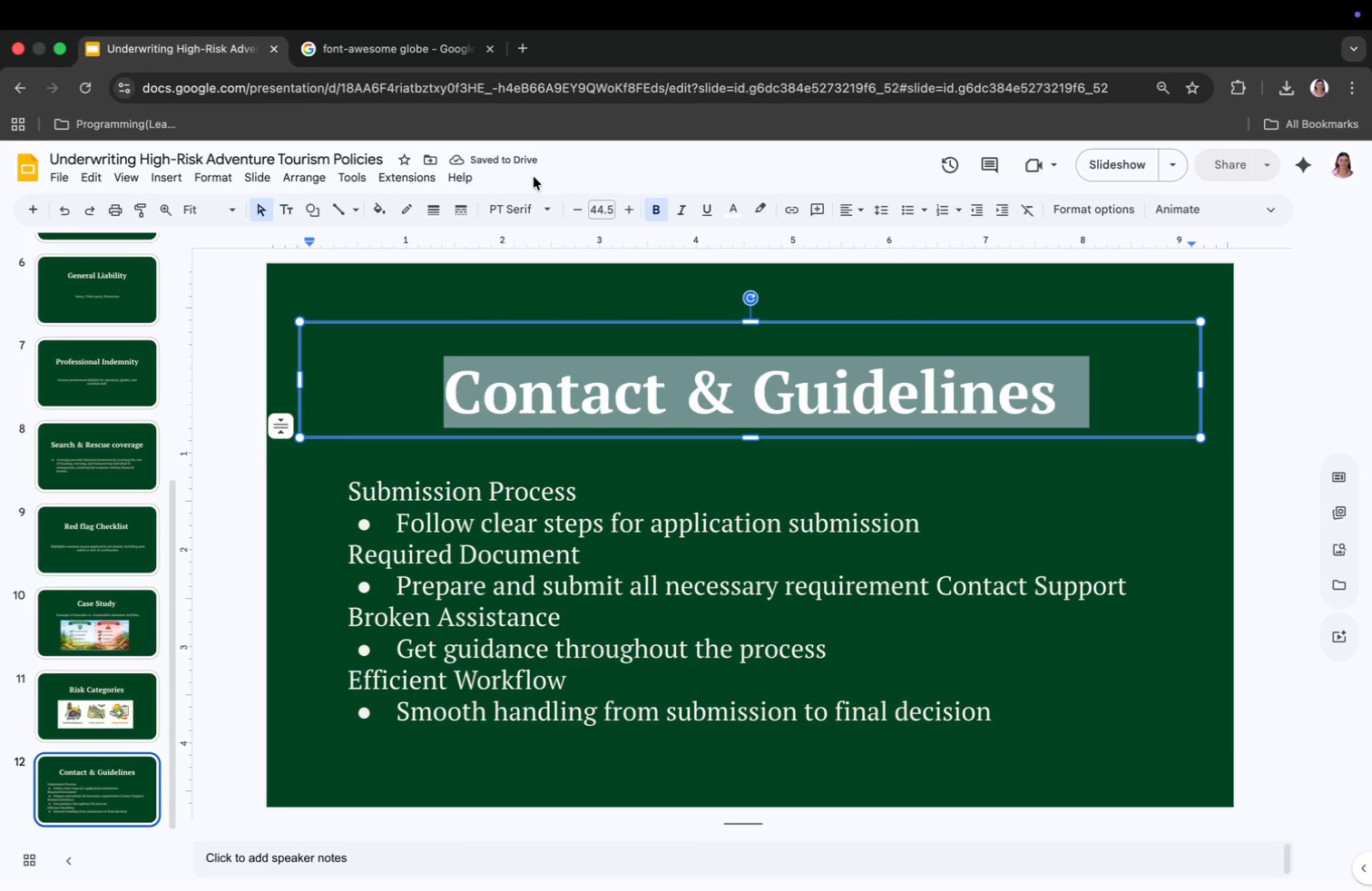 
left_click([396, 49])
 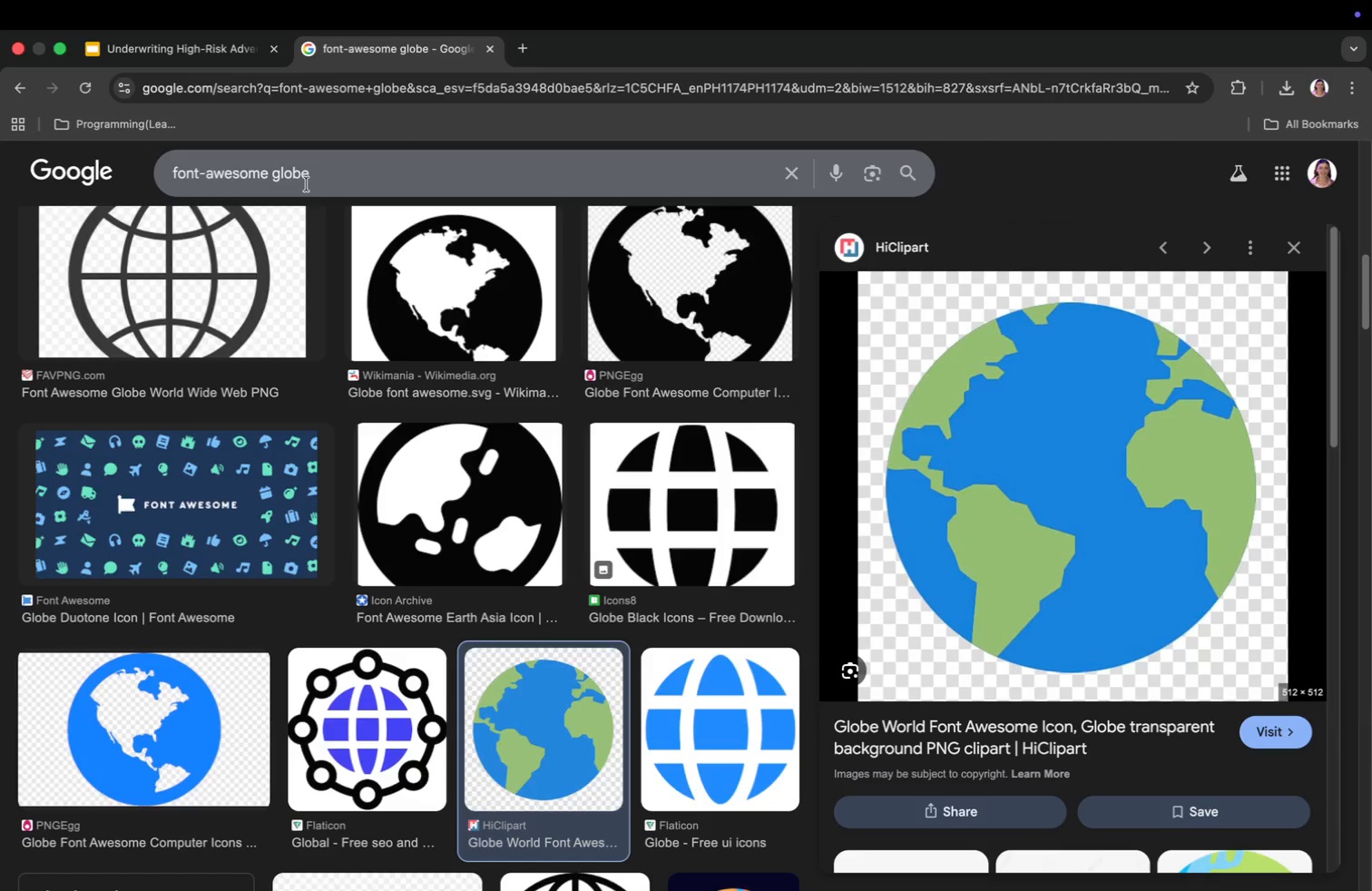 
left_click_drag(start_coordinate=[310, 174], to_coordinate=[272, 170])
 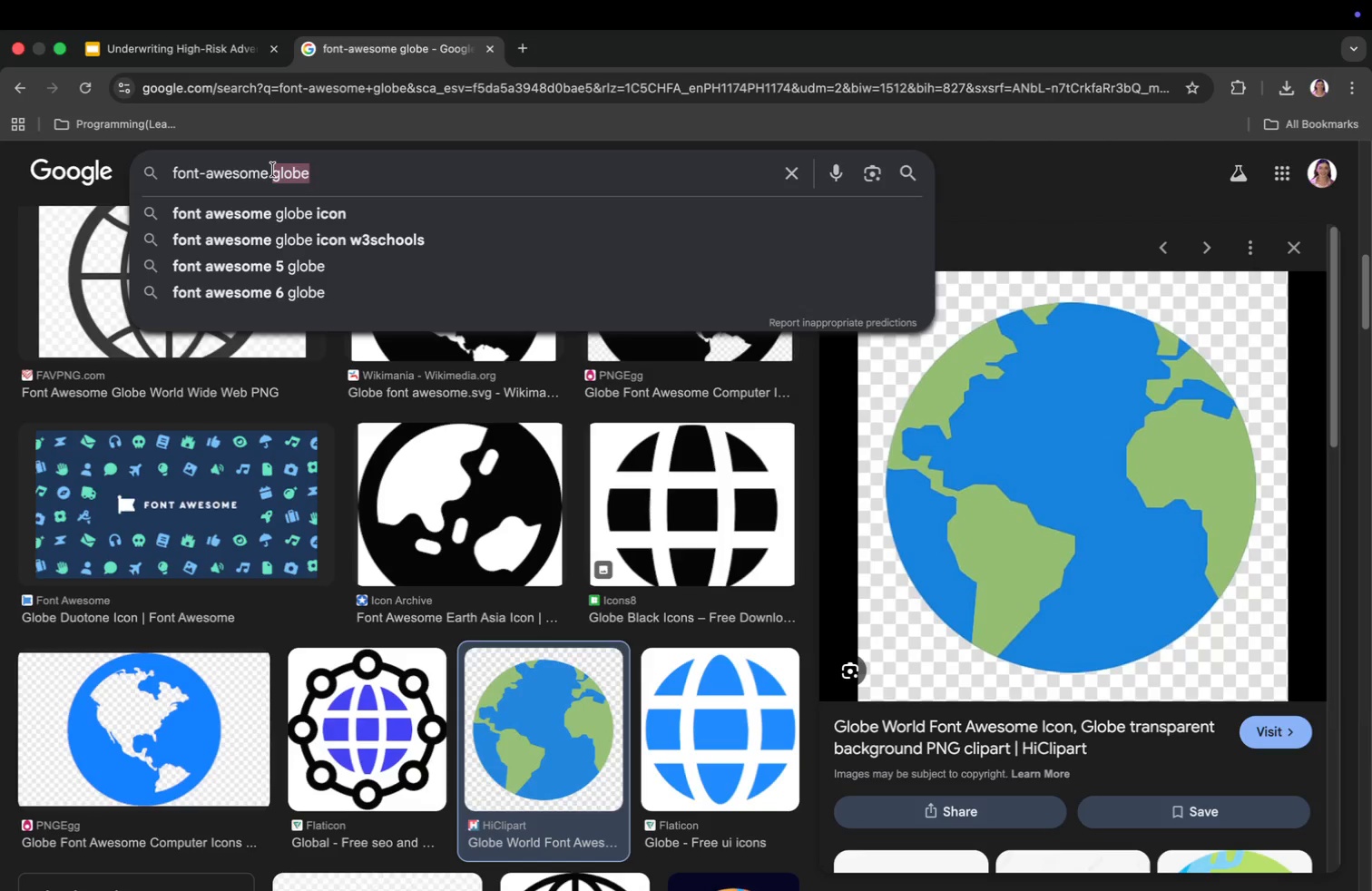 
key(Backspace)
type(paper)
 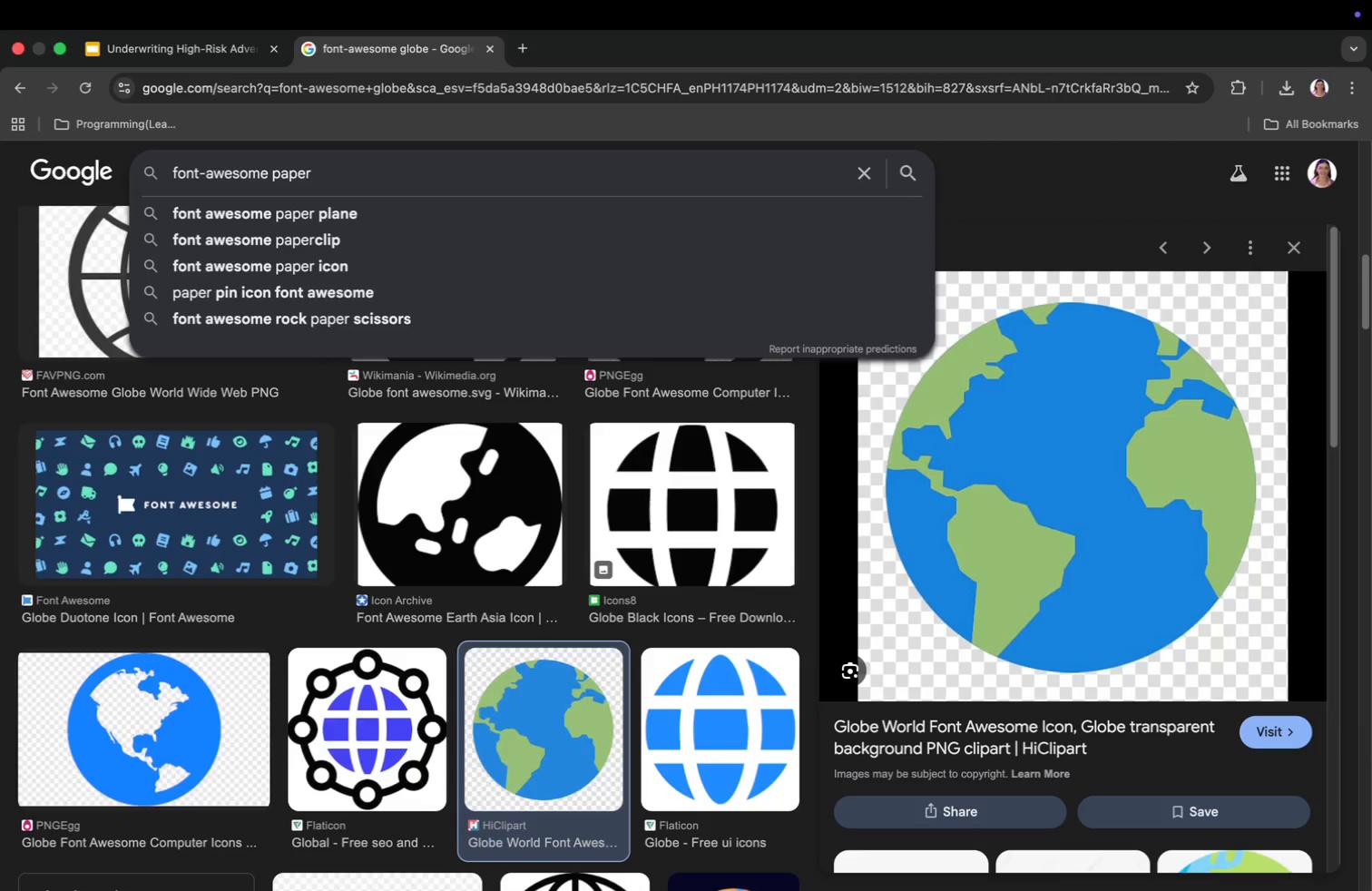 
key(Enter)
 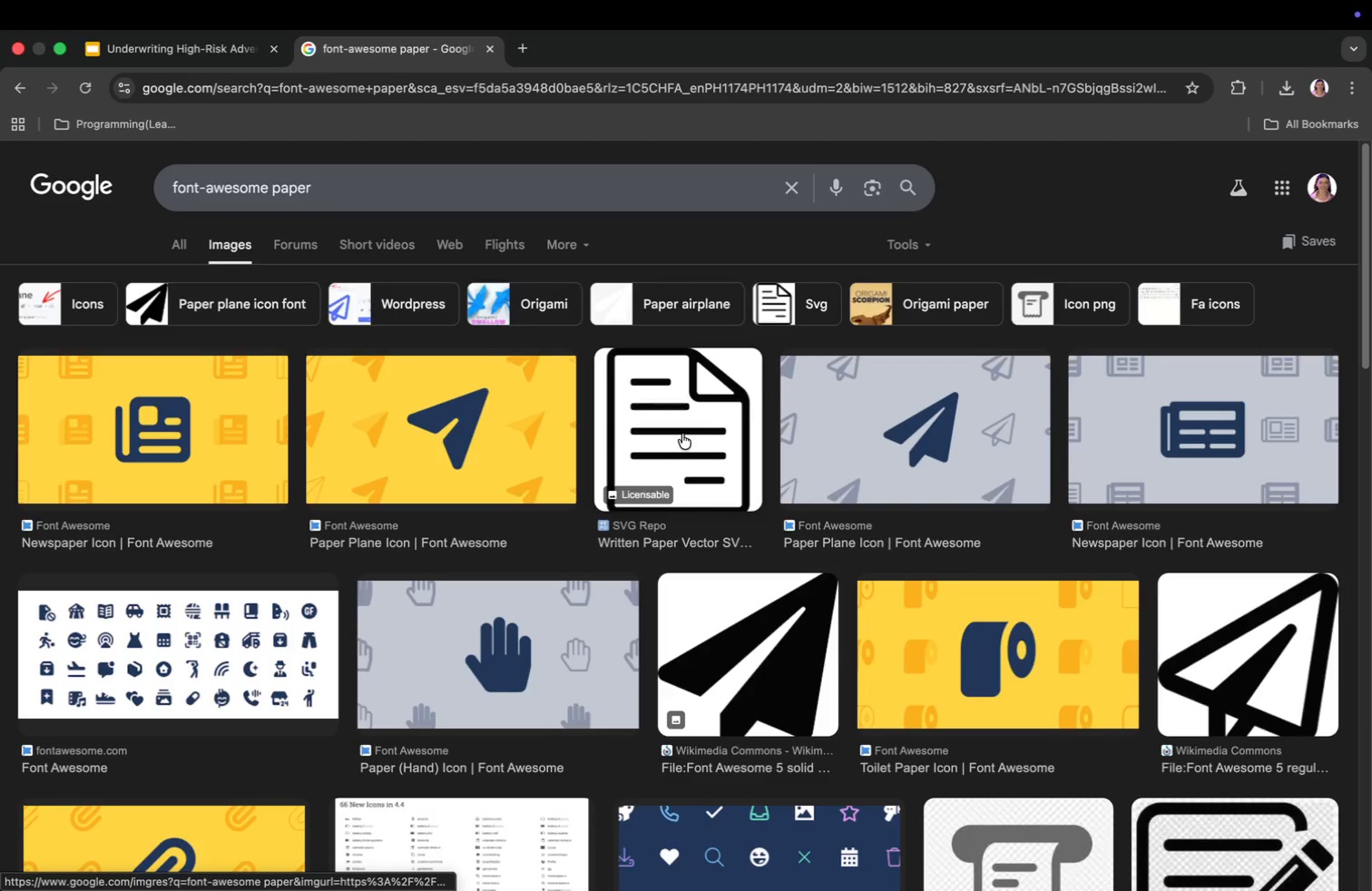 
scroll: coordinate [770, 526], scroll_direction: down, amount: 27.0
 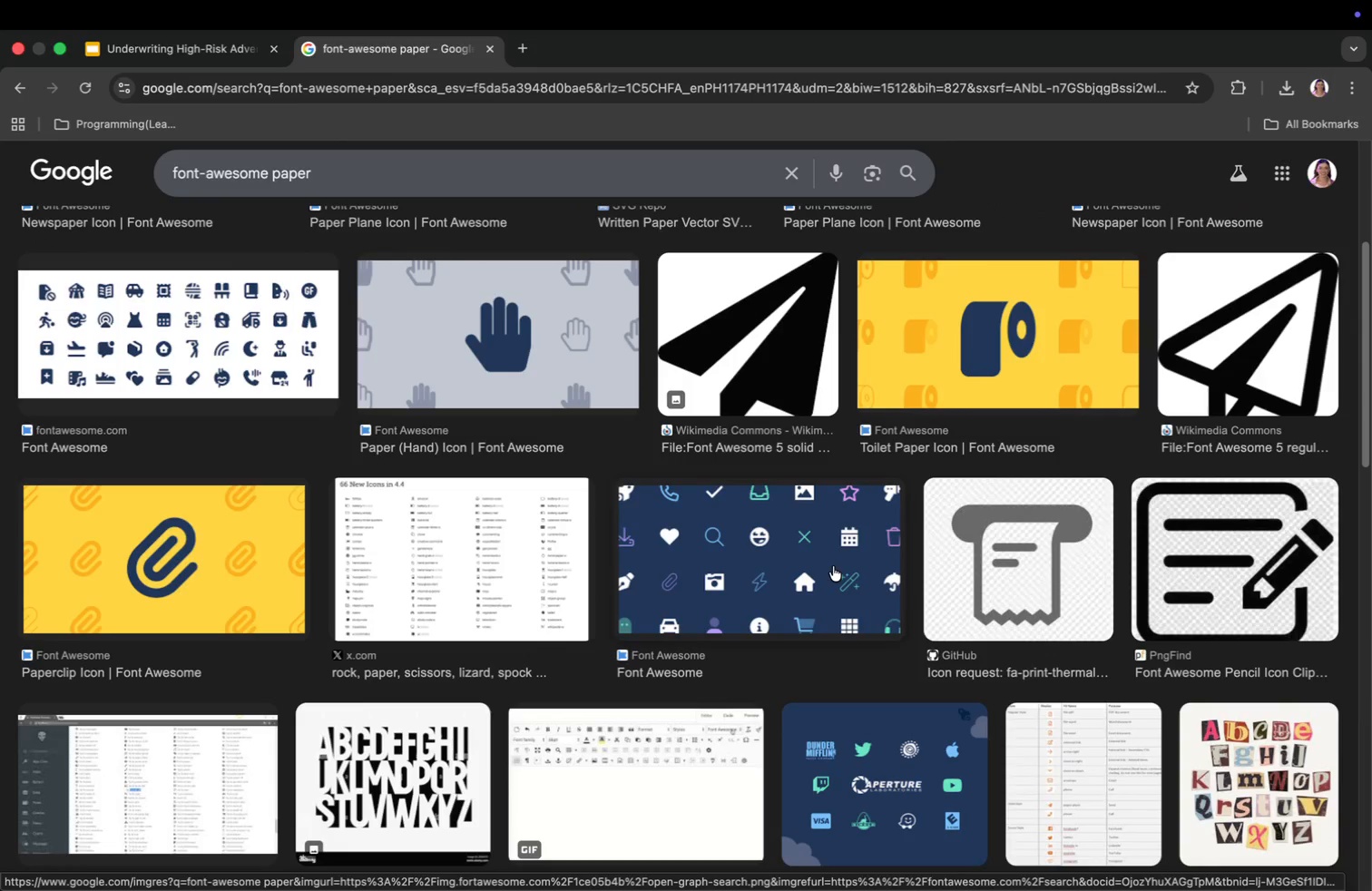 
scroll: coordinate [833, 566], scroll_direction: up, amount: 35.0
 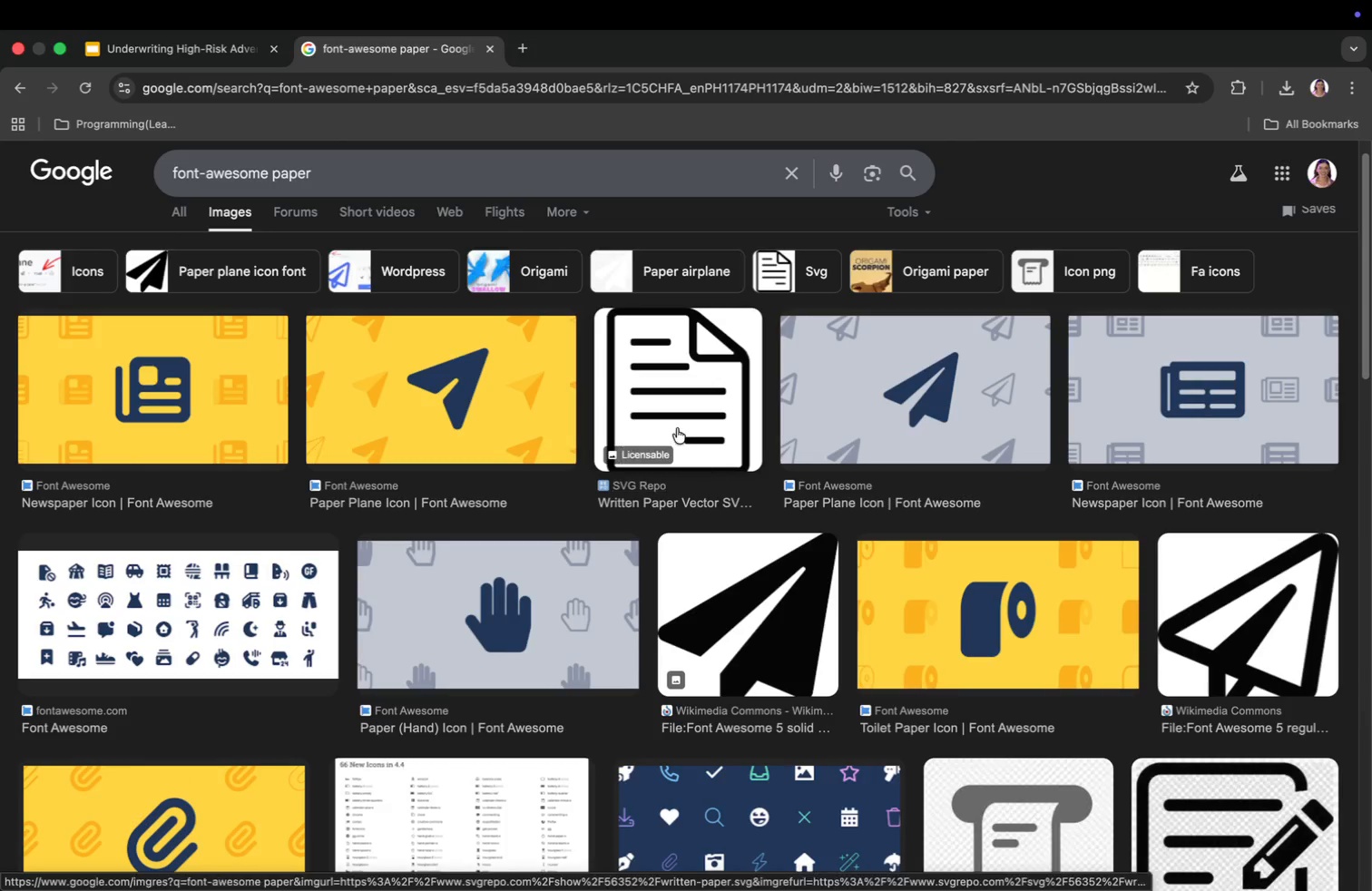 
left_click([671, 414])
 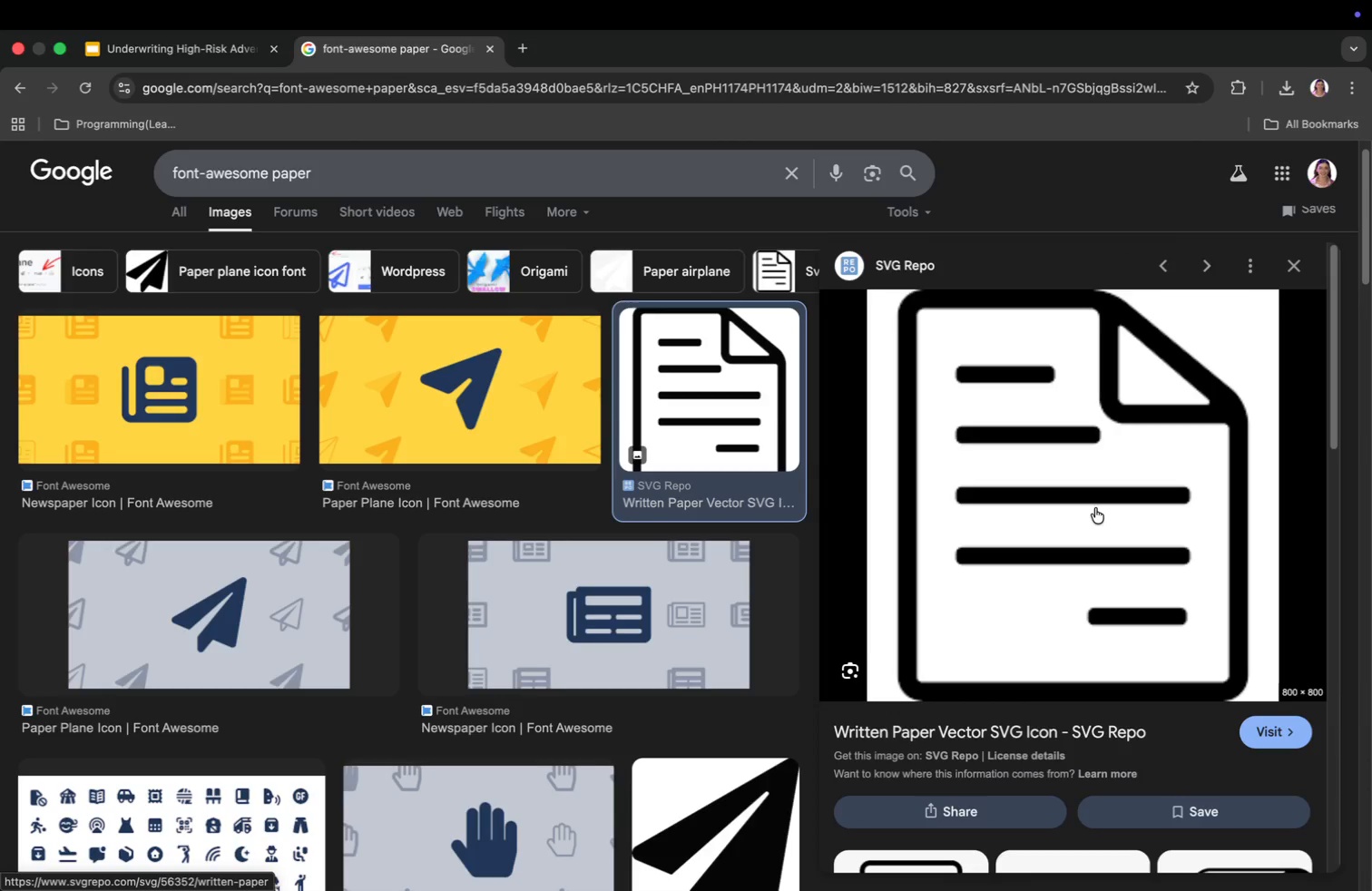 
right_click([1095, 508])
 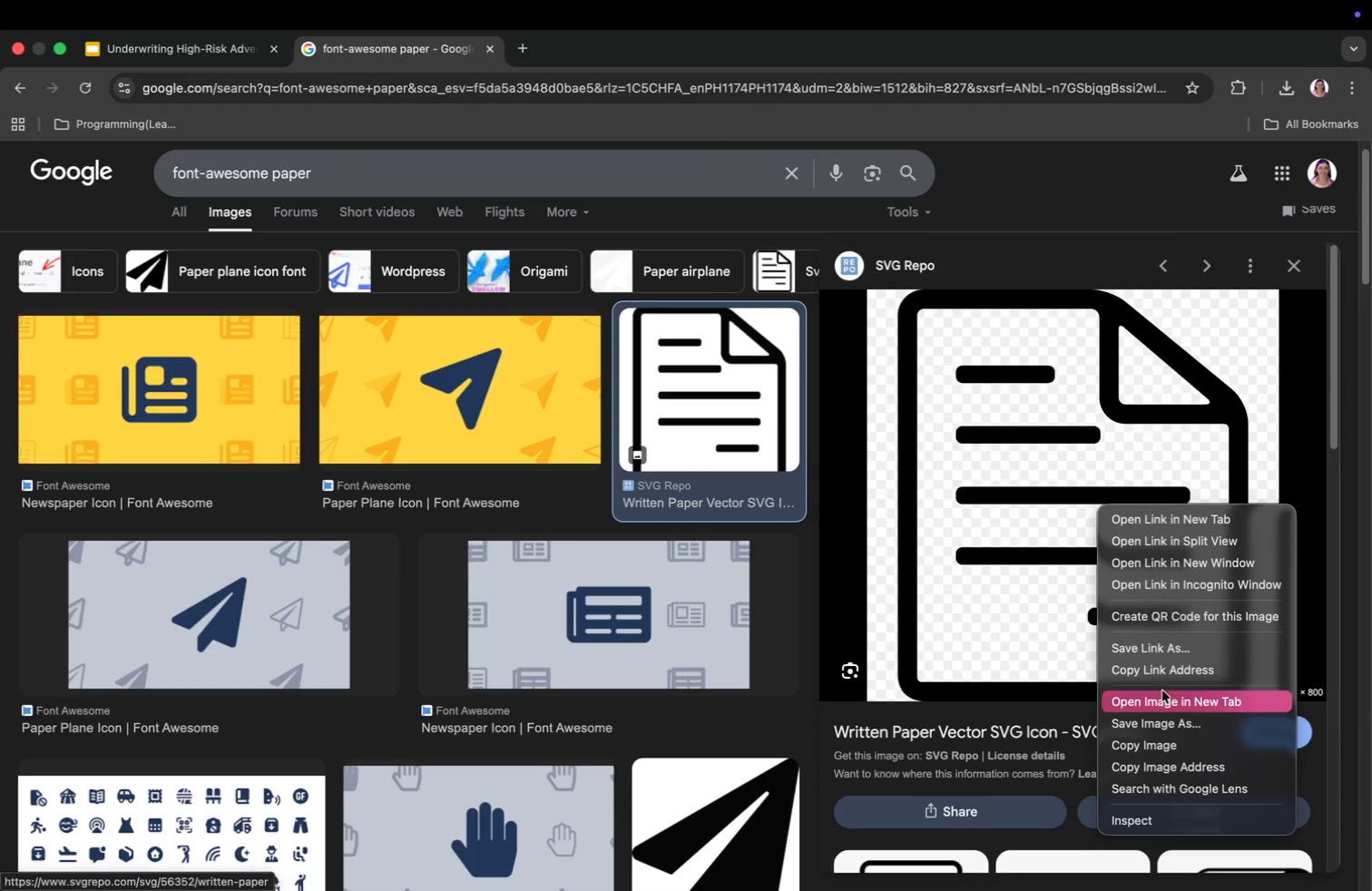 
left_click([1165, 721])
 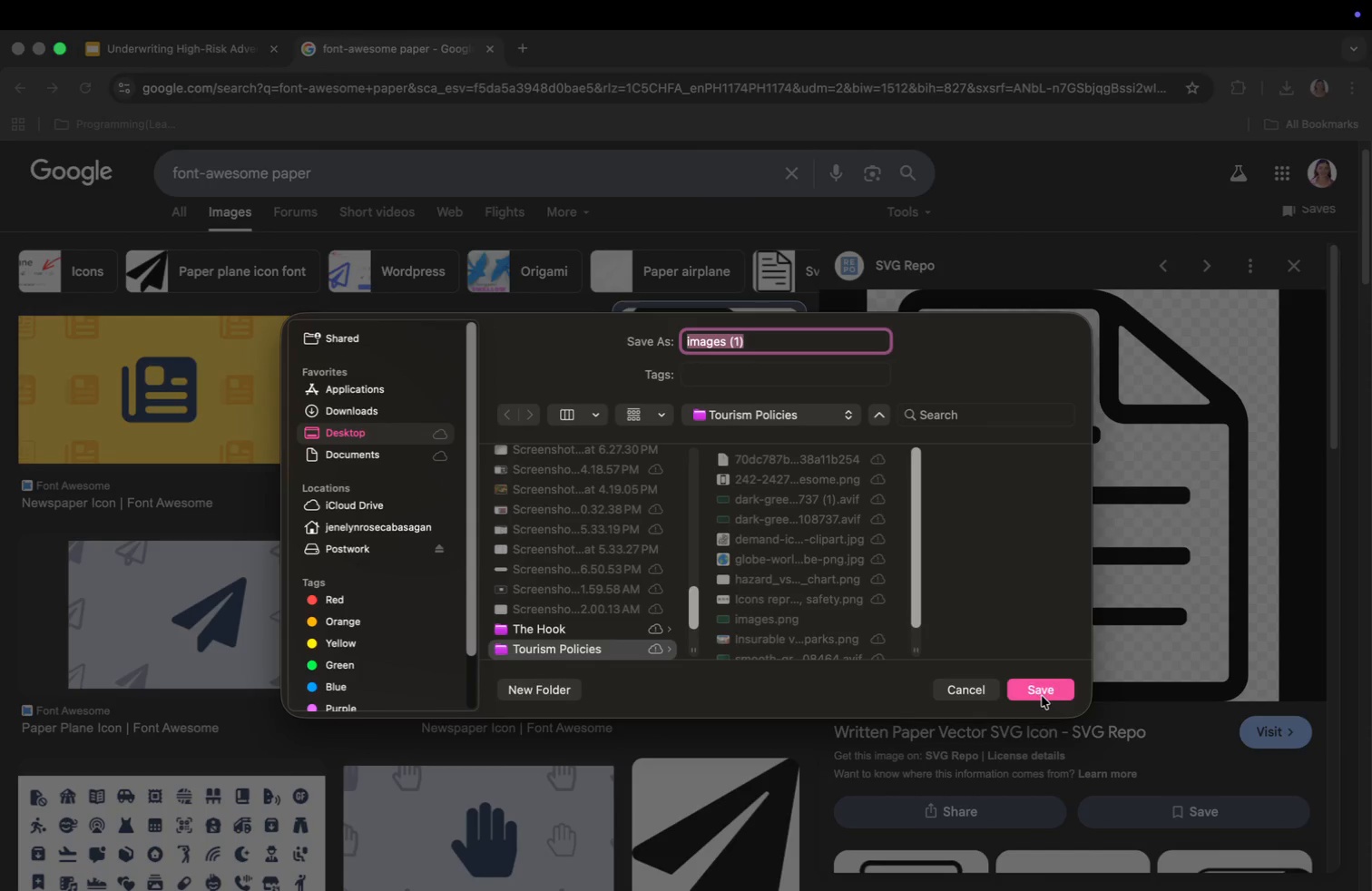 
wait(6.93)
 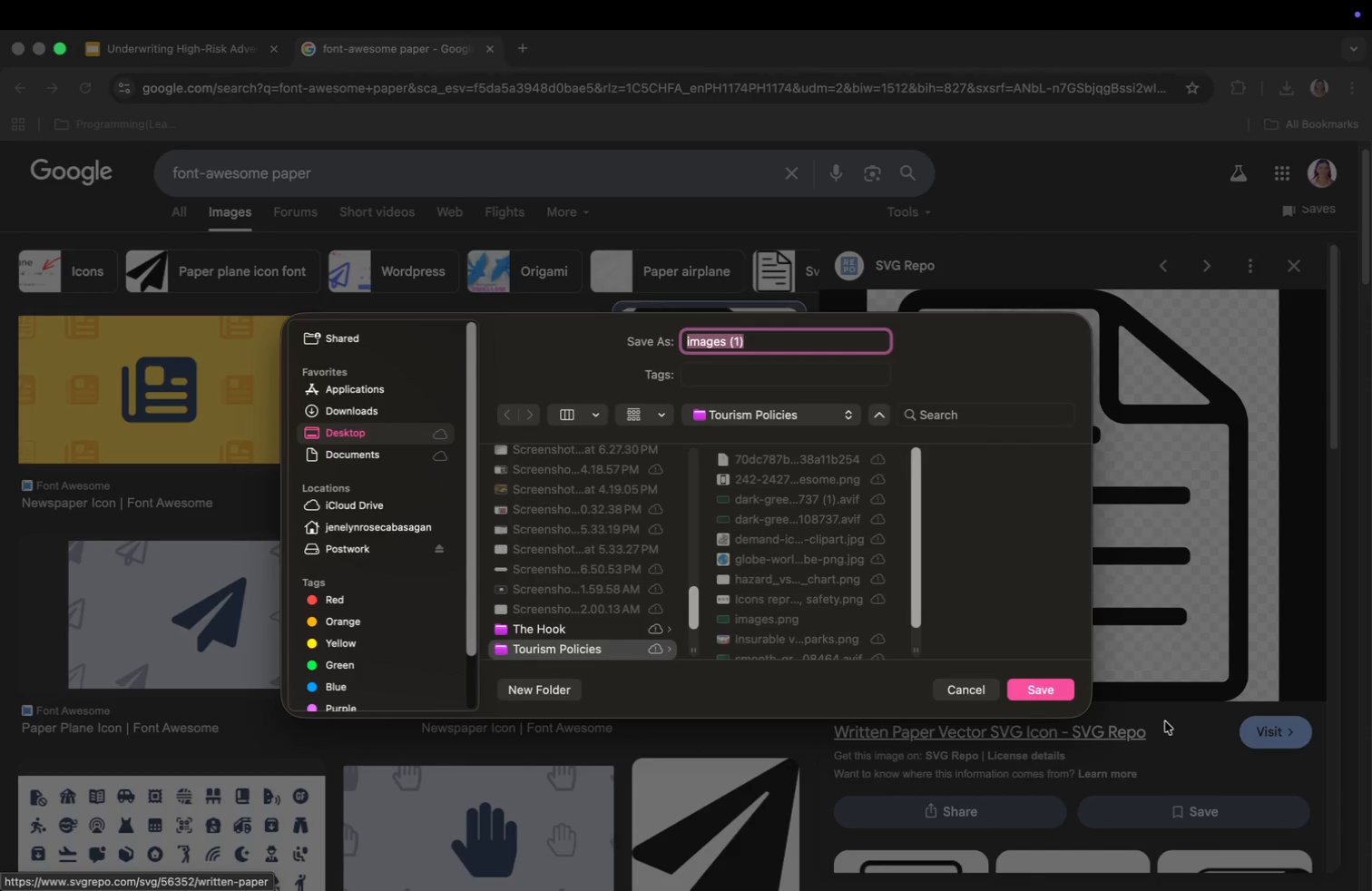 
left_click([975, 681])
 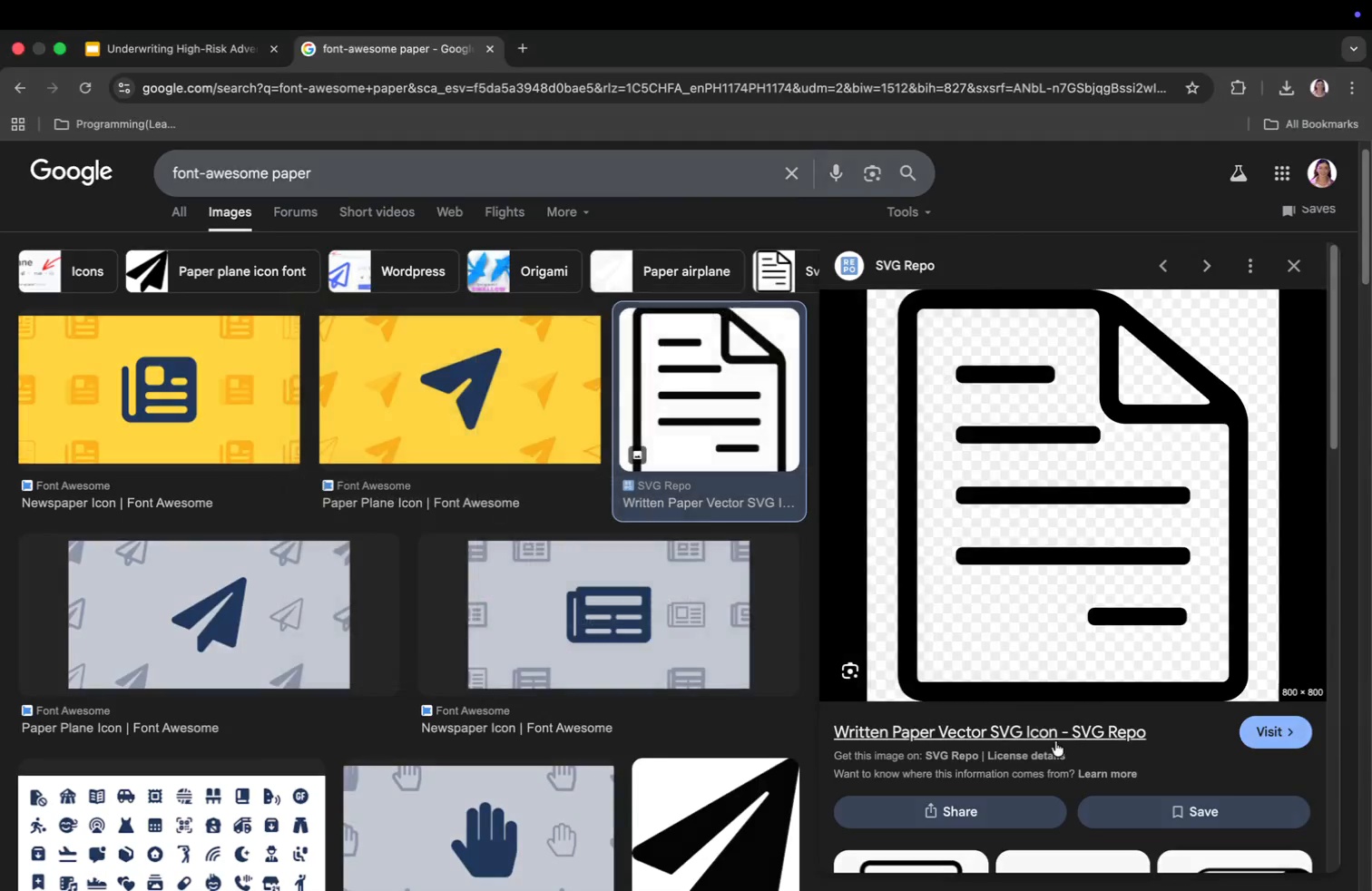 
scroll: coordinate [1055, 741], scroll_direction: down, amount: 21.0
 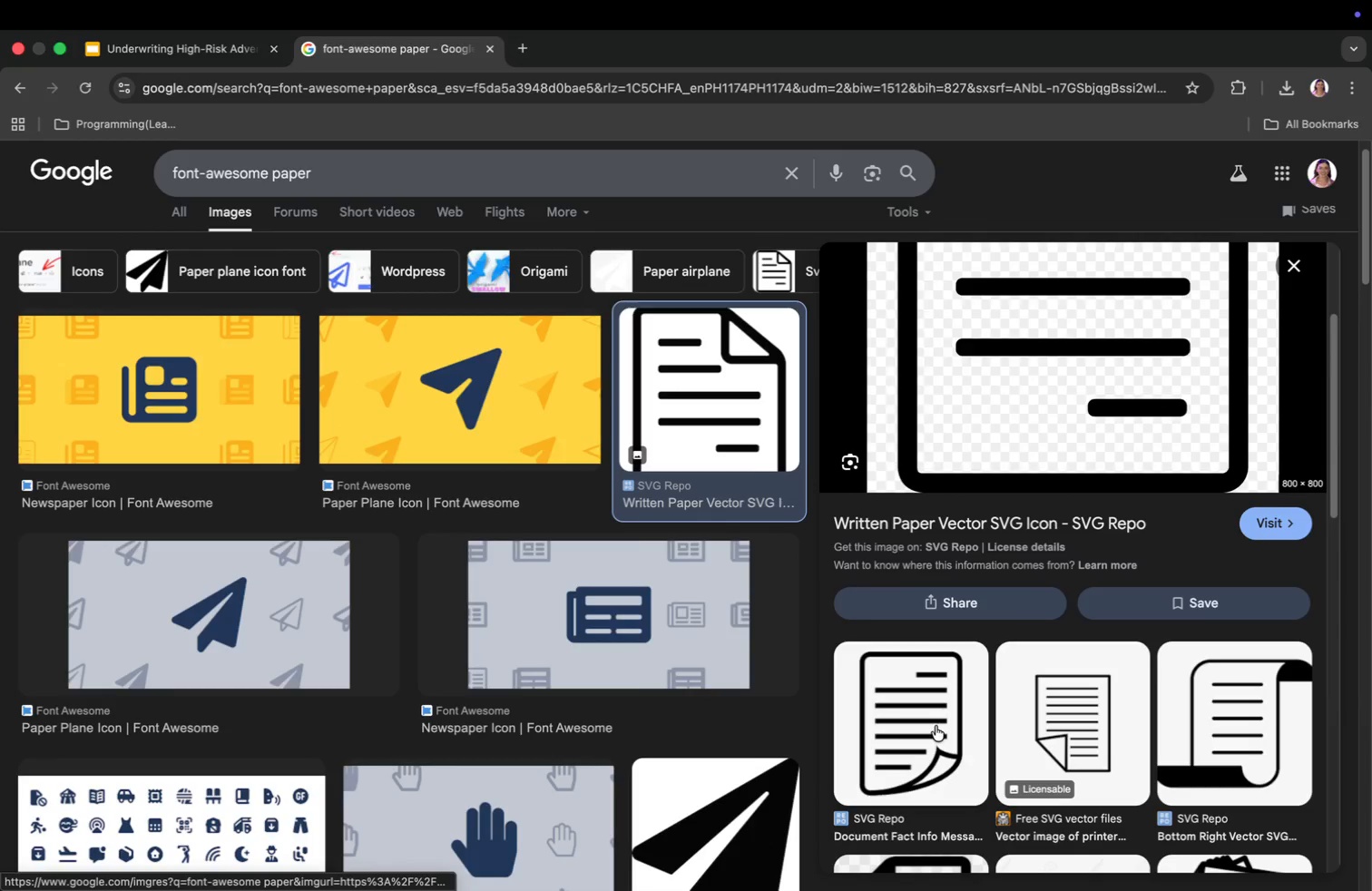 
left_click([917, 724])
 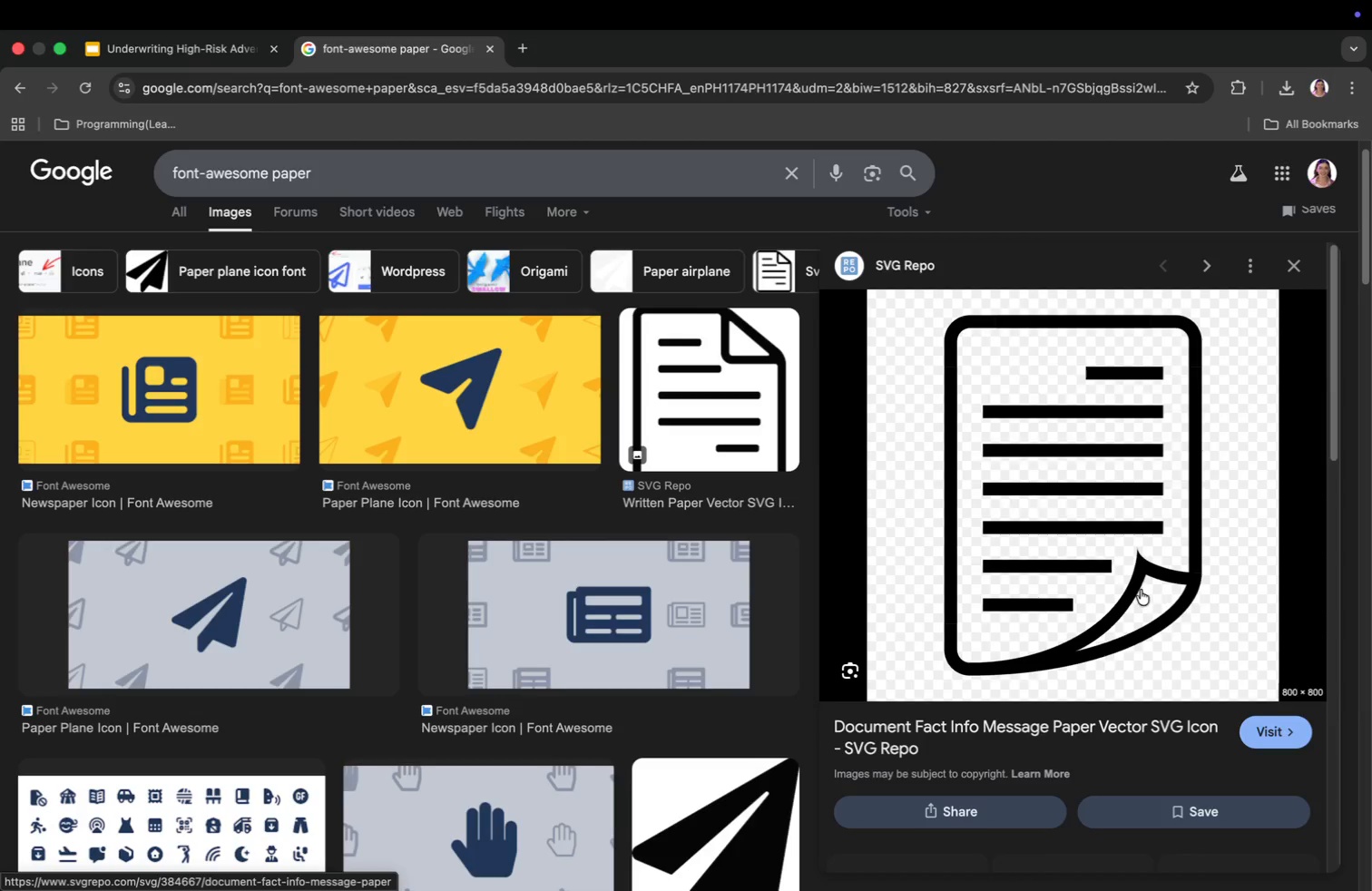 
right_click([1031, 495])
 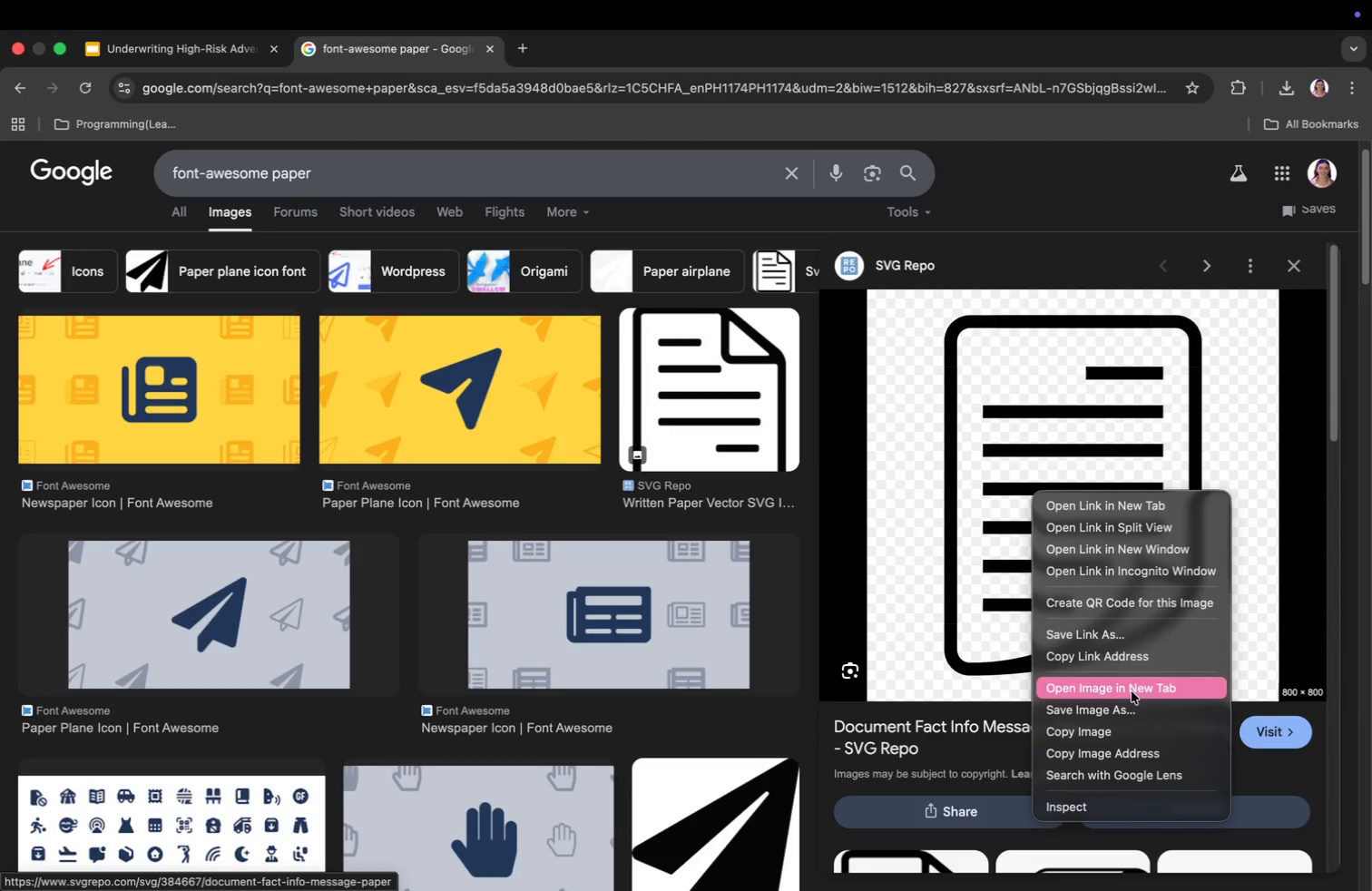 
left_click([1132, 708])
 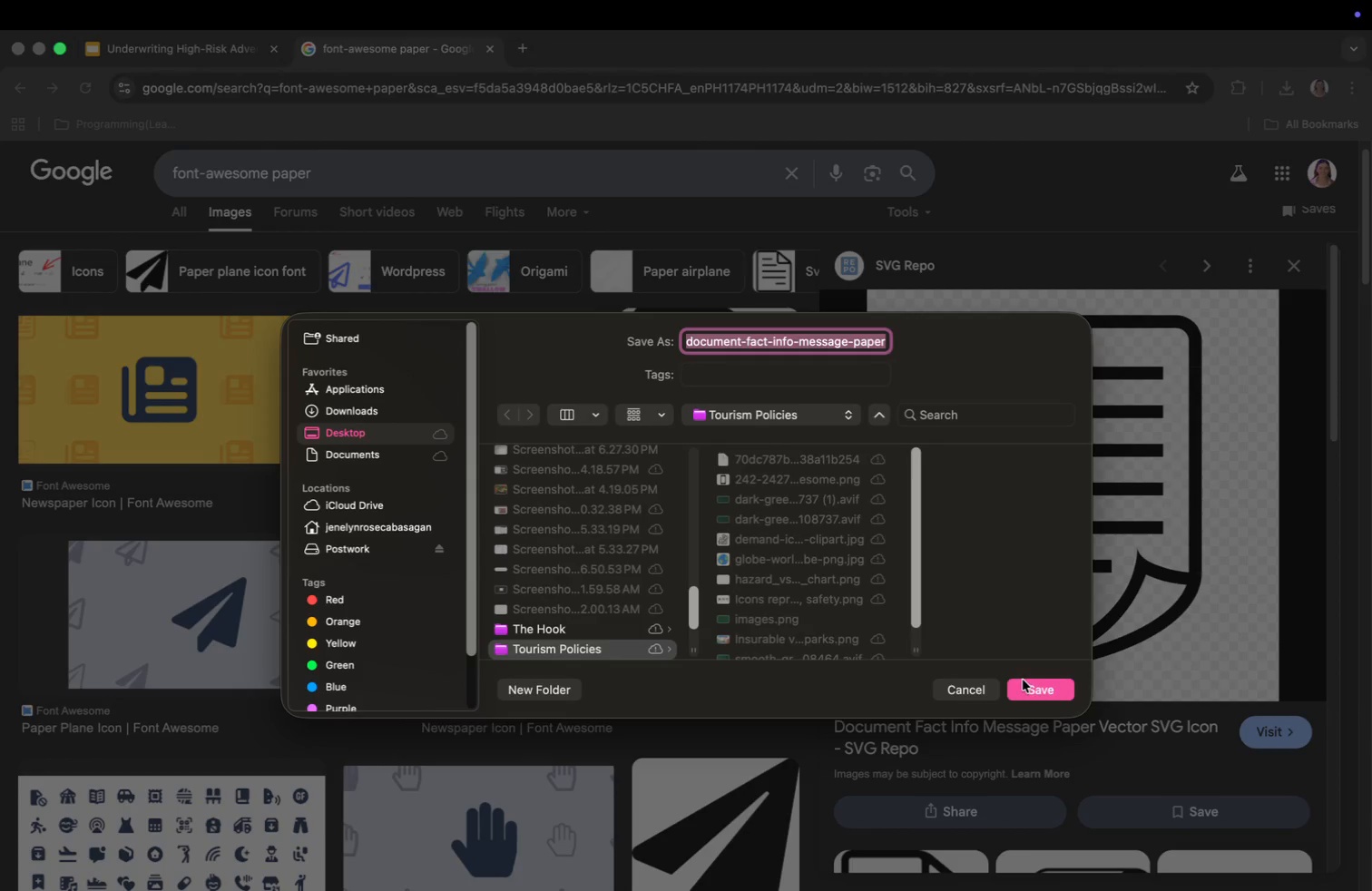 
left_click([1028, 689])
 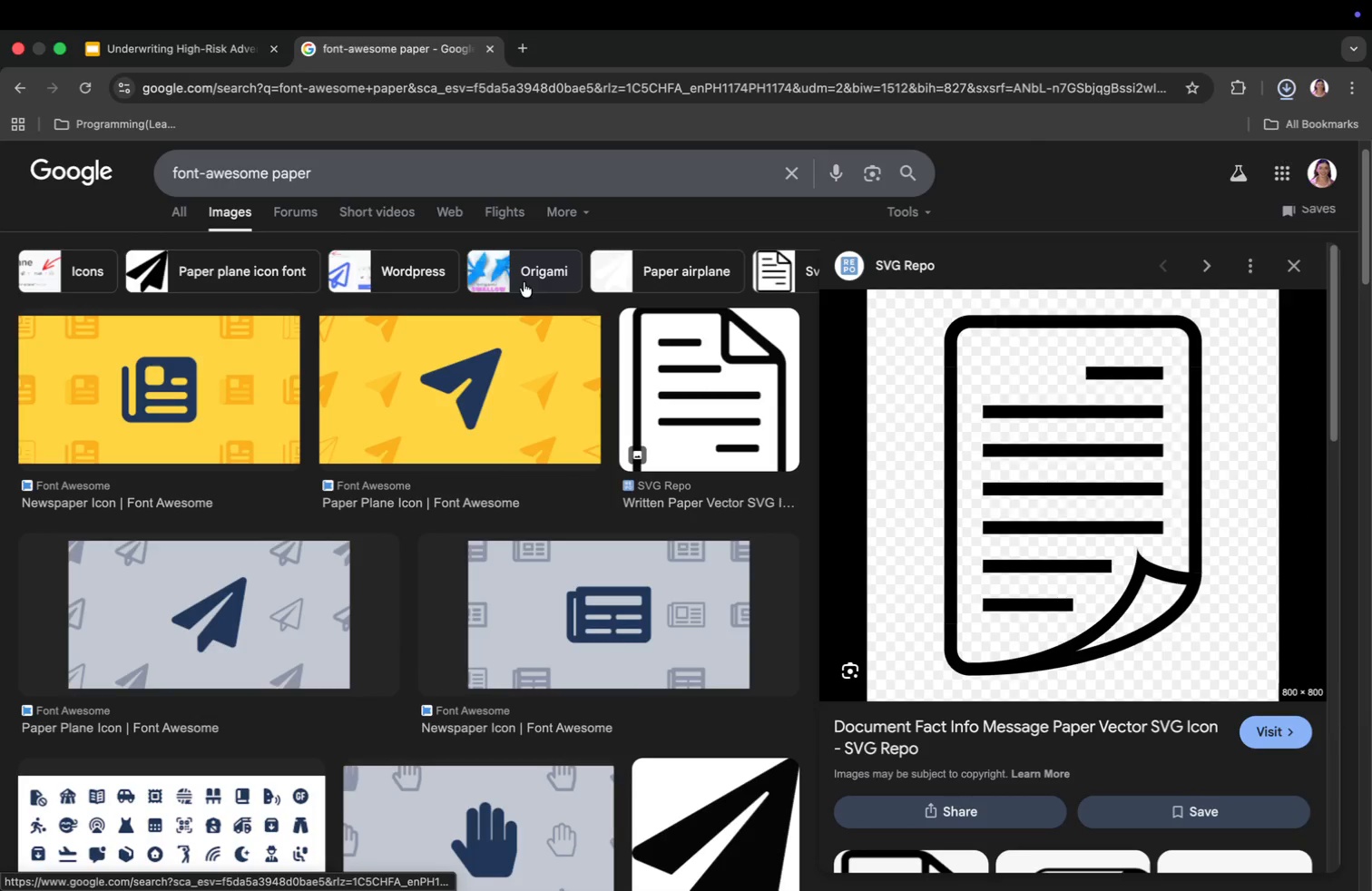 
left_click_drag(start_coordinate=[314, 176], to_coordinate=[273, 171])
 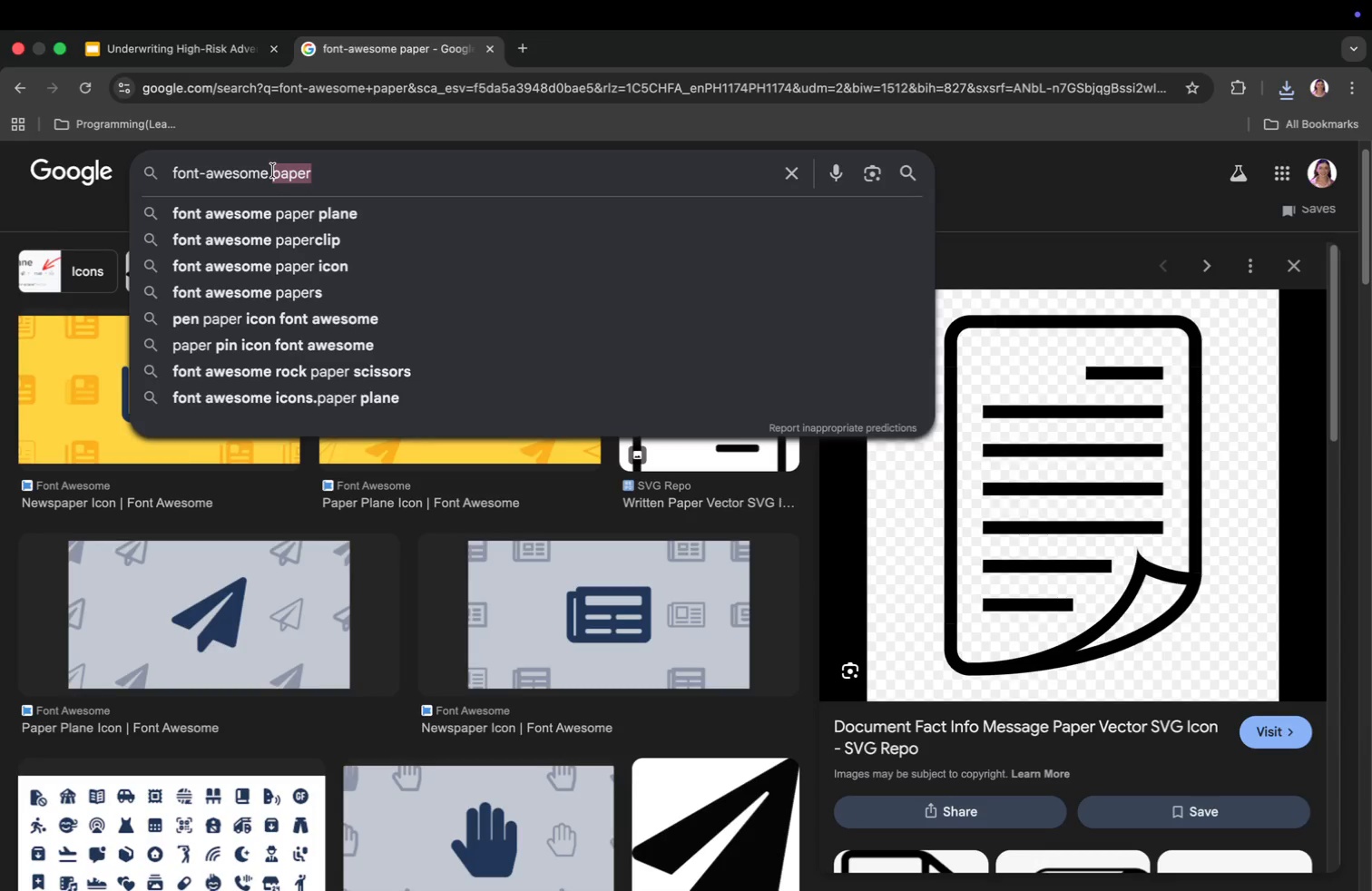 
type(folder)
 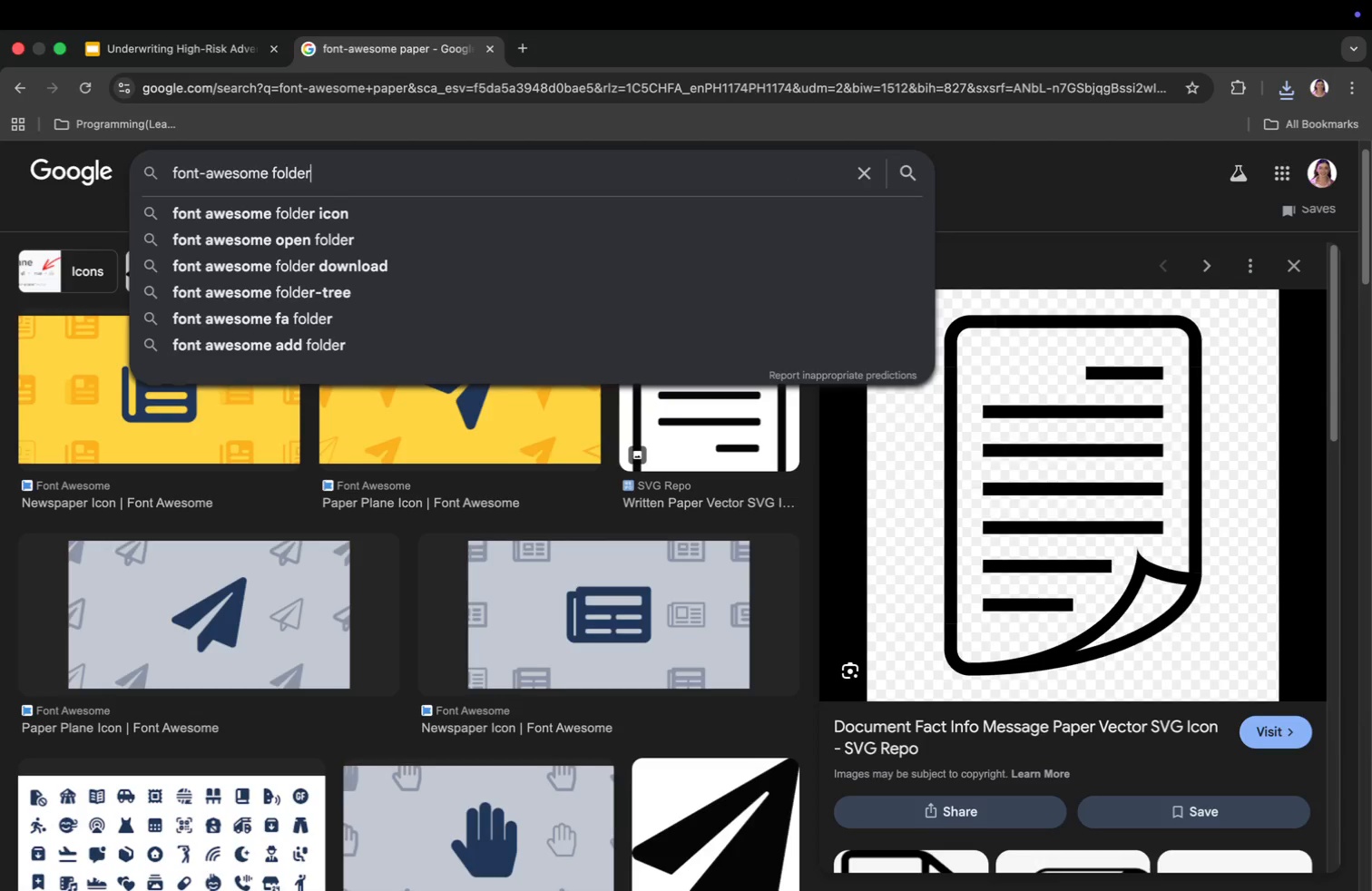 
key(Enter)
 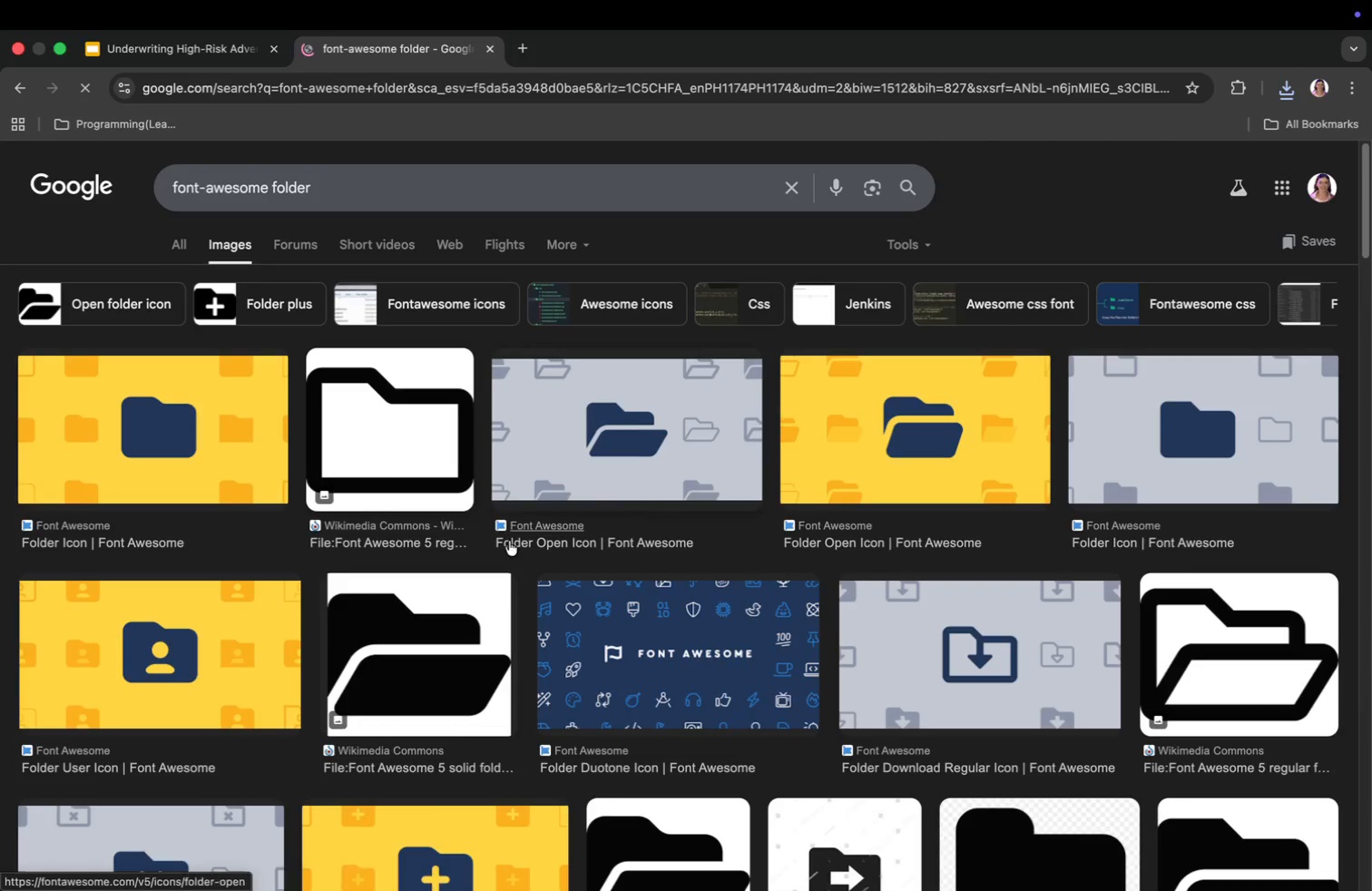 
scroll: coordinate [841, 618], scroll_direction: down, amount: 22.0
 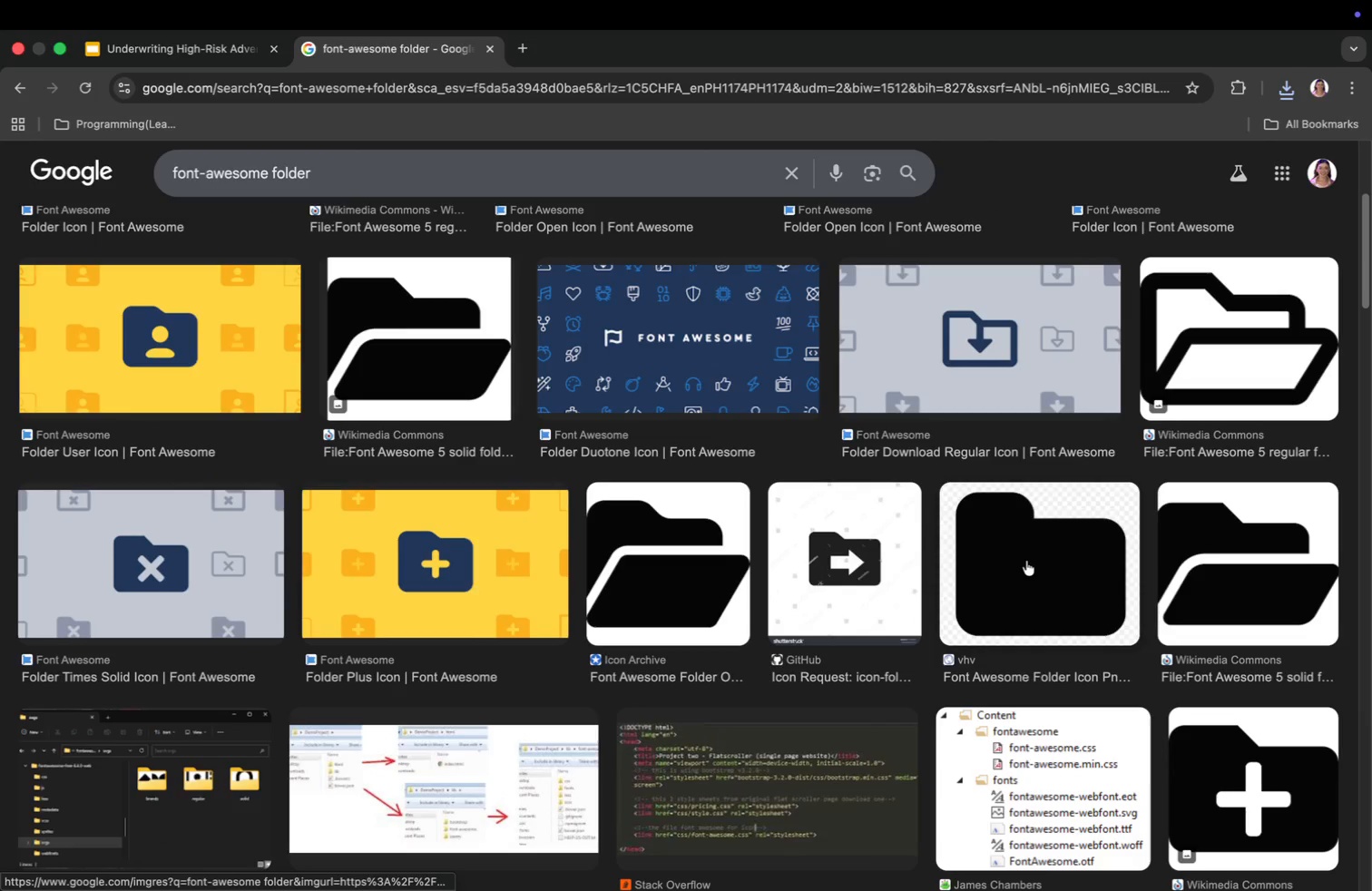 
left_click([1026, 561])
 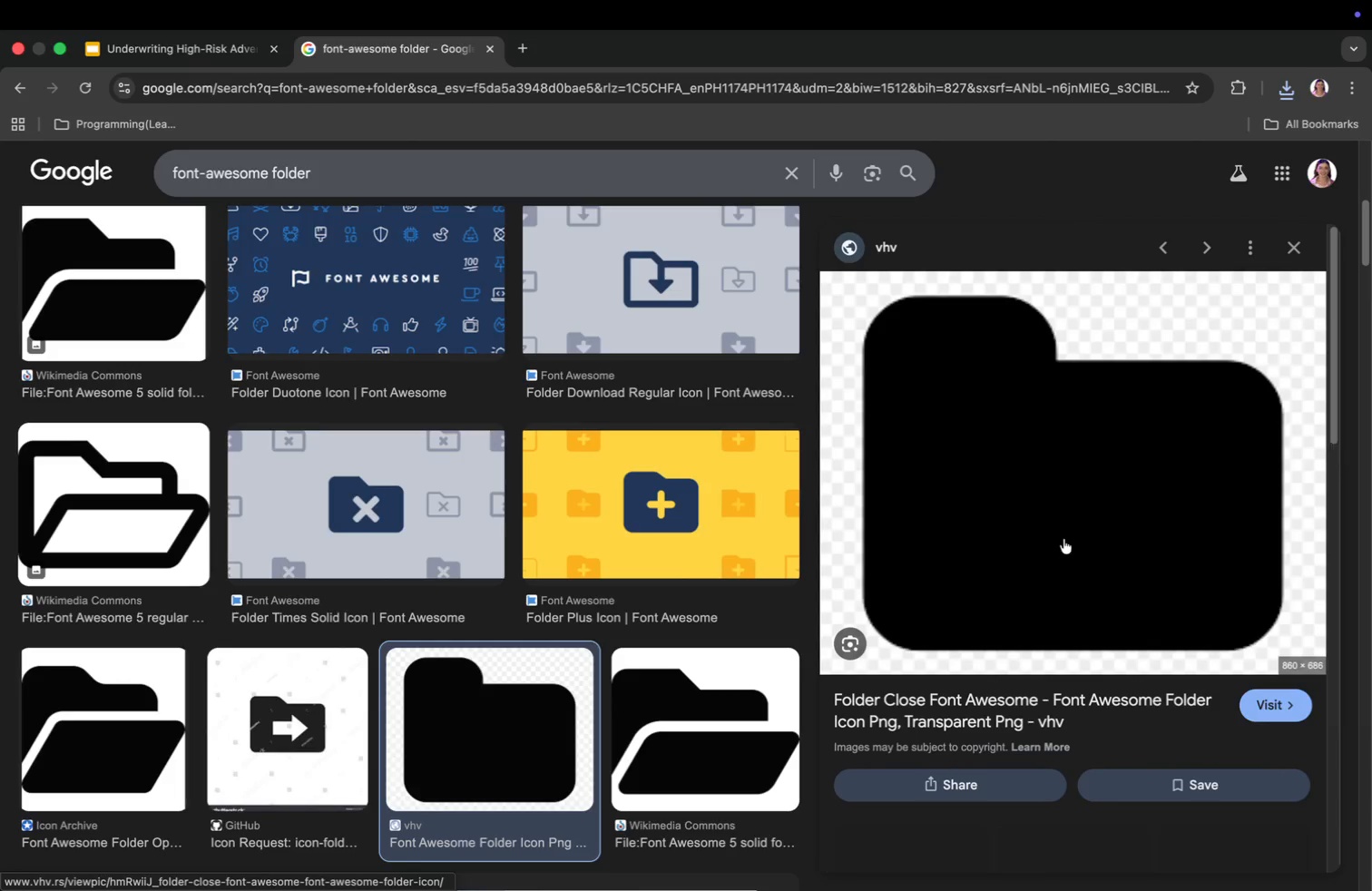 
right_click([1063, 539])
 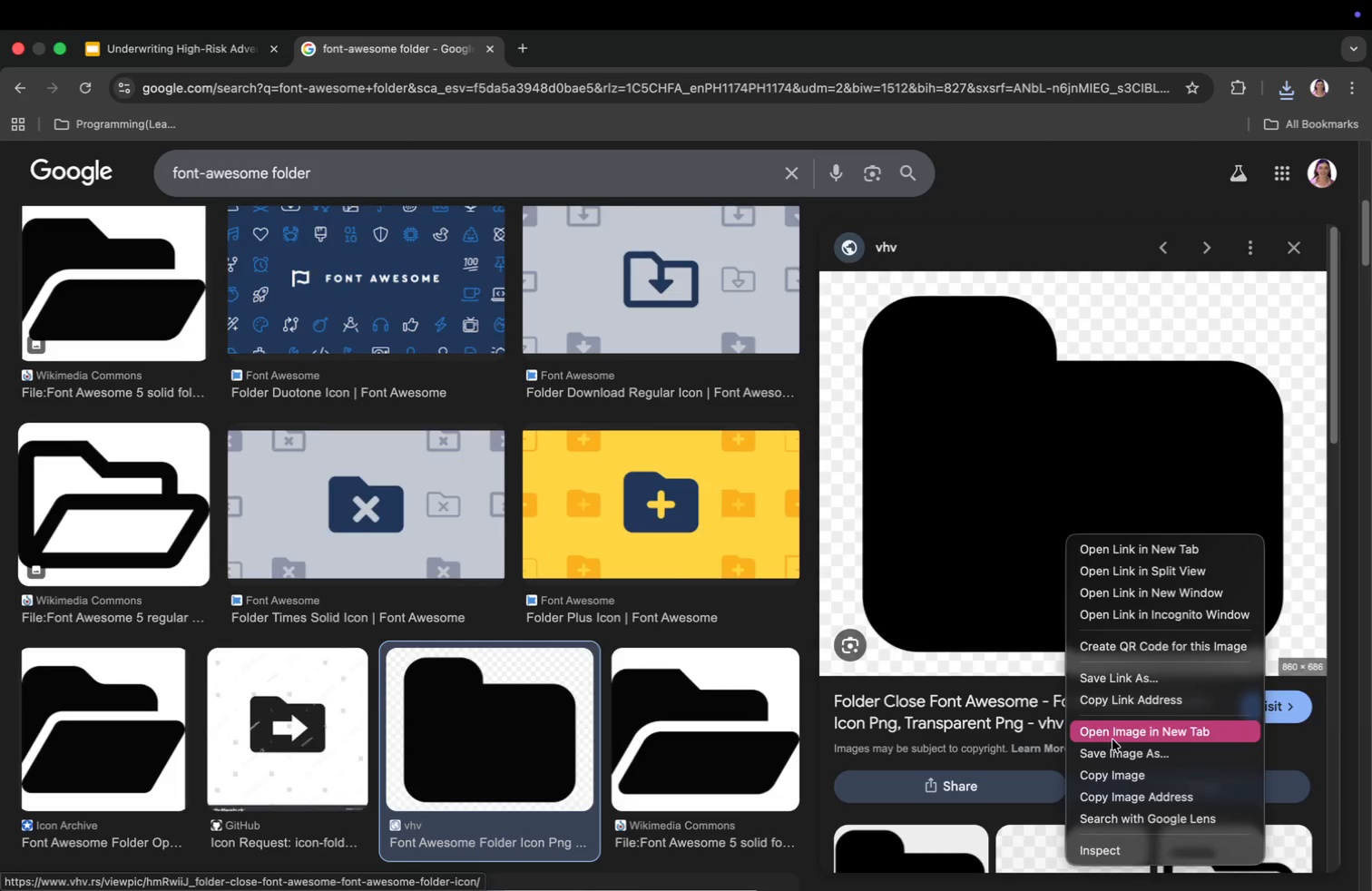 
left_click([1113, 757])
 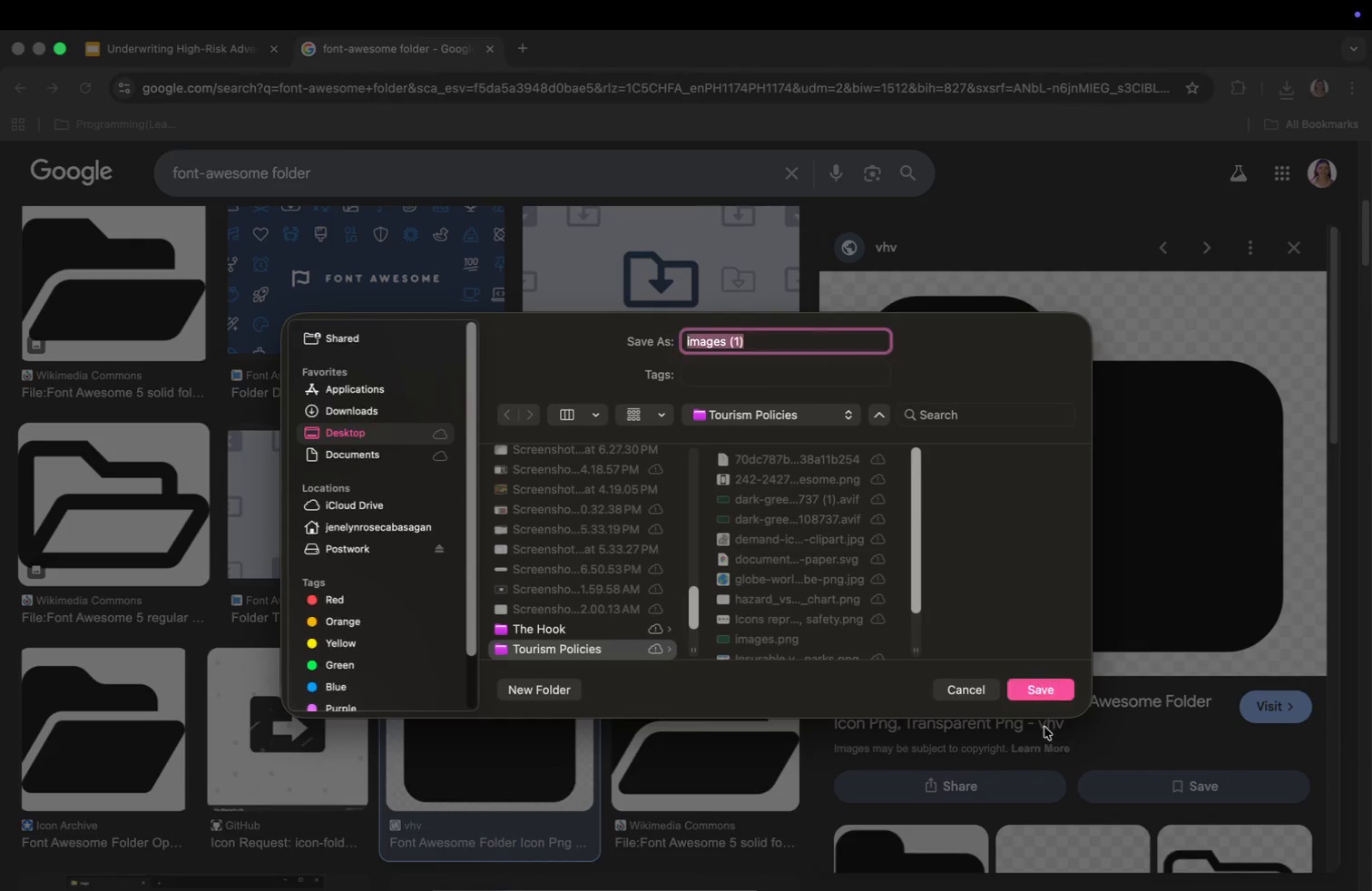 
left_click([1043, 685])
 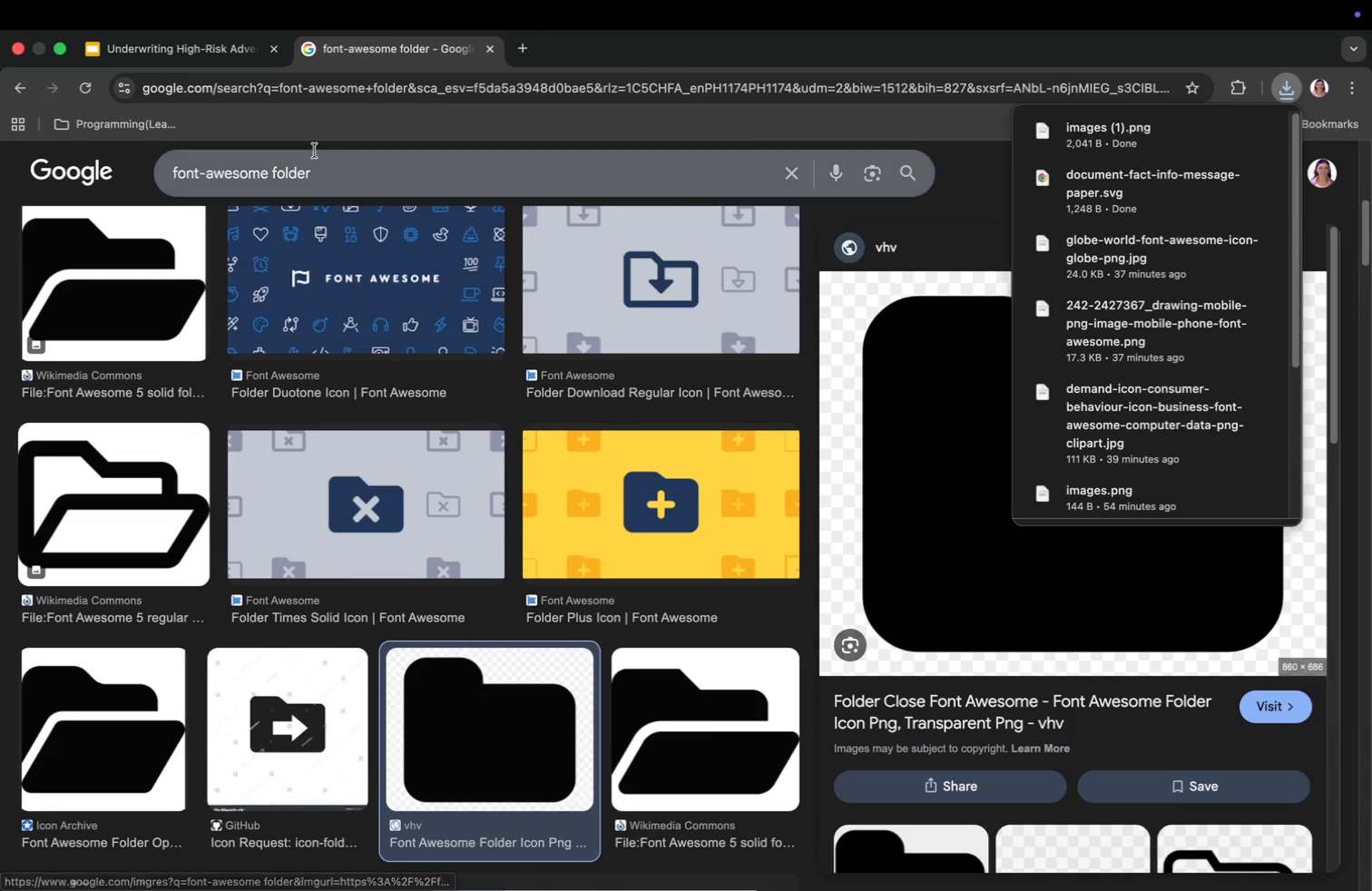 
left_click_drag(start_coordinate=[310, 163], to_coordinate=[272, 164])
 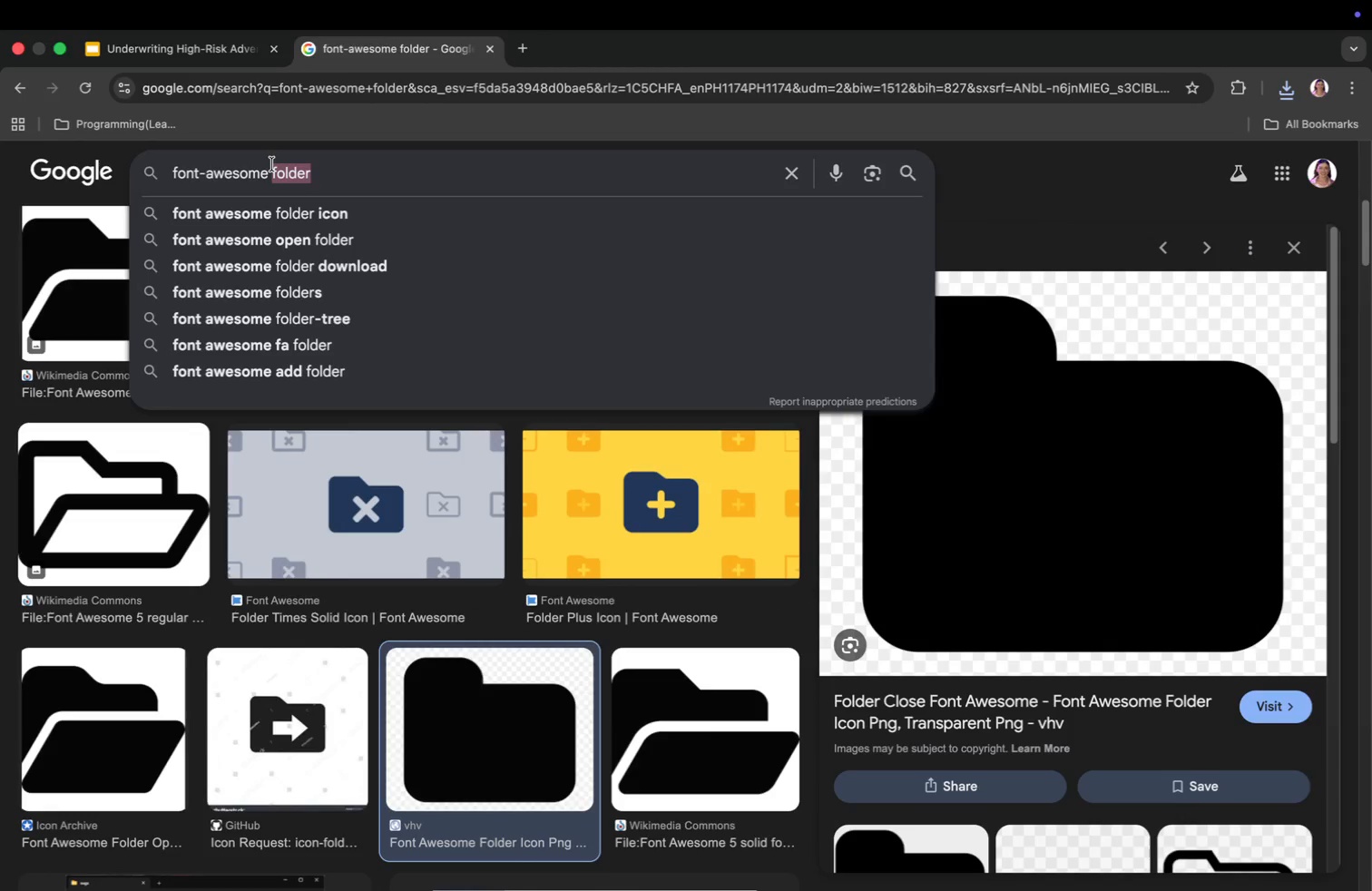 
key(Backspace)
type(phone)
 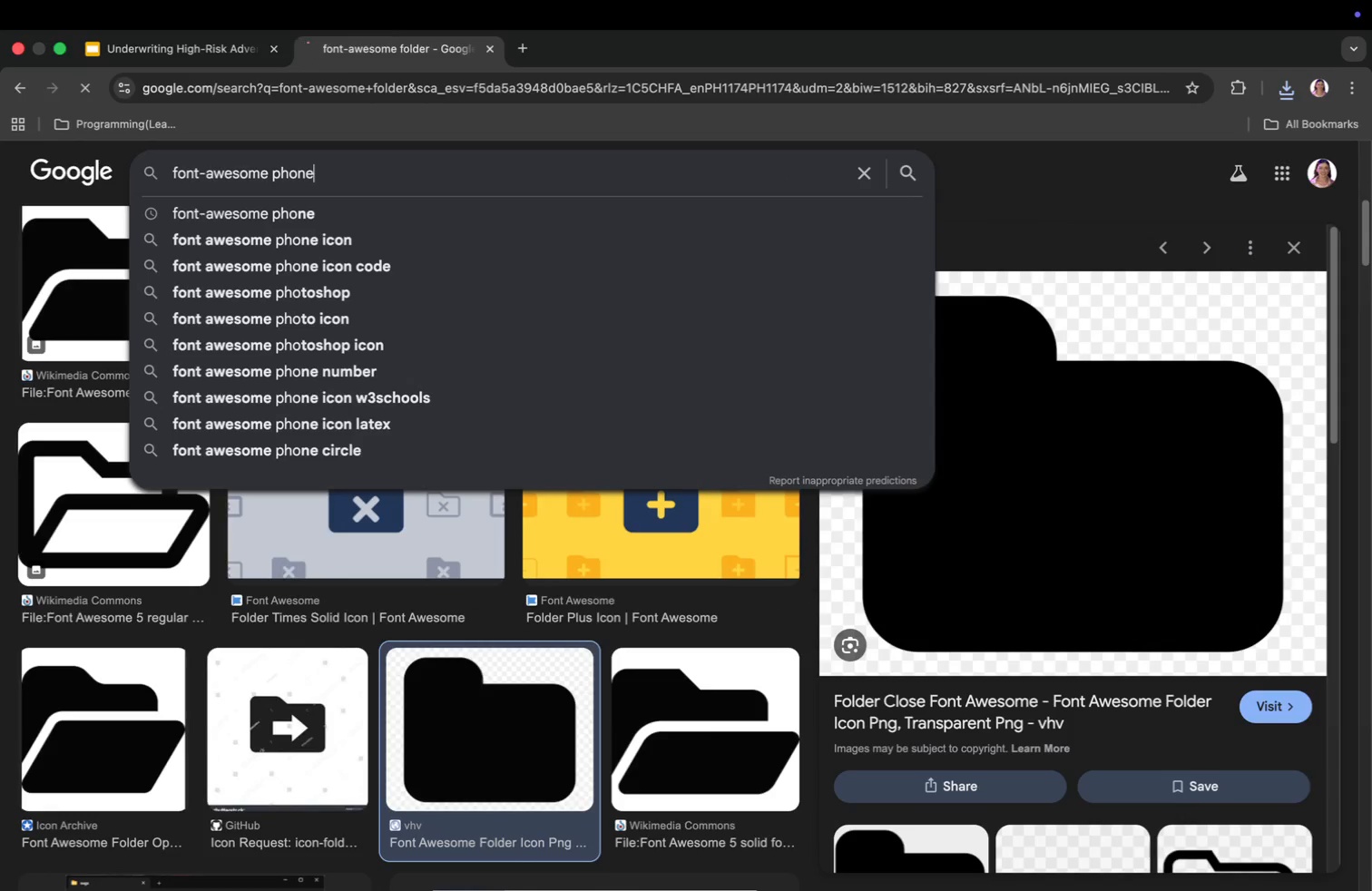 
key(Enter)
 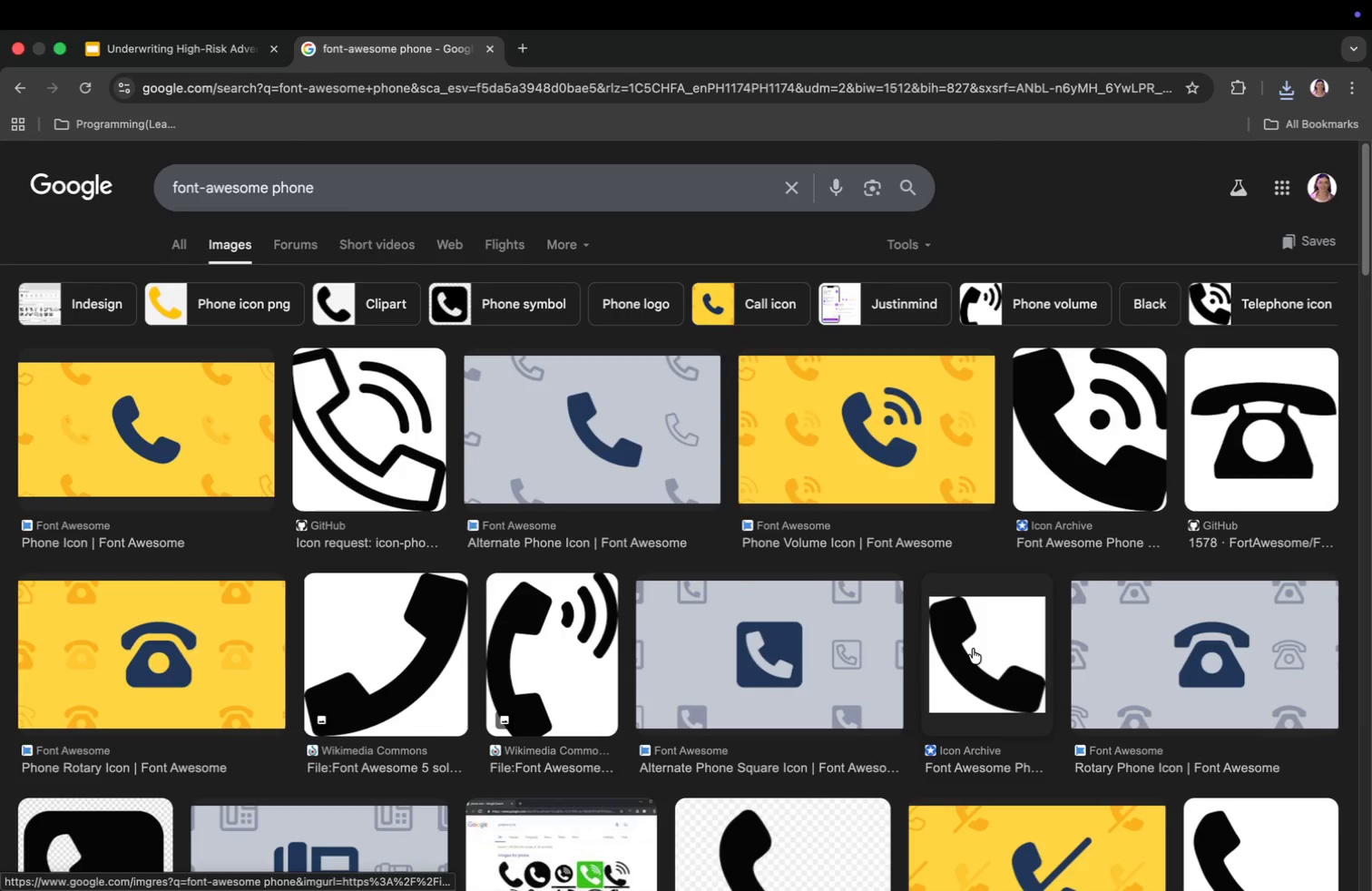 
left_click([973, 649])
 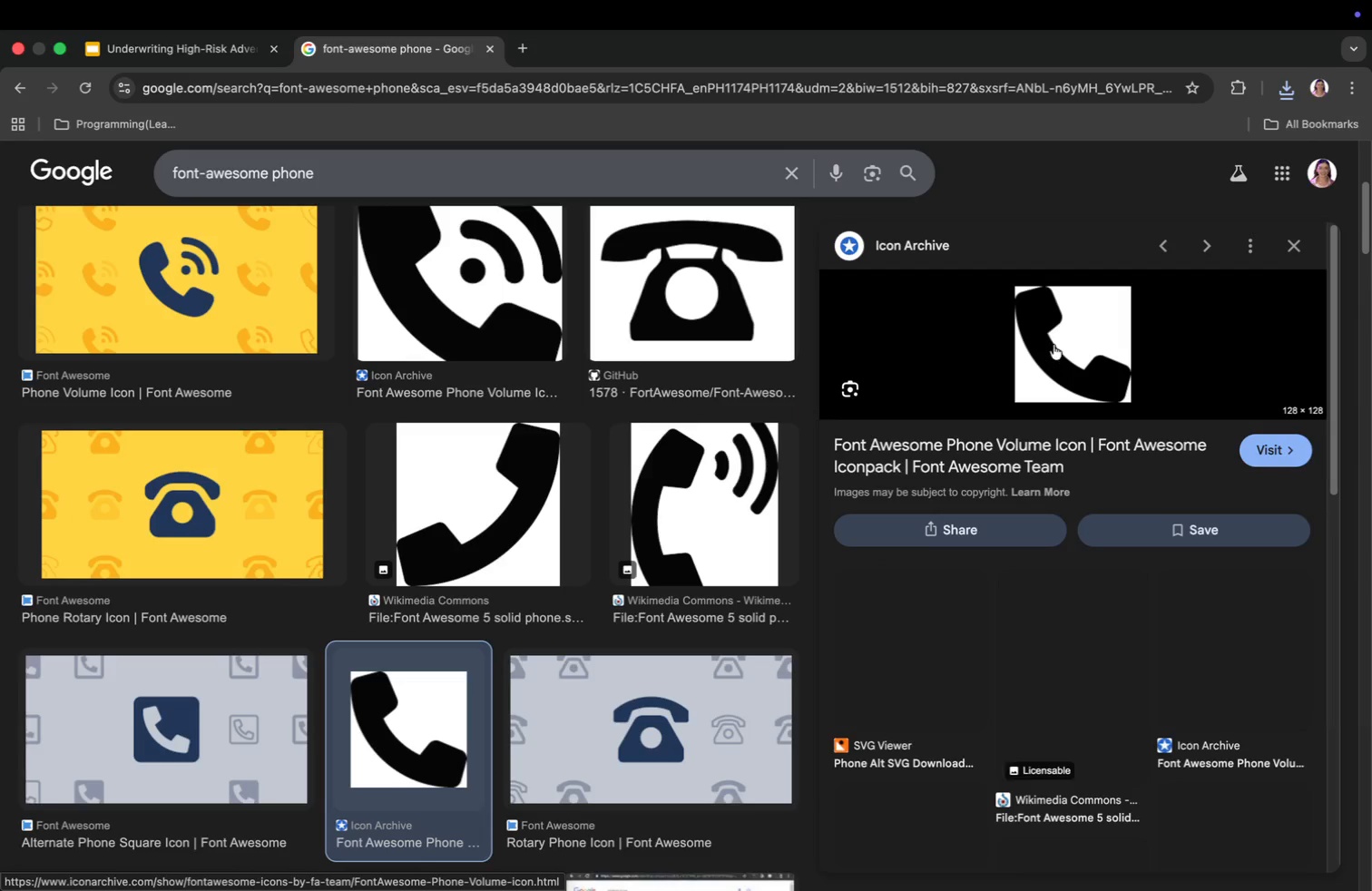 
right_click([1054, 348])
 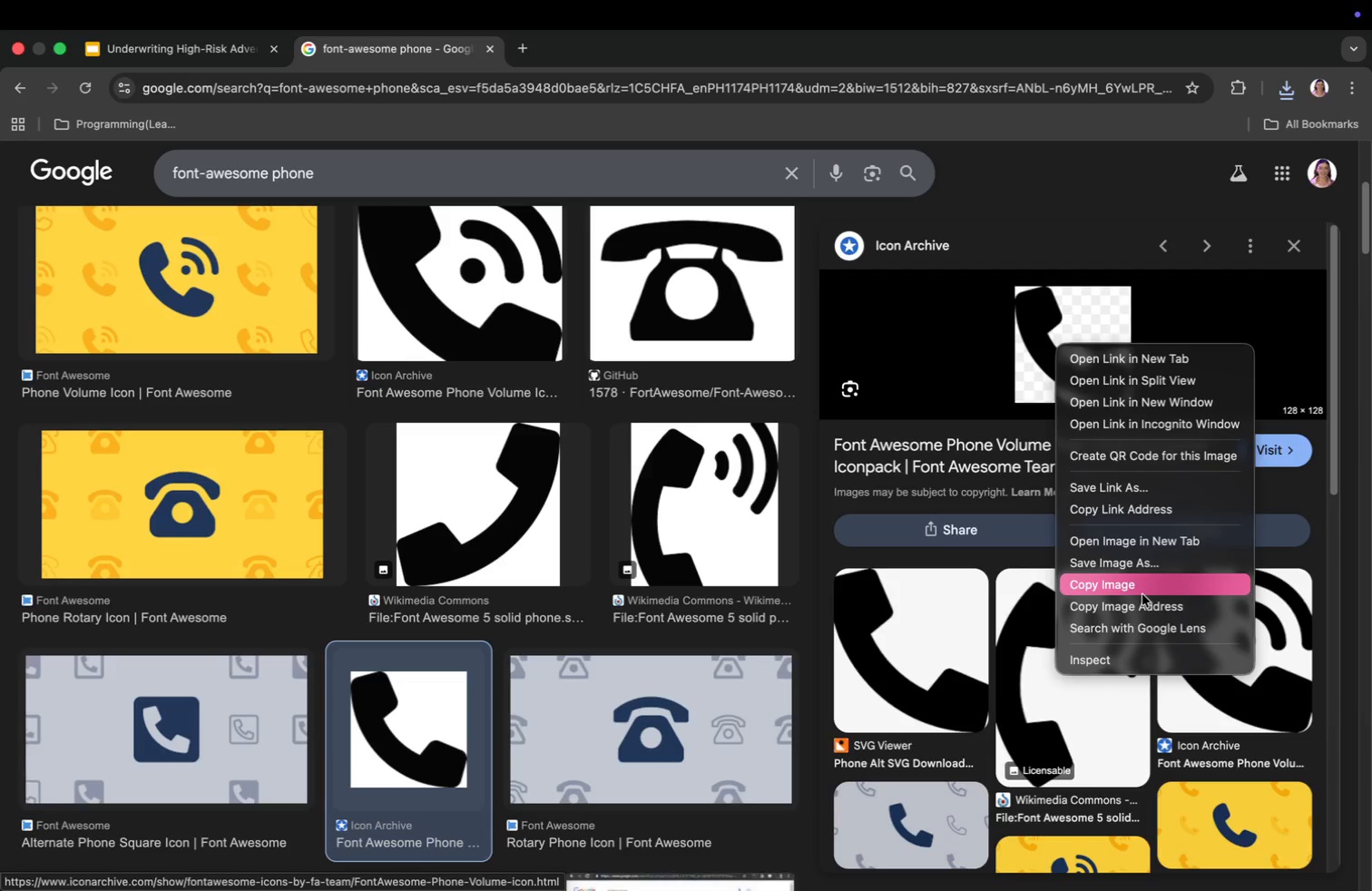 
left_click([1142, 561])
 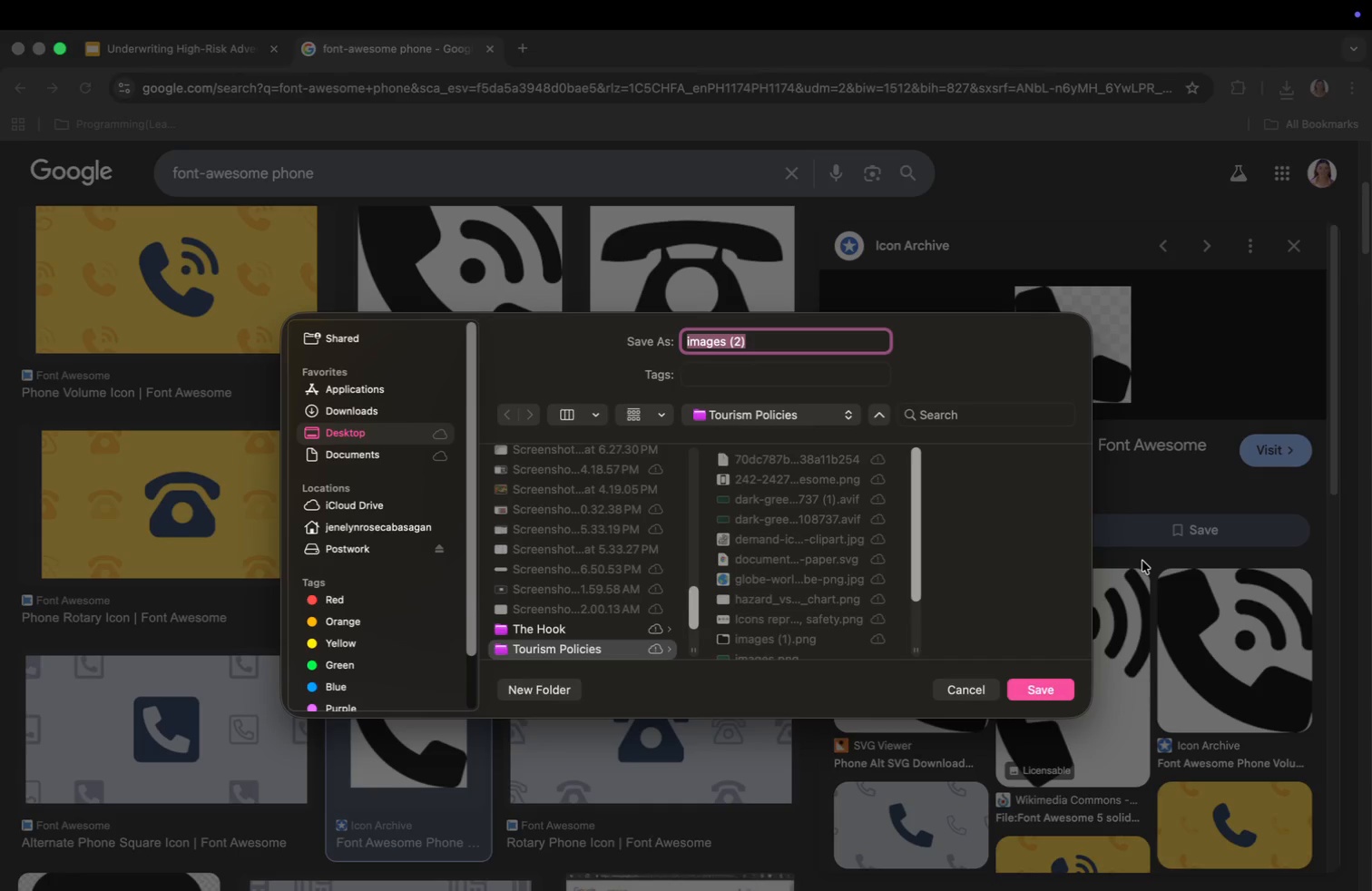 
mouse_move([1310, 347])
 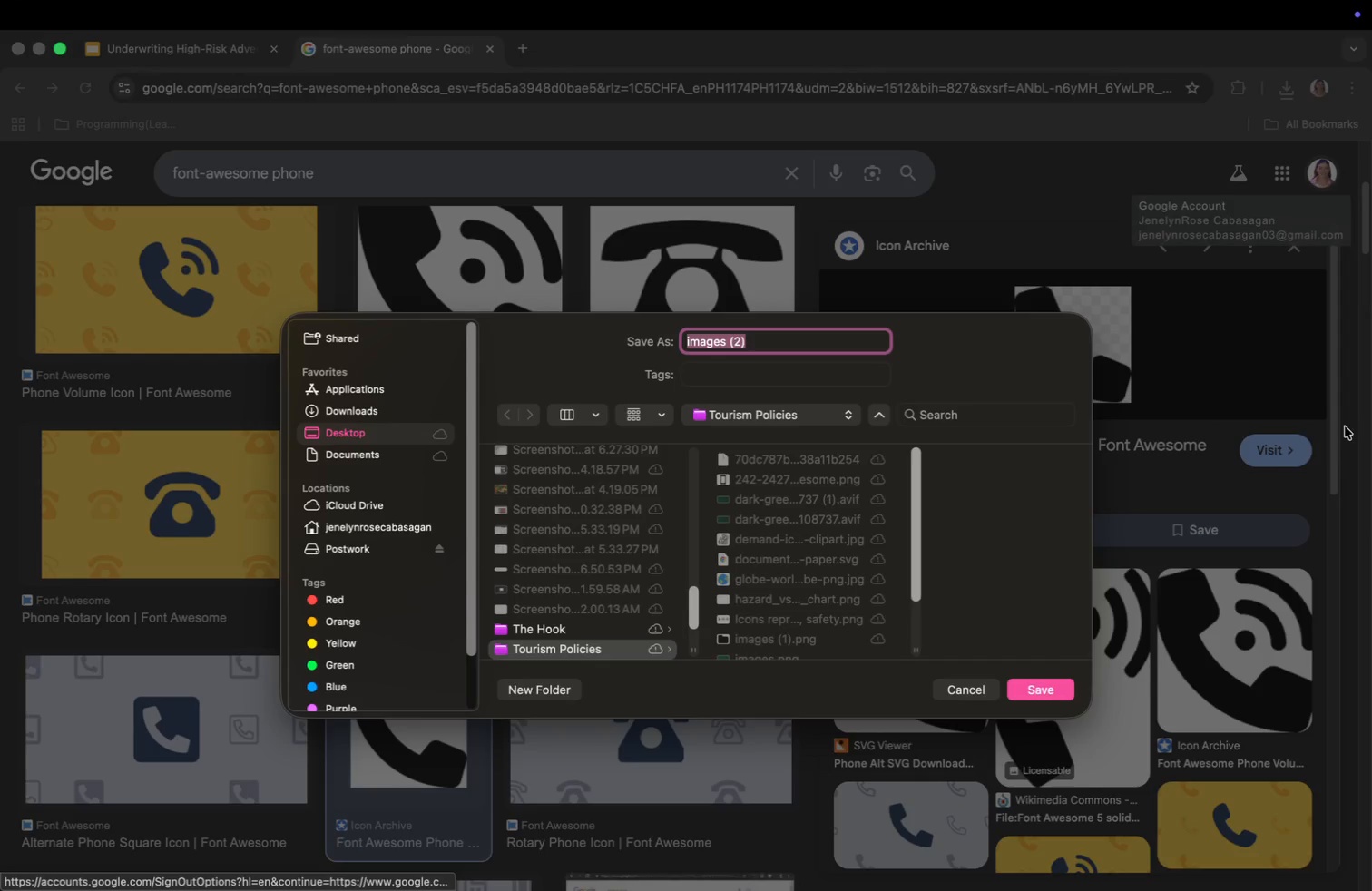 
left_click([1033, 689])
 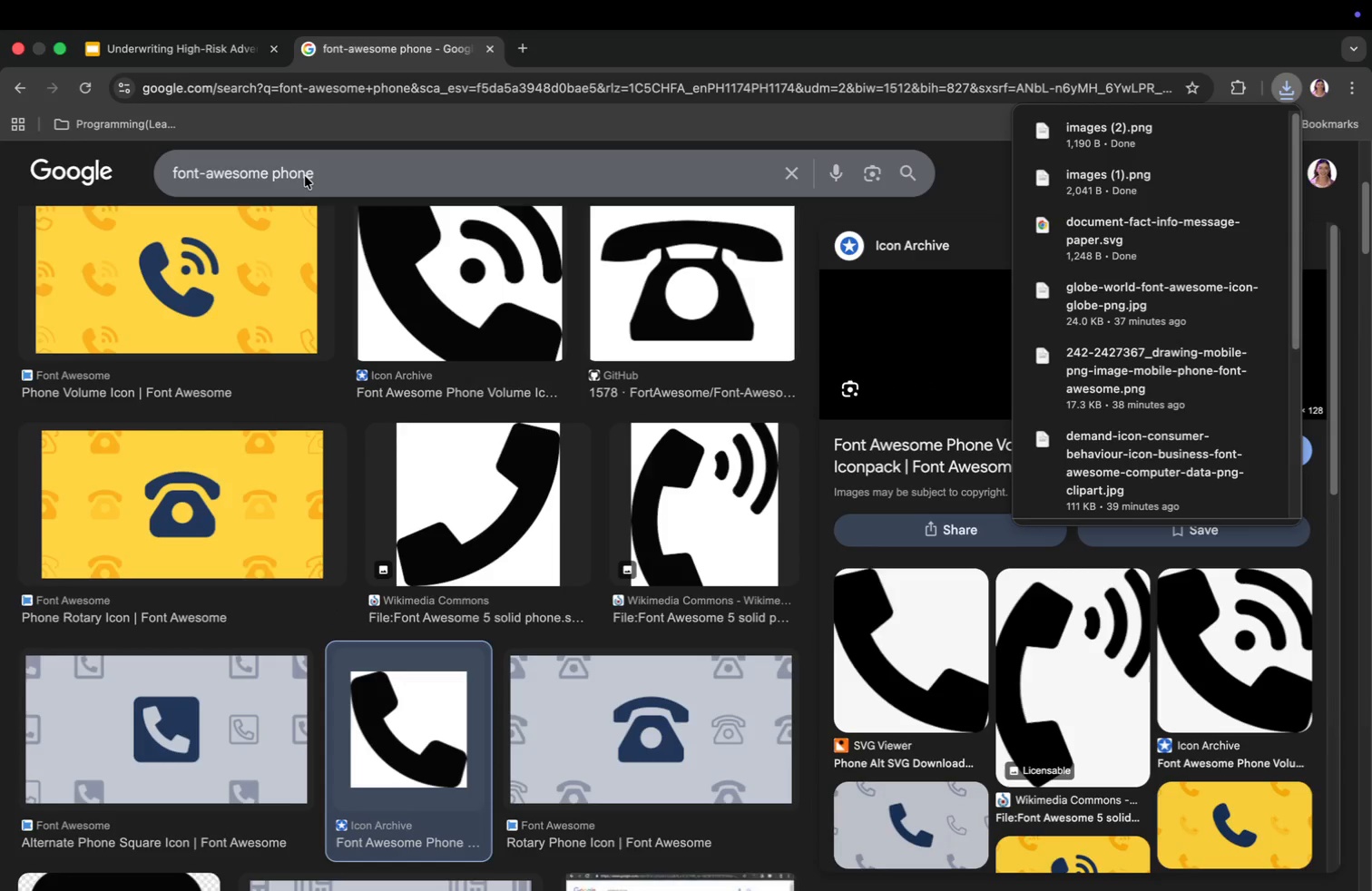 
left_click_drag(start_coordinate=[313, 168], to_coordinate=[270, 176])
 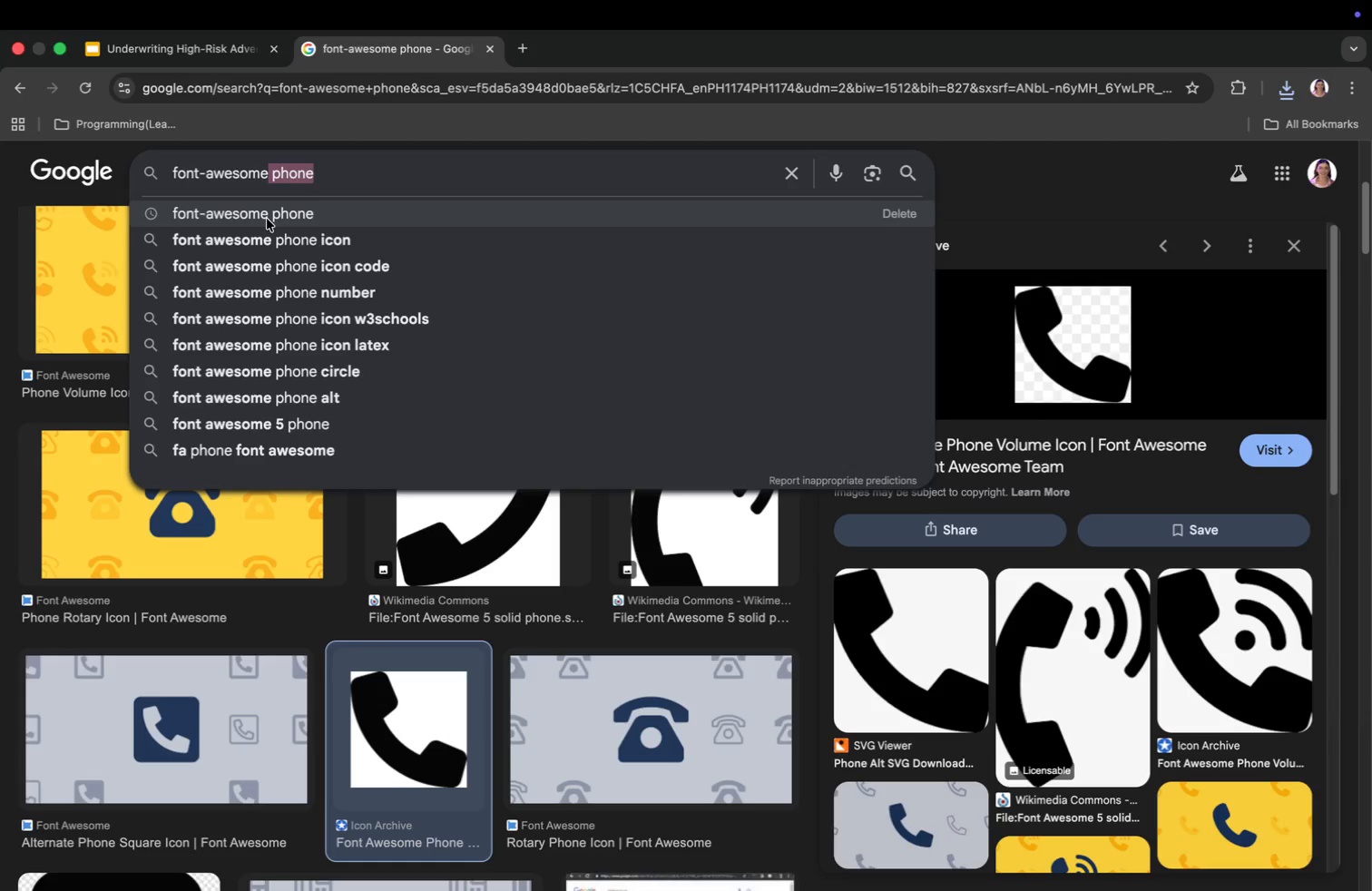 
type( quiit)
key(Backspace)
type(stion)
 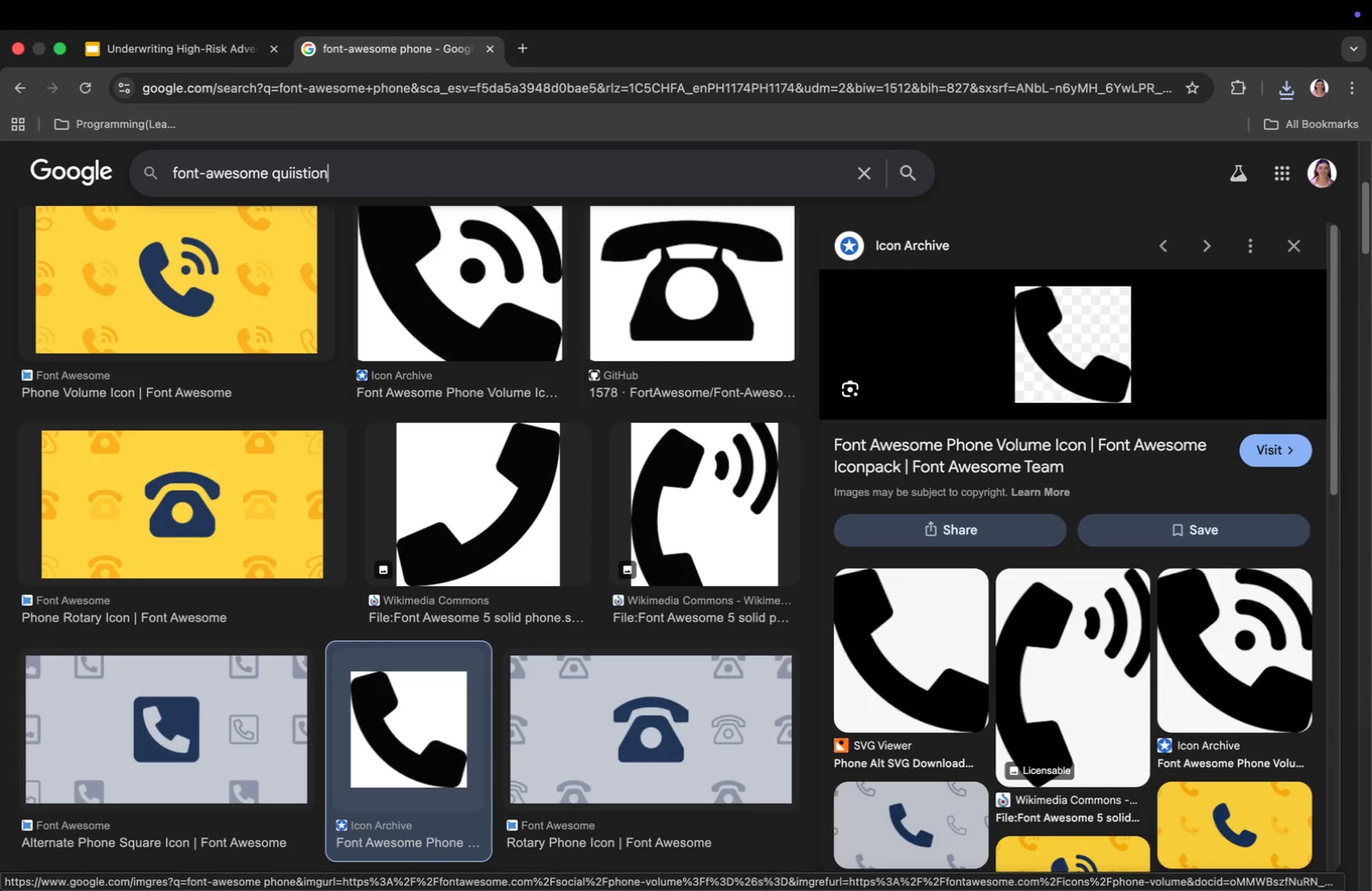 
key(Enter)
 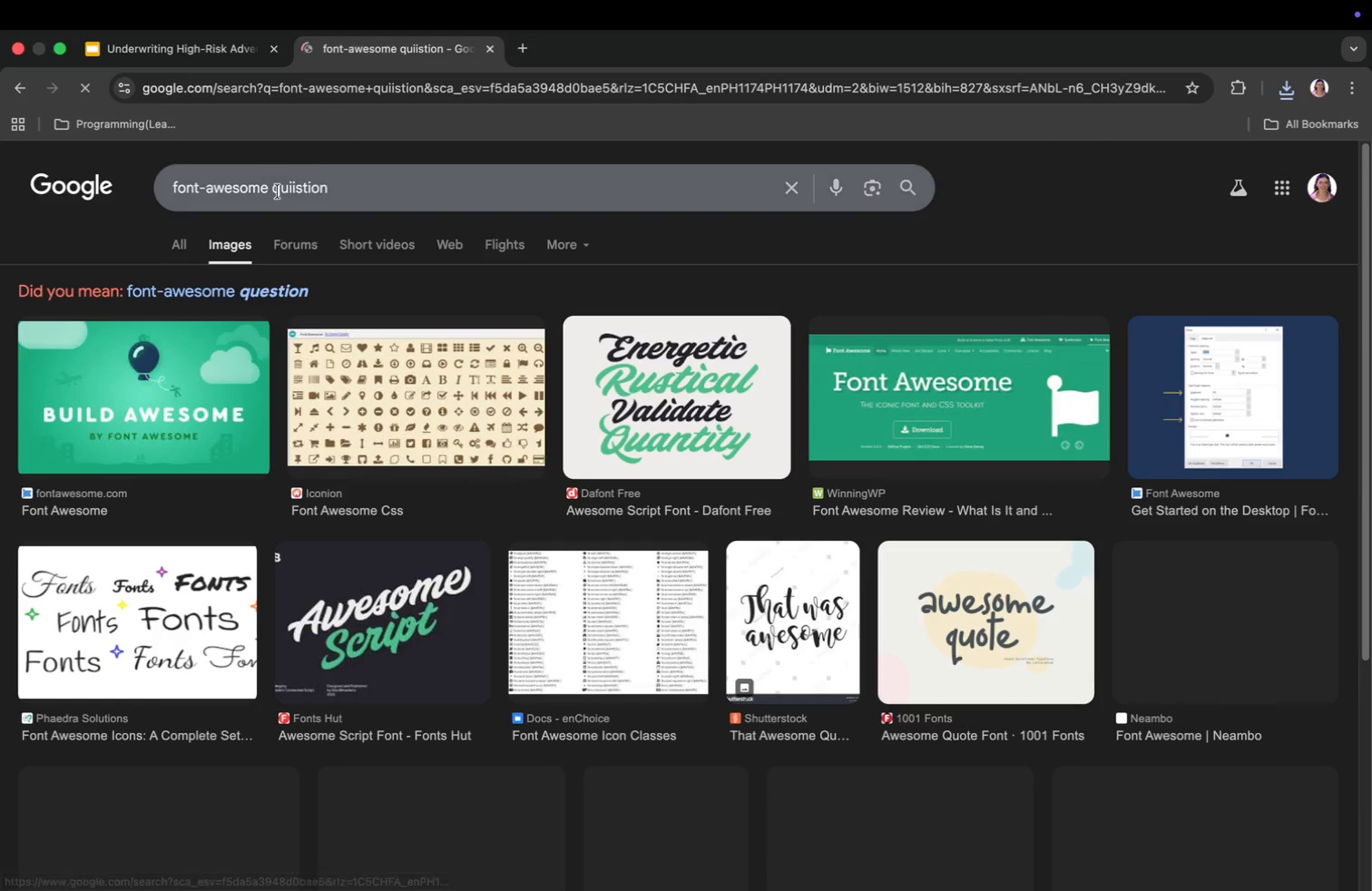 
left_click([368, 181])
 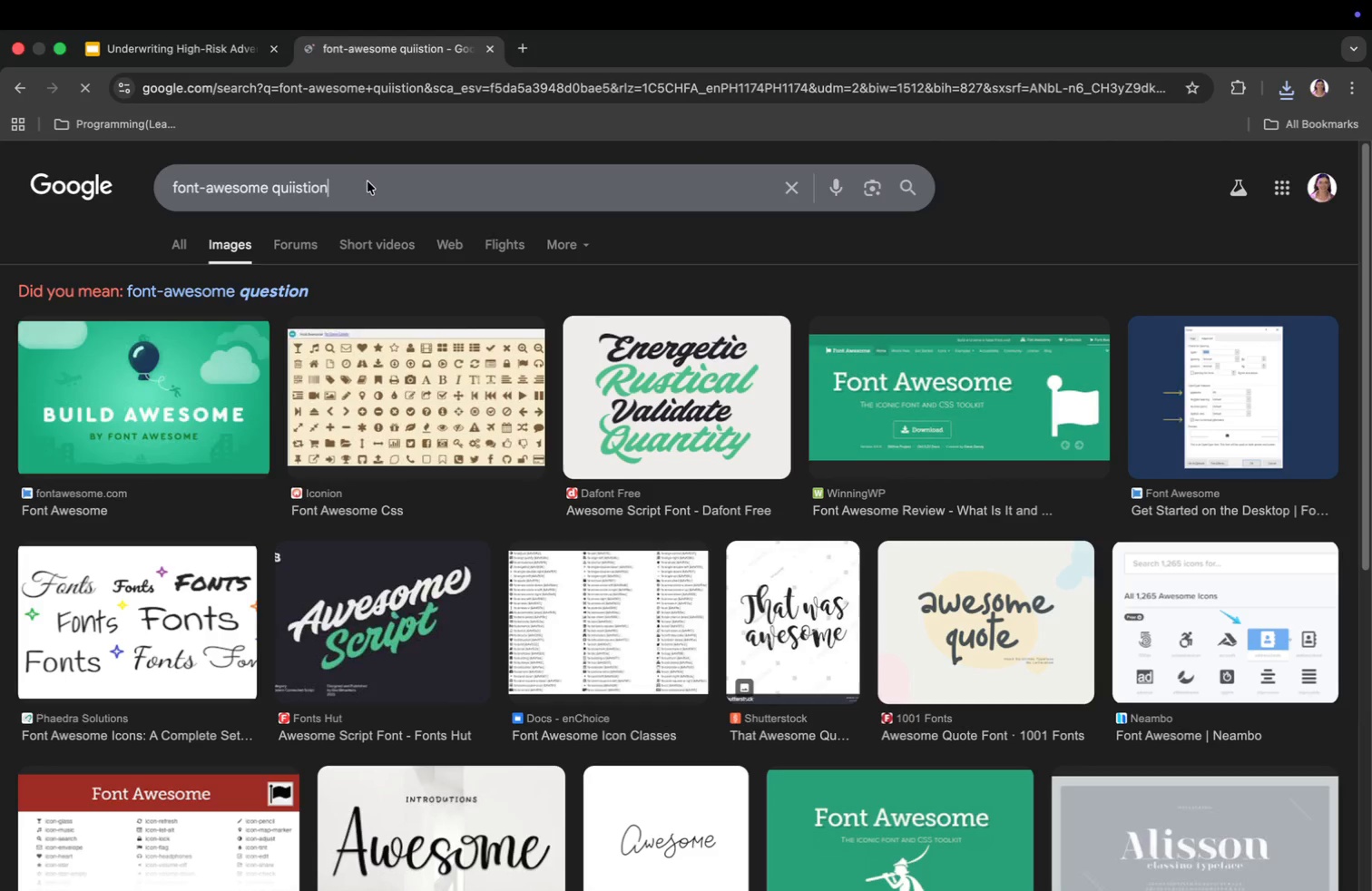 
type( mark)
 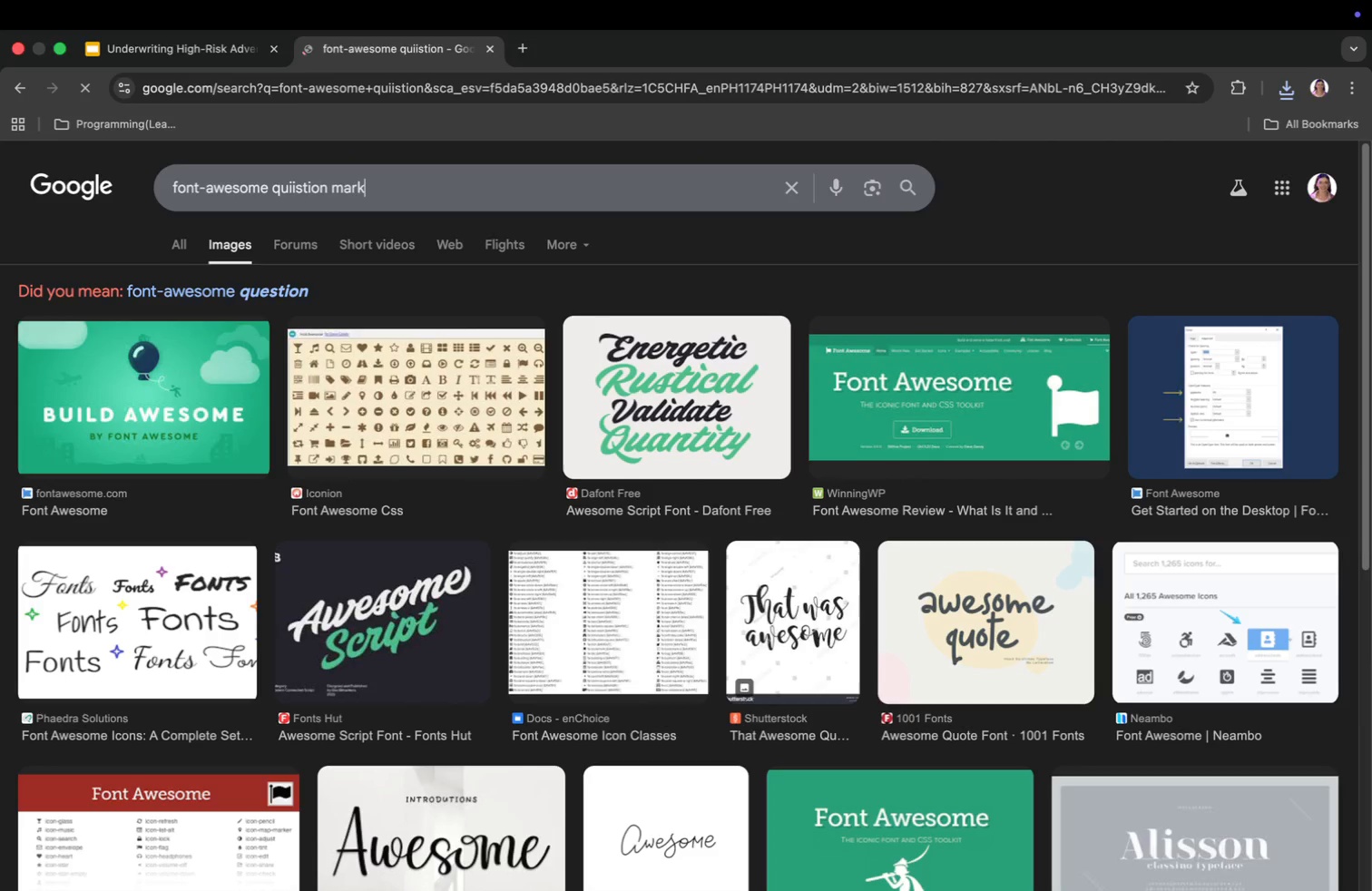 
key(Enter)
 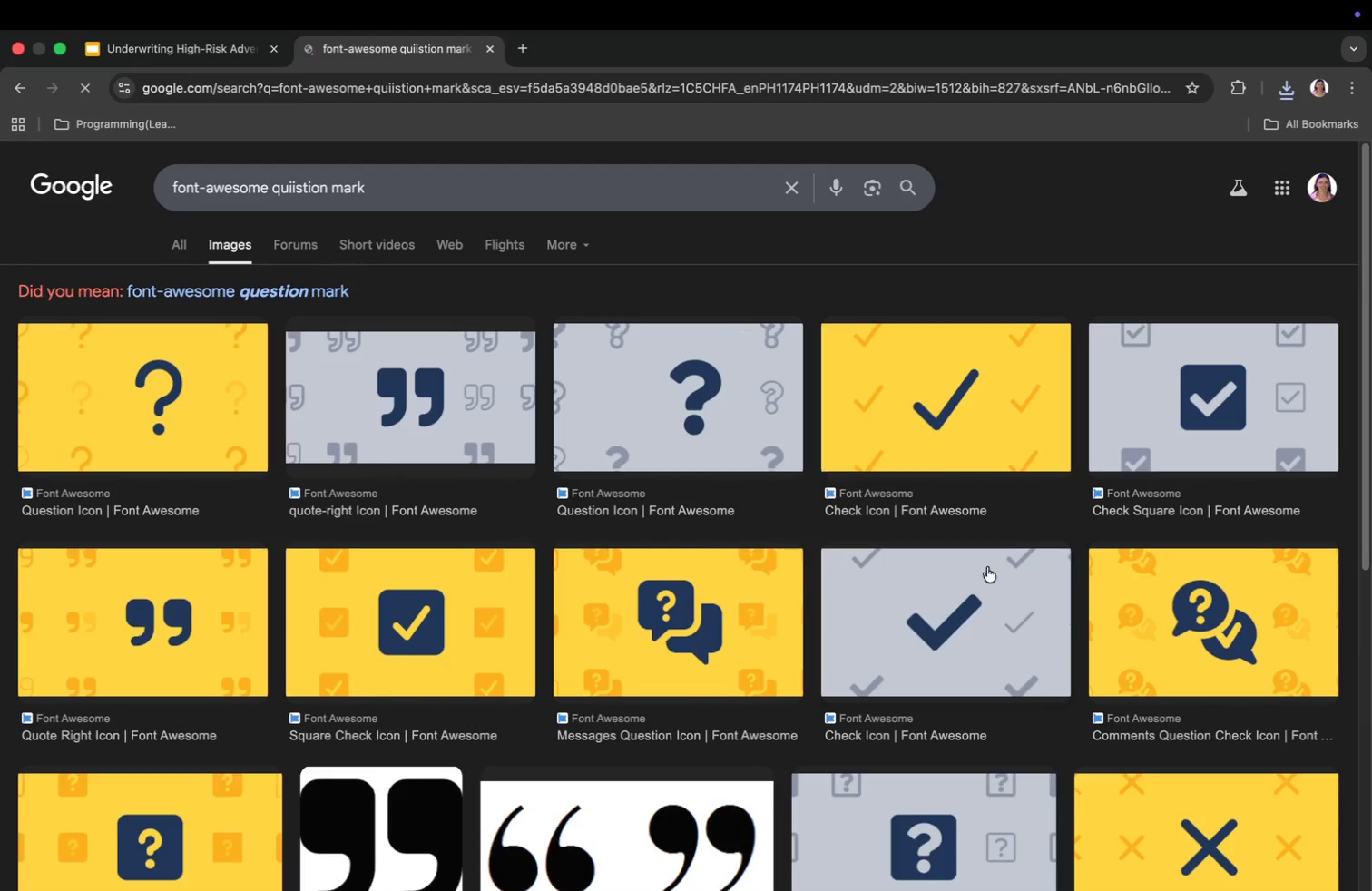 
scroll: coordinate [1070, 647], scroll_direction: down, amount: 17.0
 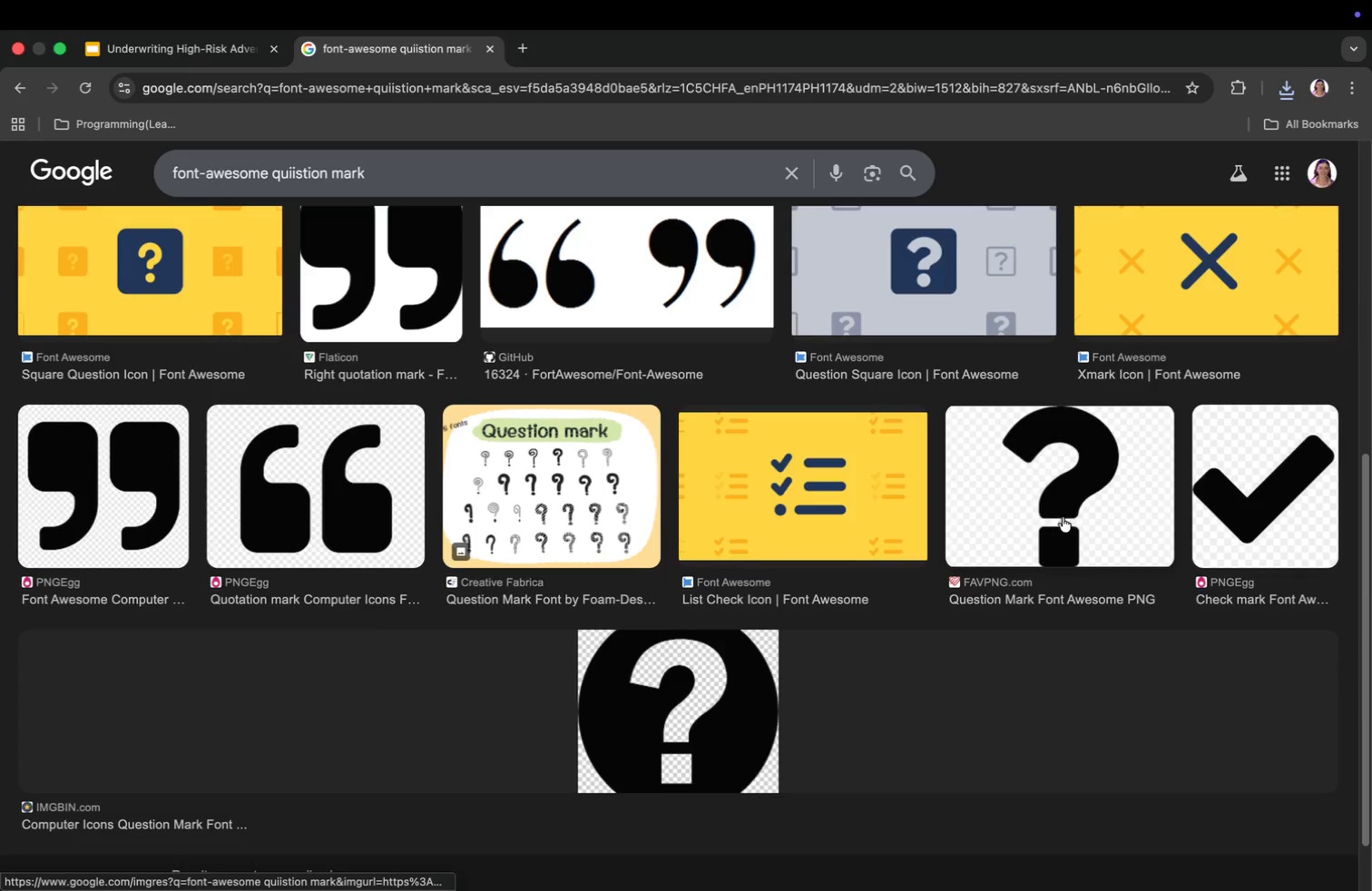 
left_click([1062, 514])
 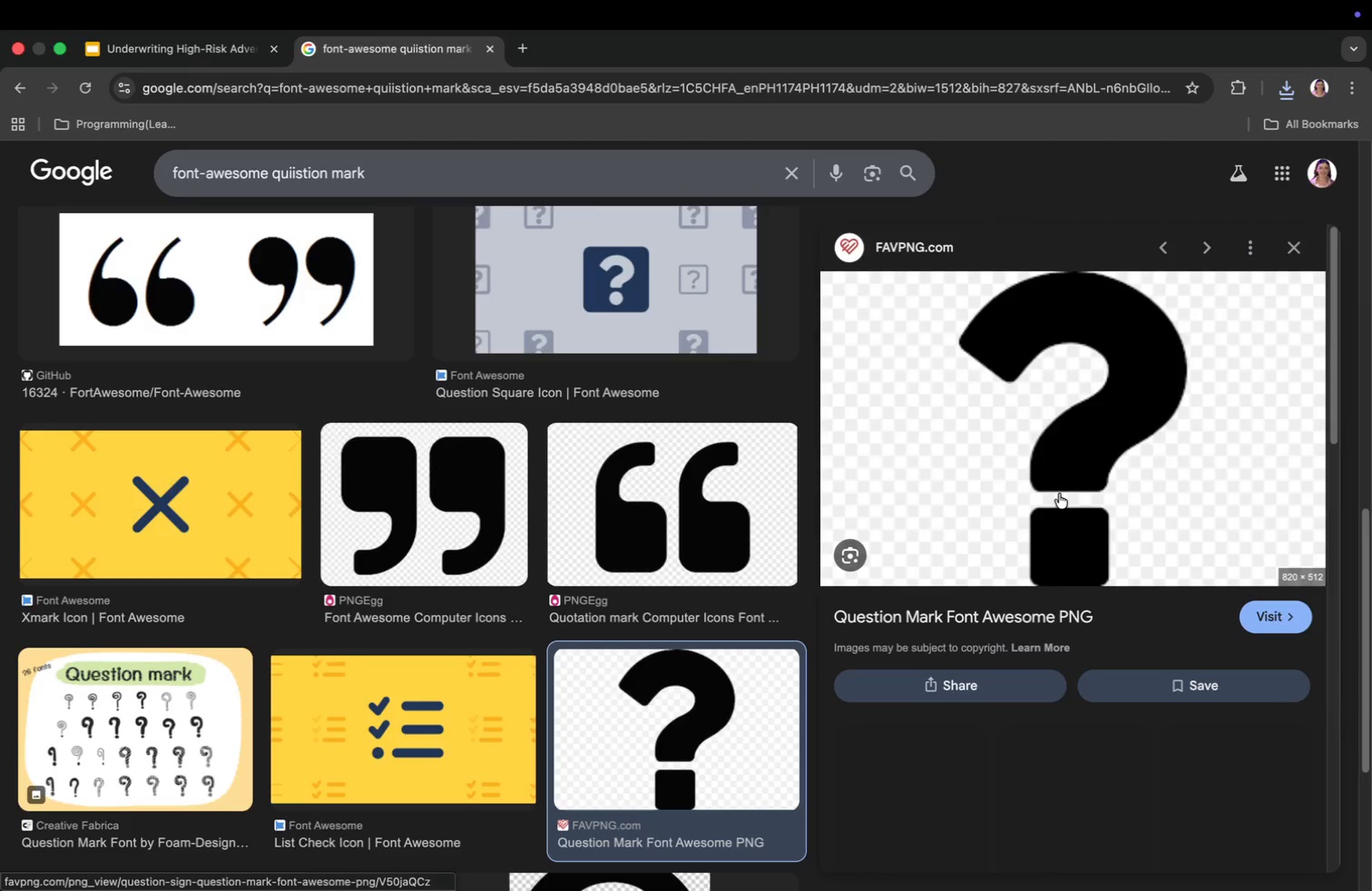 
right_click([1059, 494])
 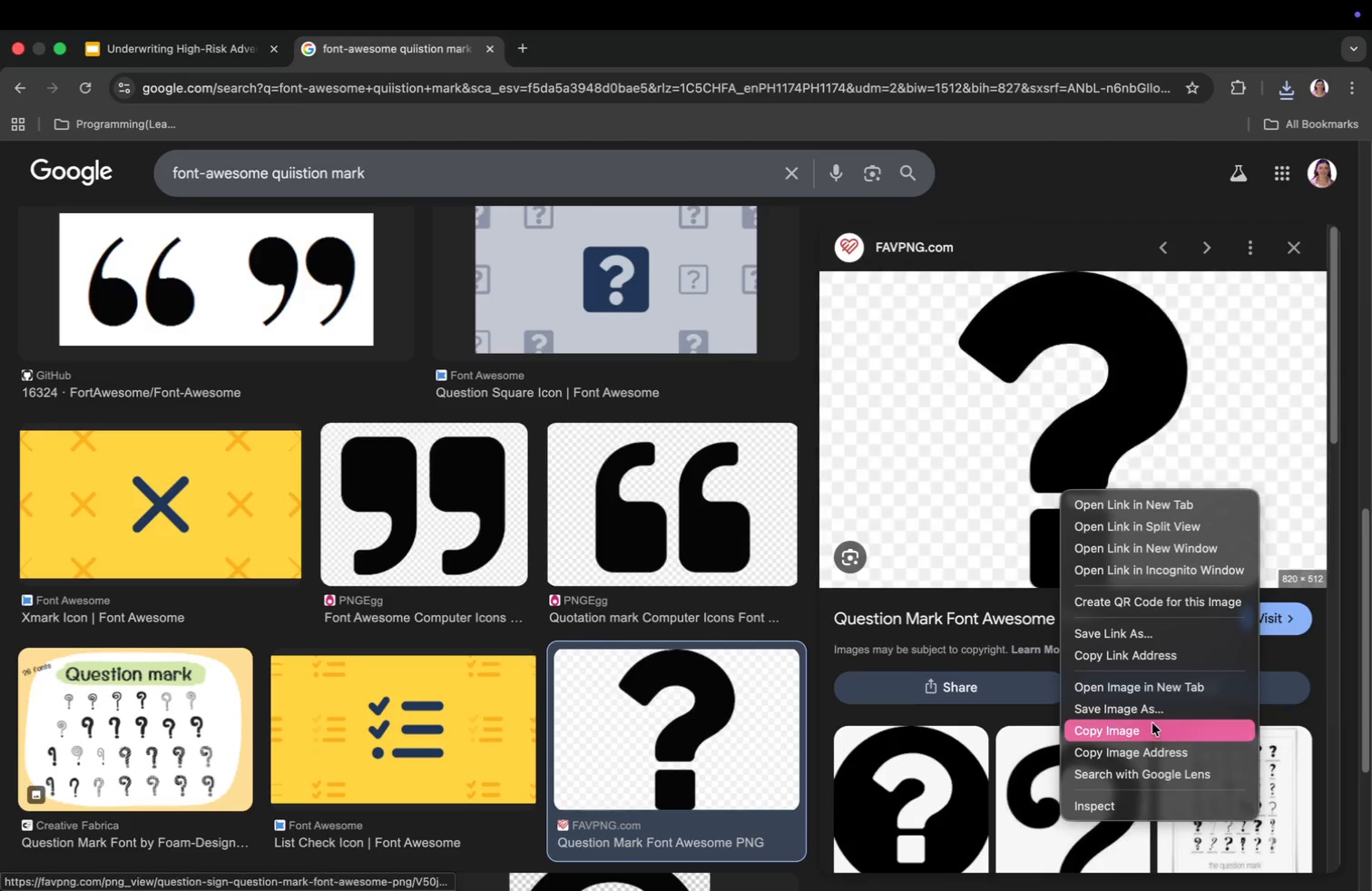 
left_click([1152, 707])
 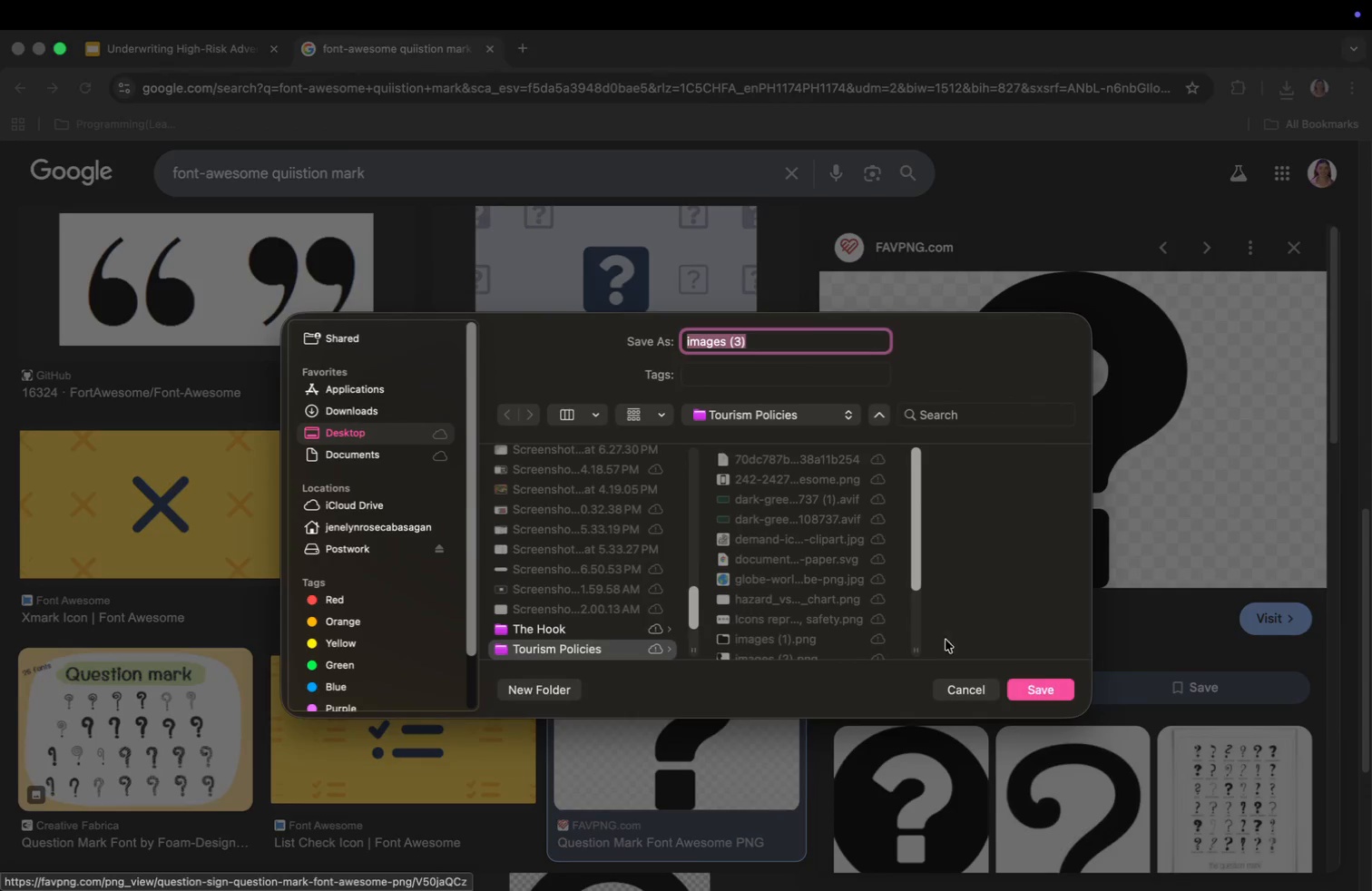 
left_click([1040, 686])
 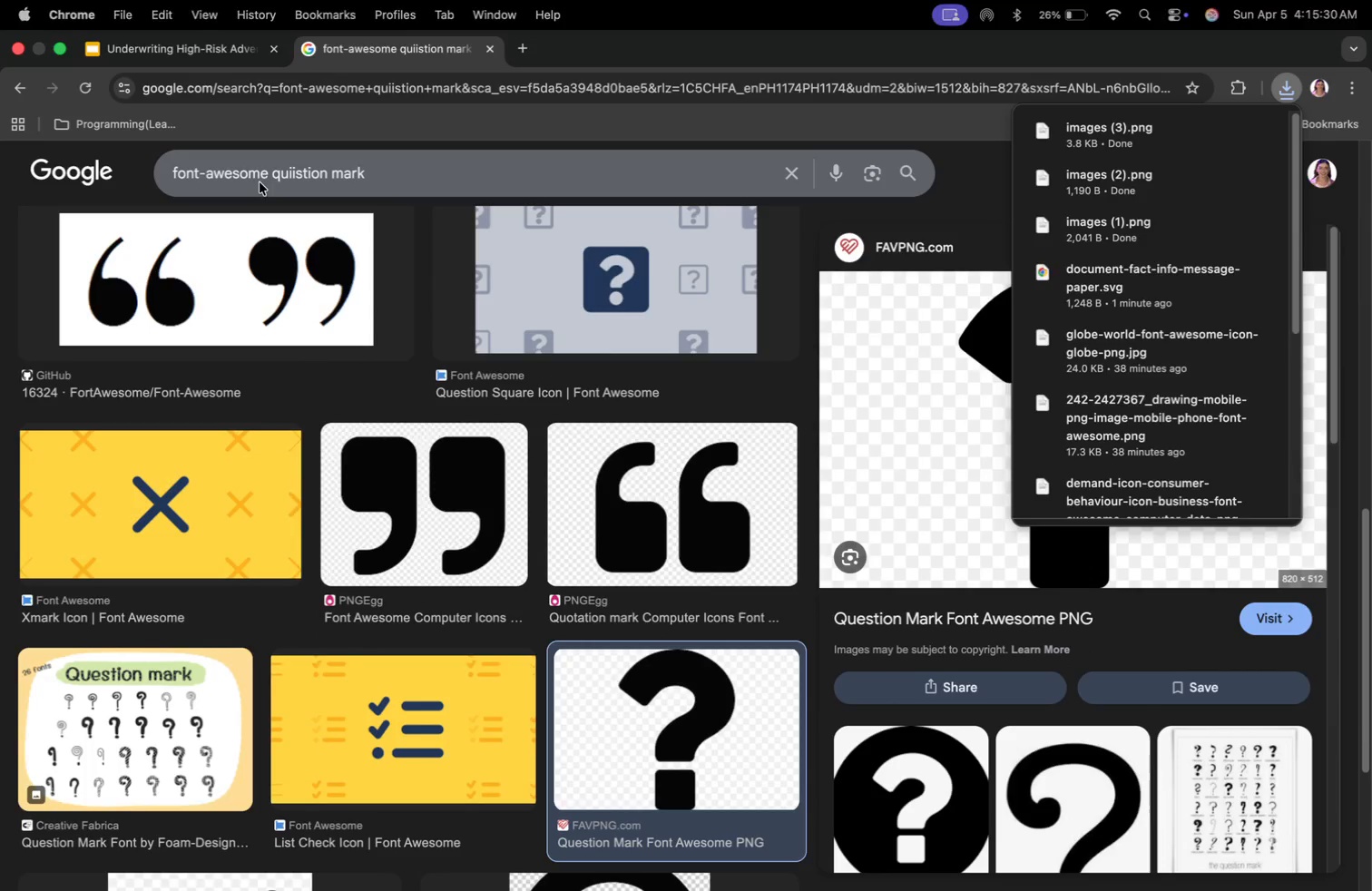 
left_click_drag(start_coordinate=[270, 169], to_coordinate=[364, 165])
 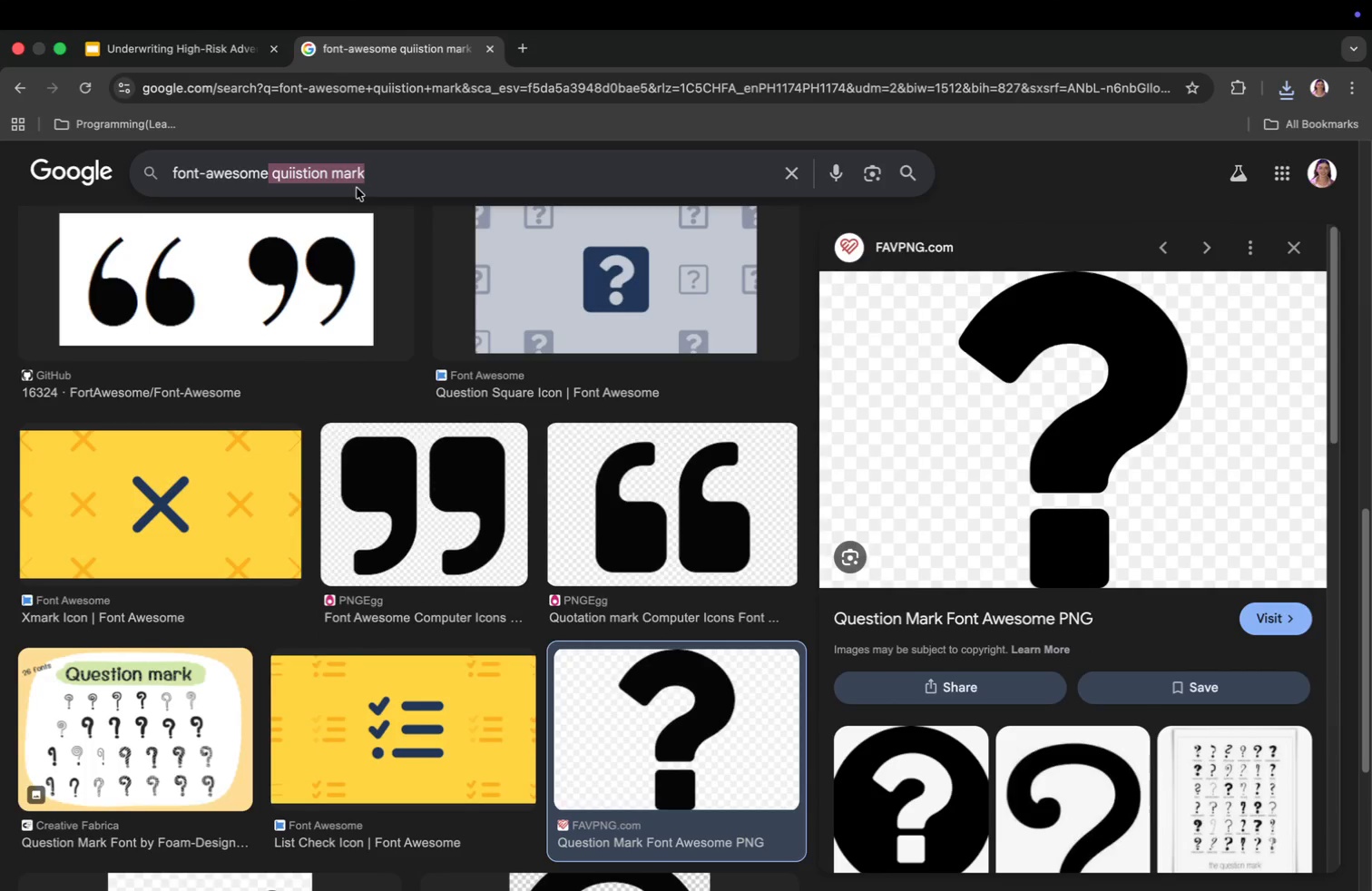 
type( tander)
 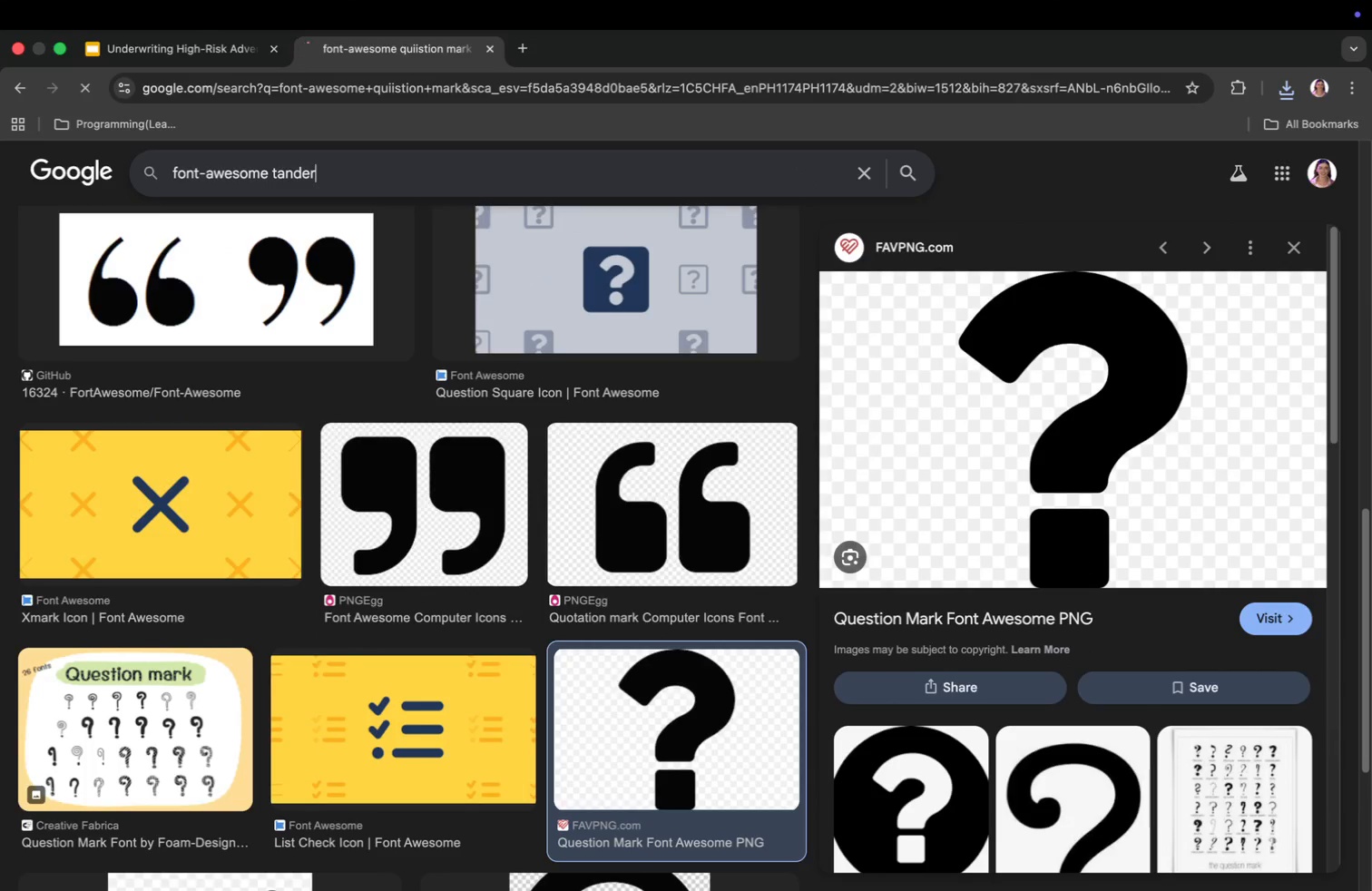 
key(Enter)
 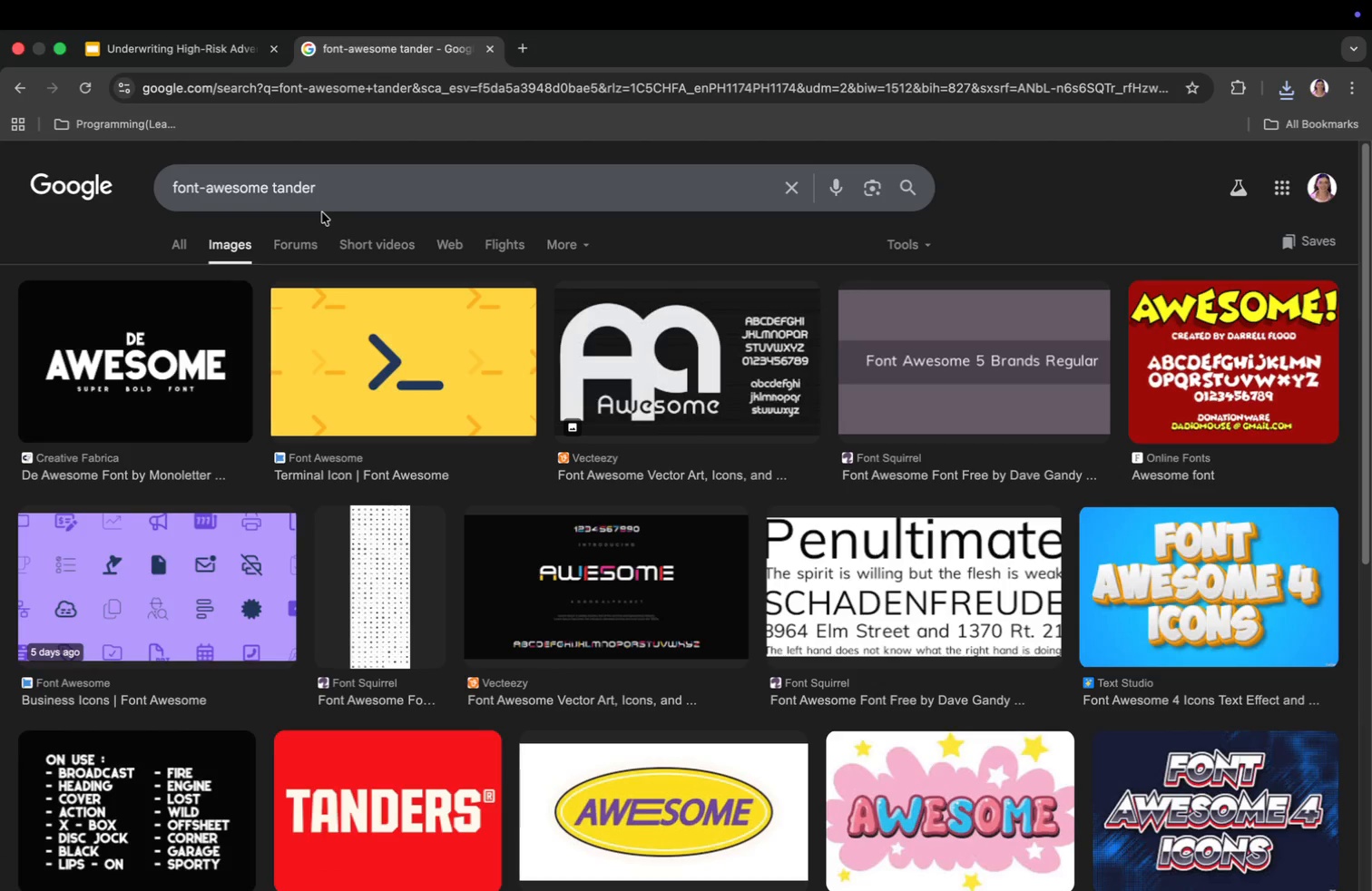 
wait(5.33)
 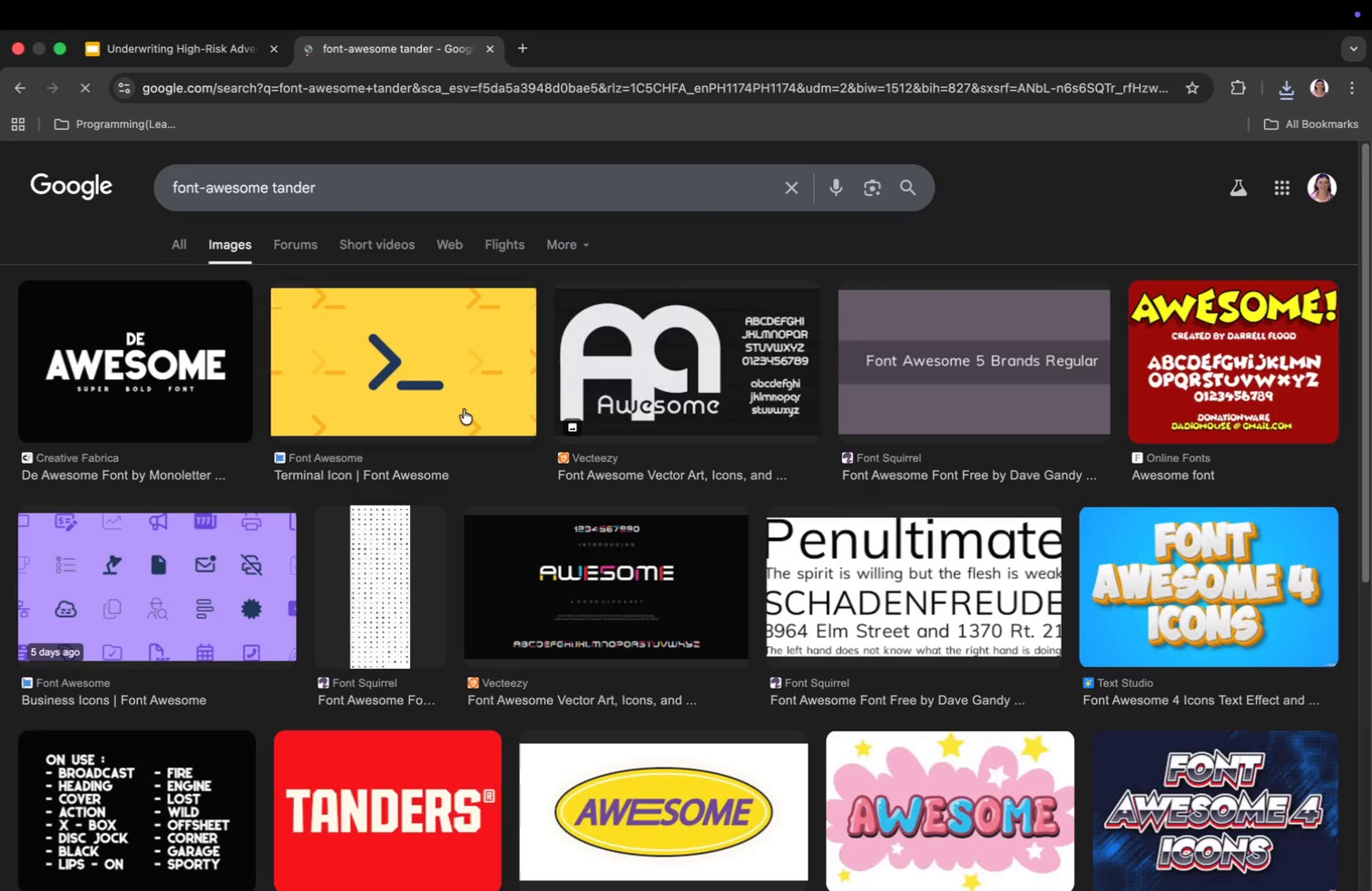 
left_click([325, 175])
 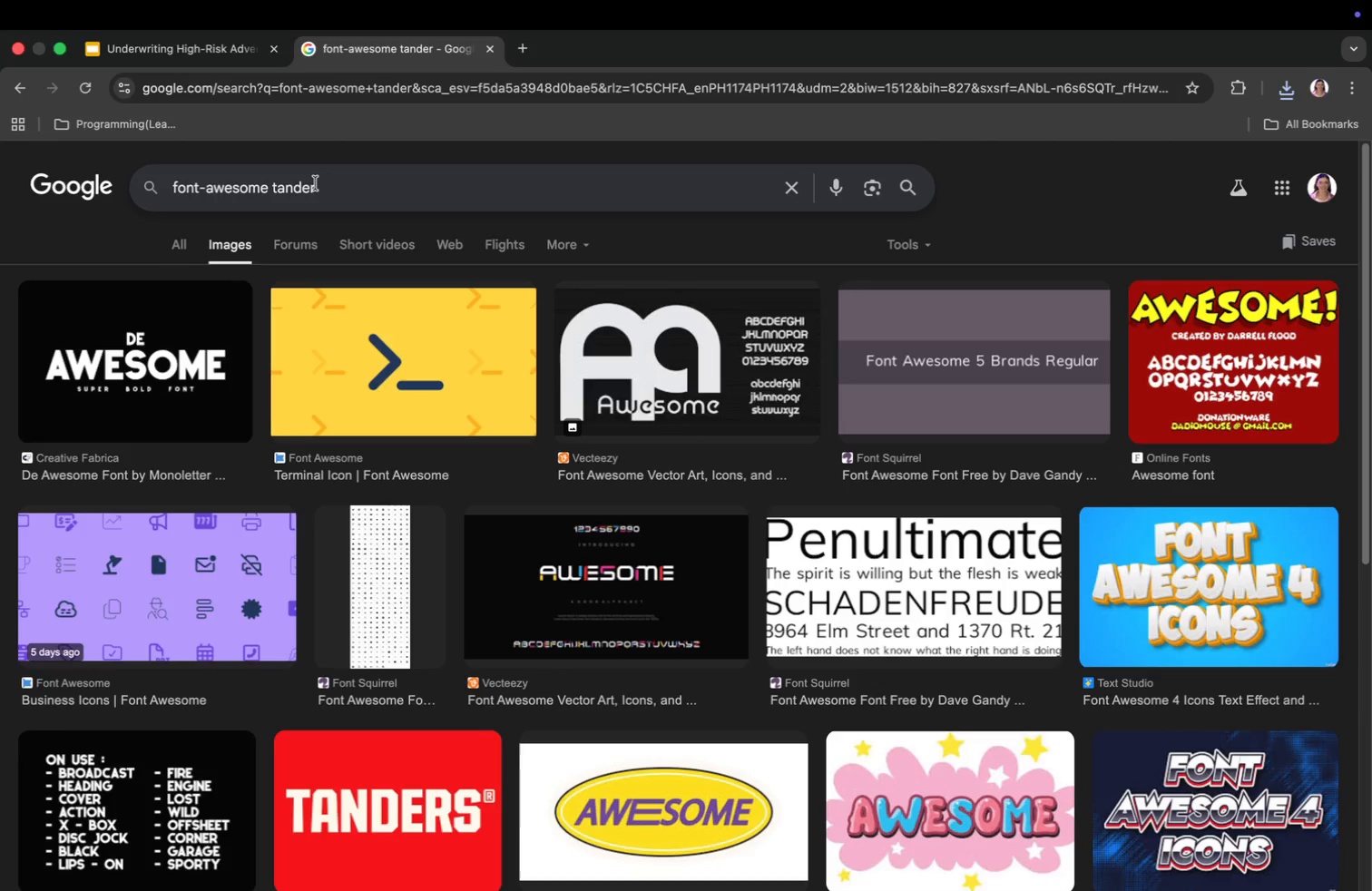 
key(Space)
 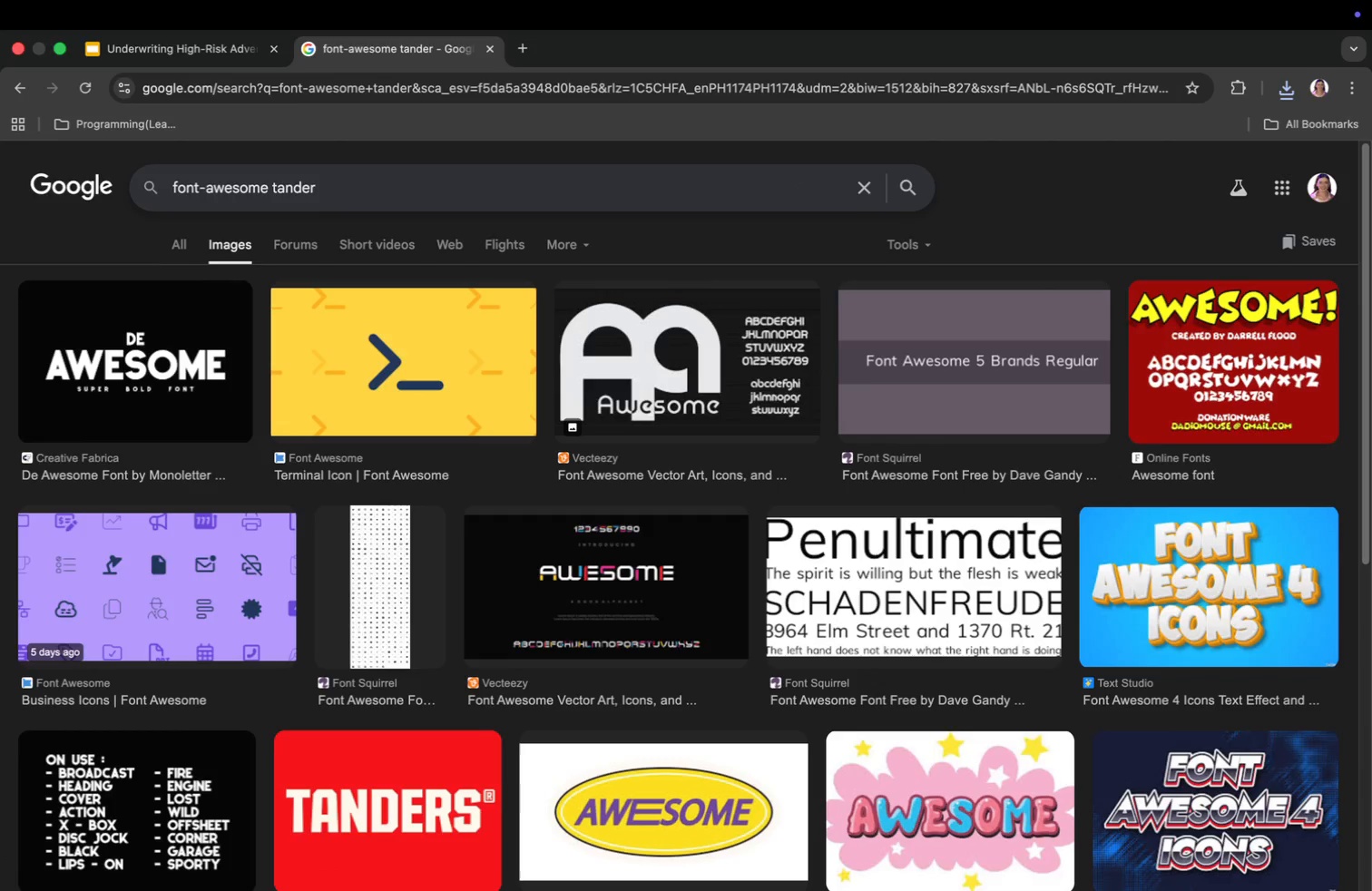 
scroll: coordinate [316, 183], scroll_direction: down, amount: 2.0
 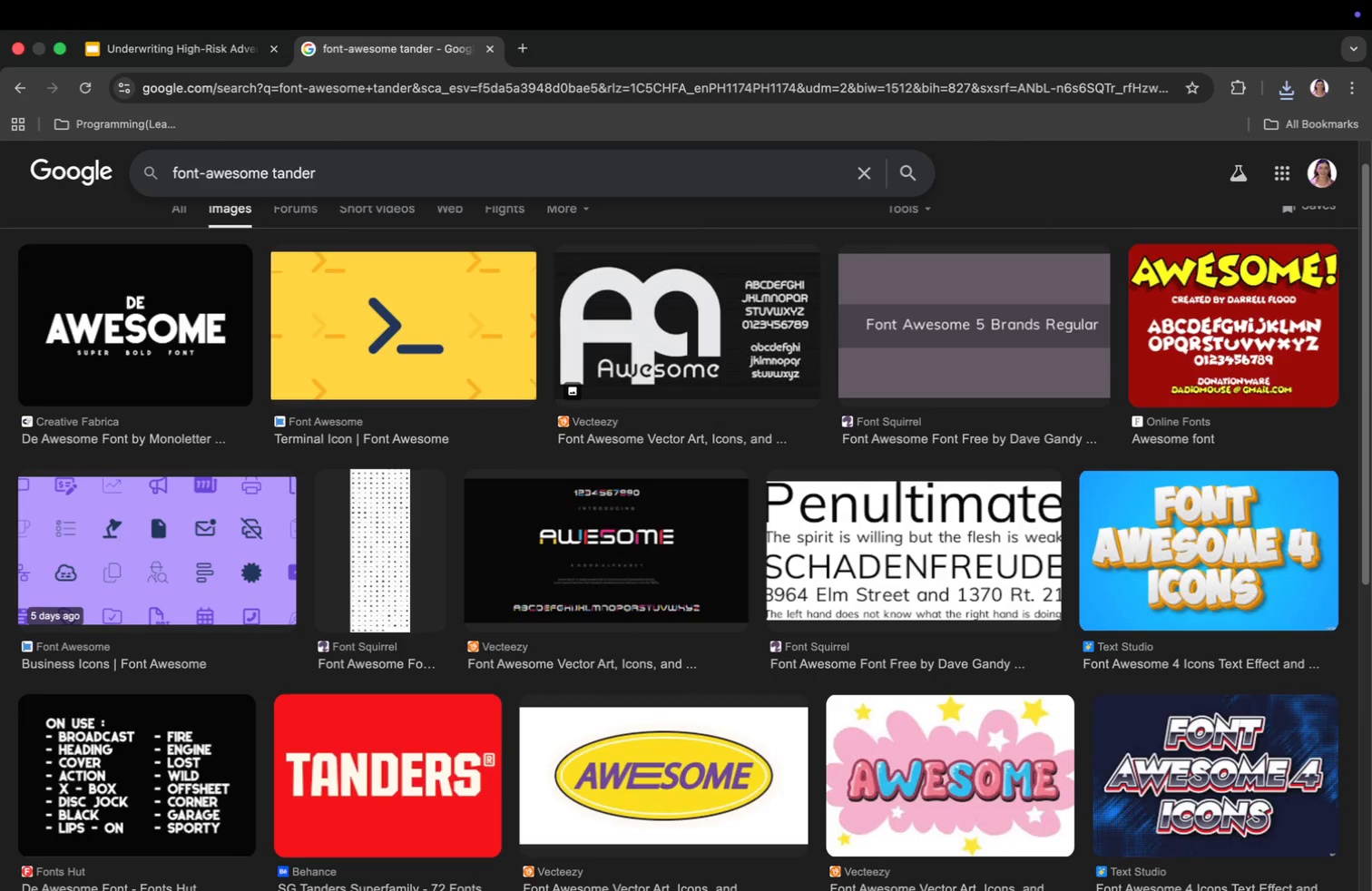 
type(sing)
 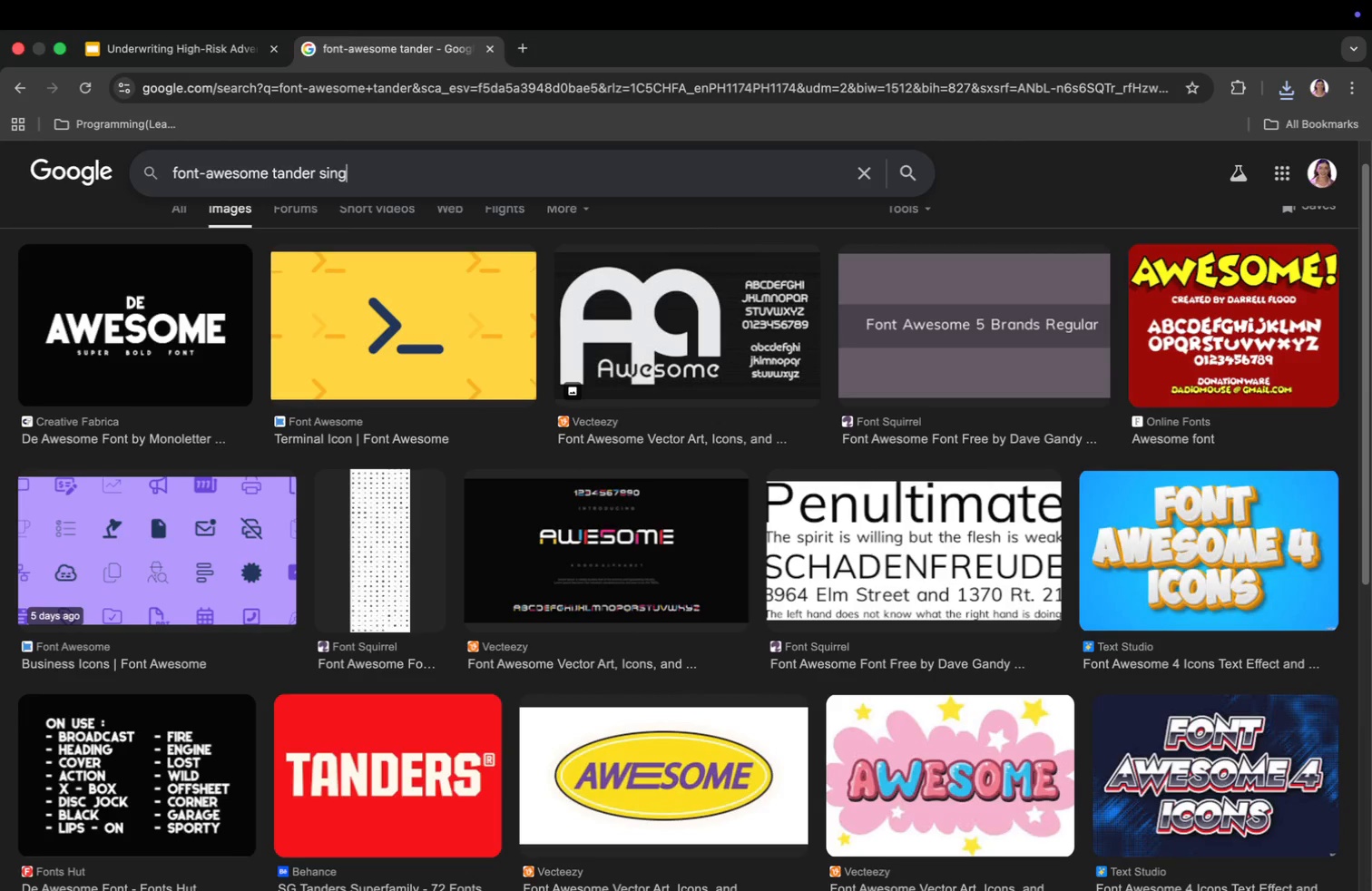 
key(Enter)
 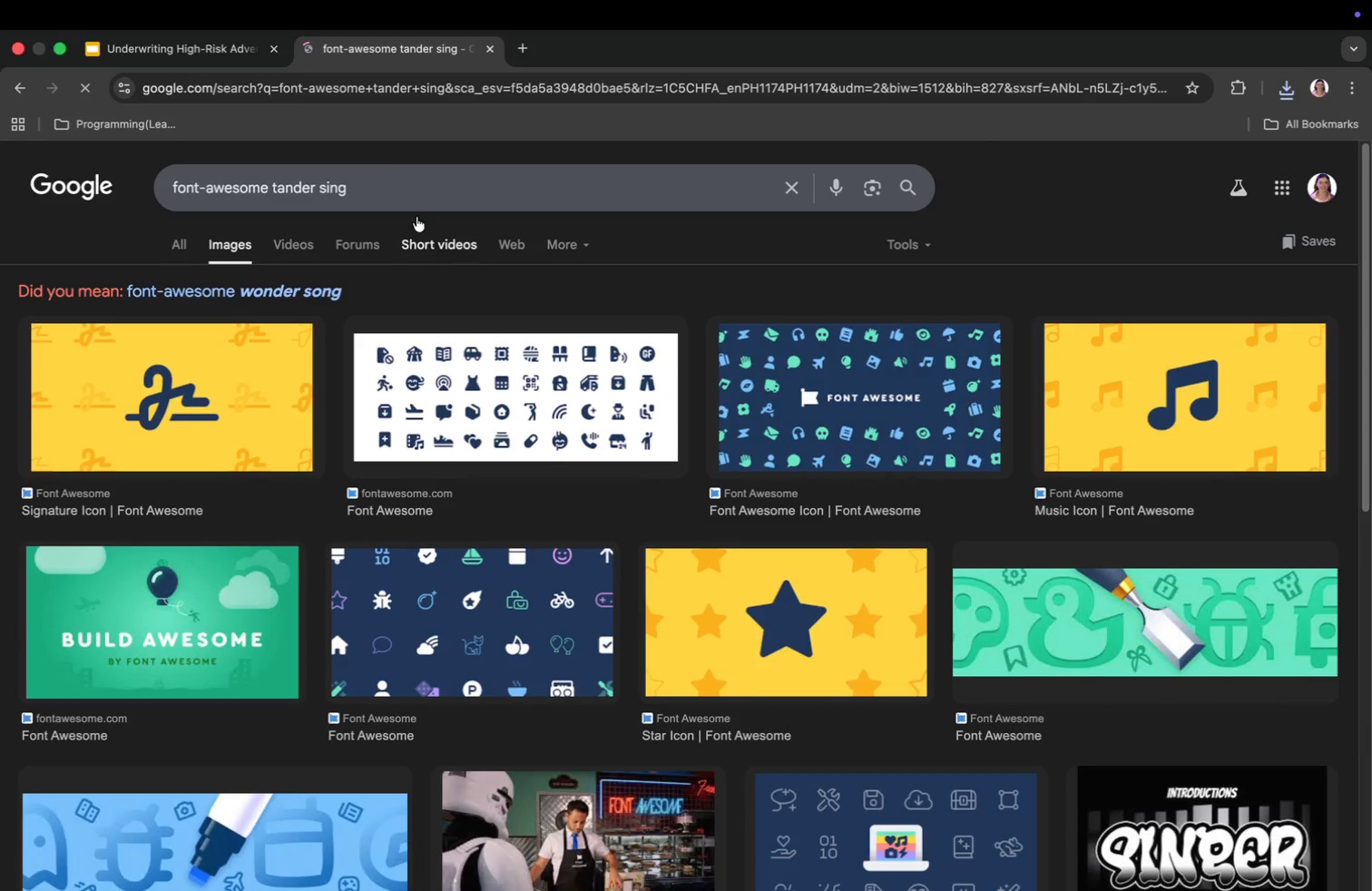 
left_click([381, 181])
 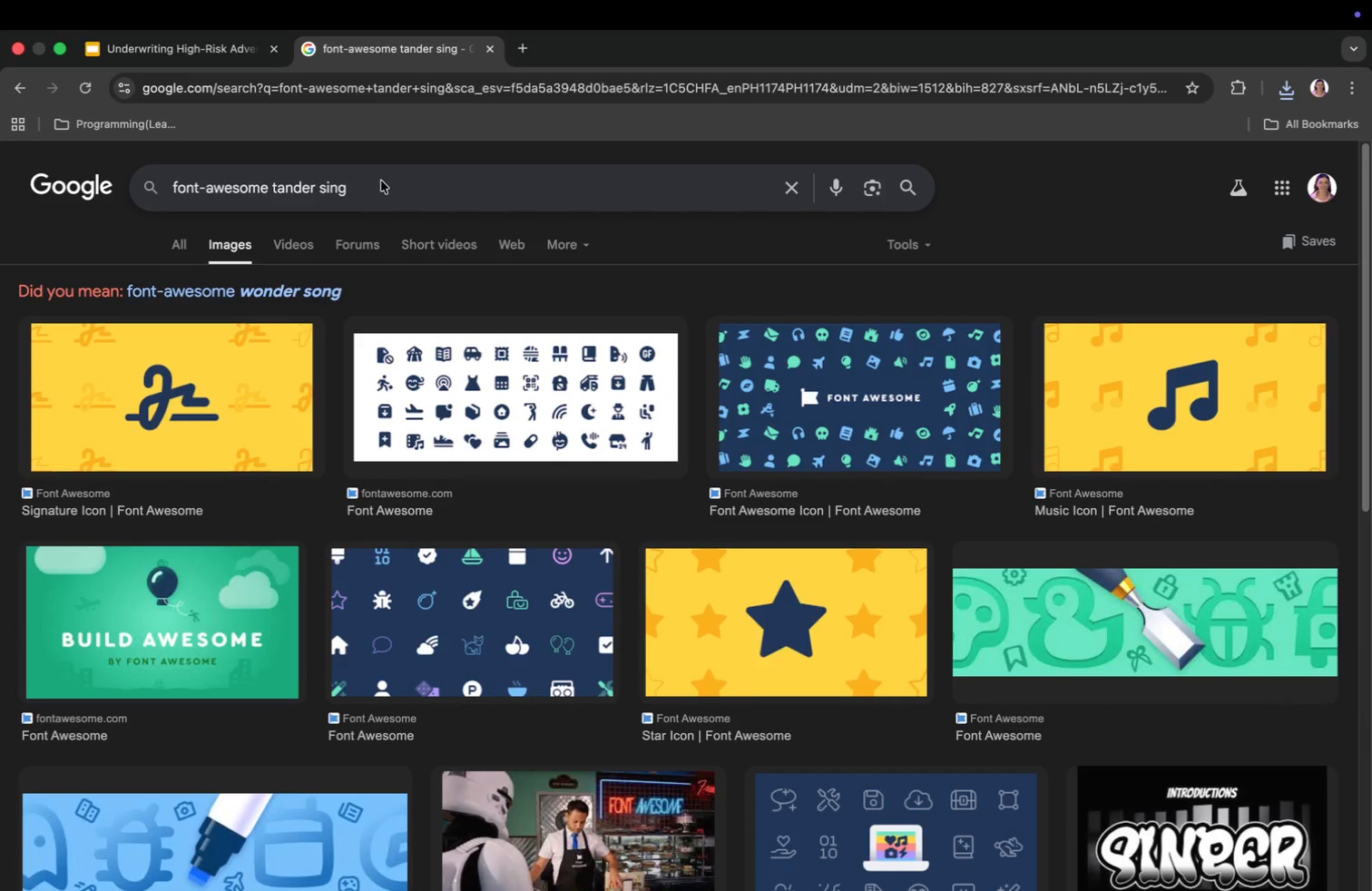 
key(Backspace)
key(Backspace)
type(gn)
 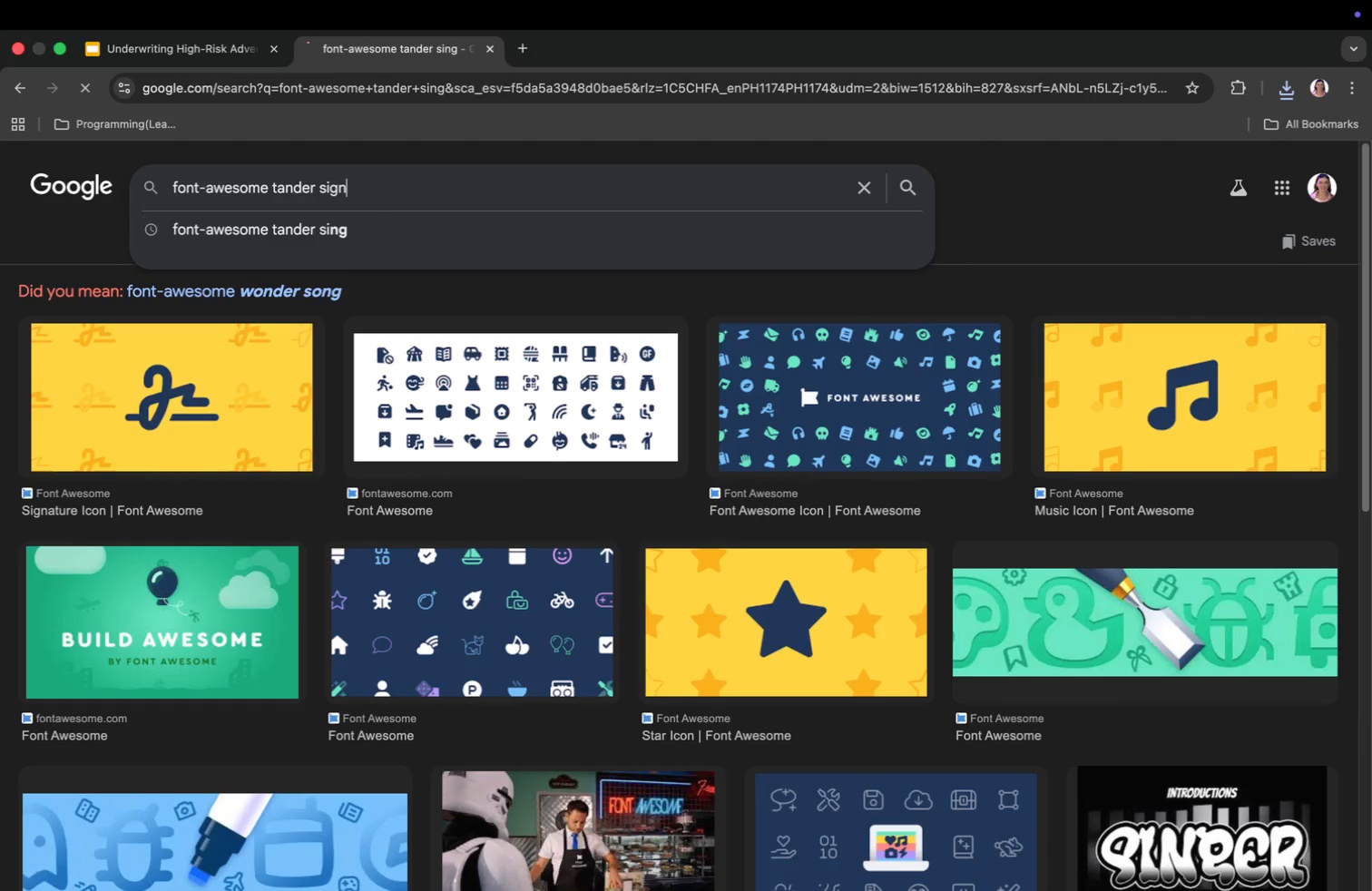 
key(Enter)
 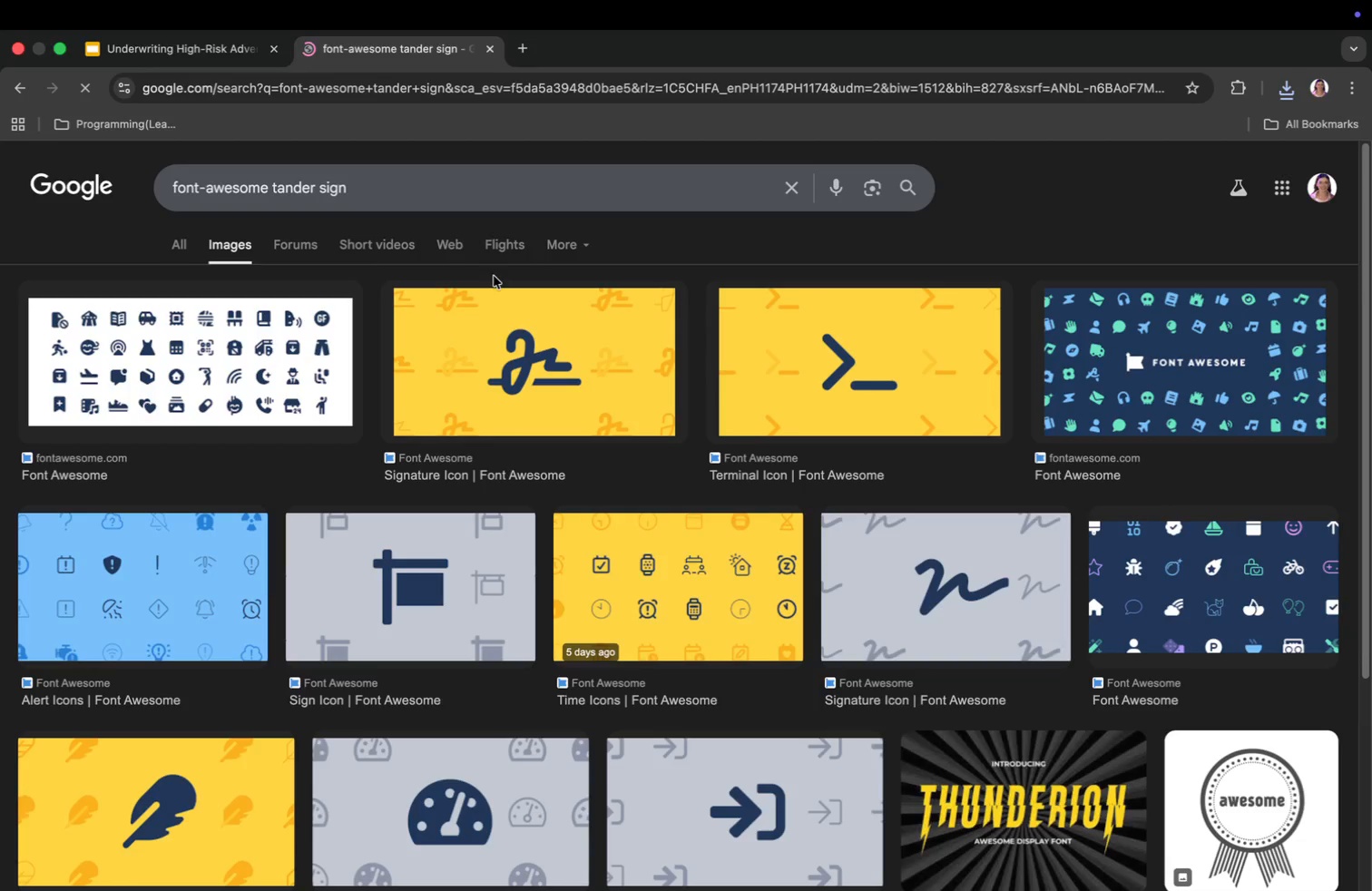 
scroll: coordinate [629, 461], scroll_direction: up, amount: 25.0
 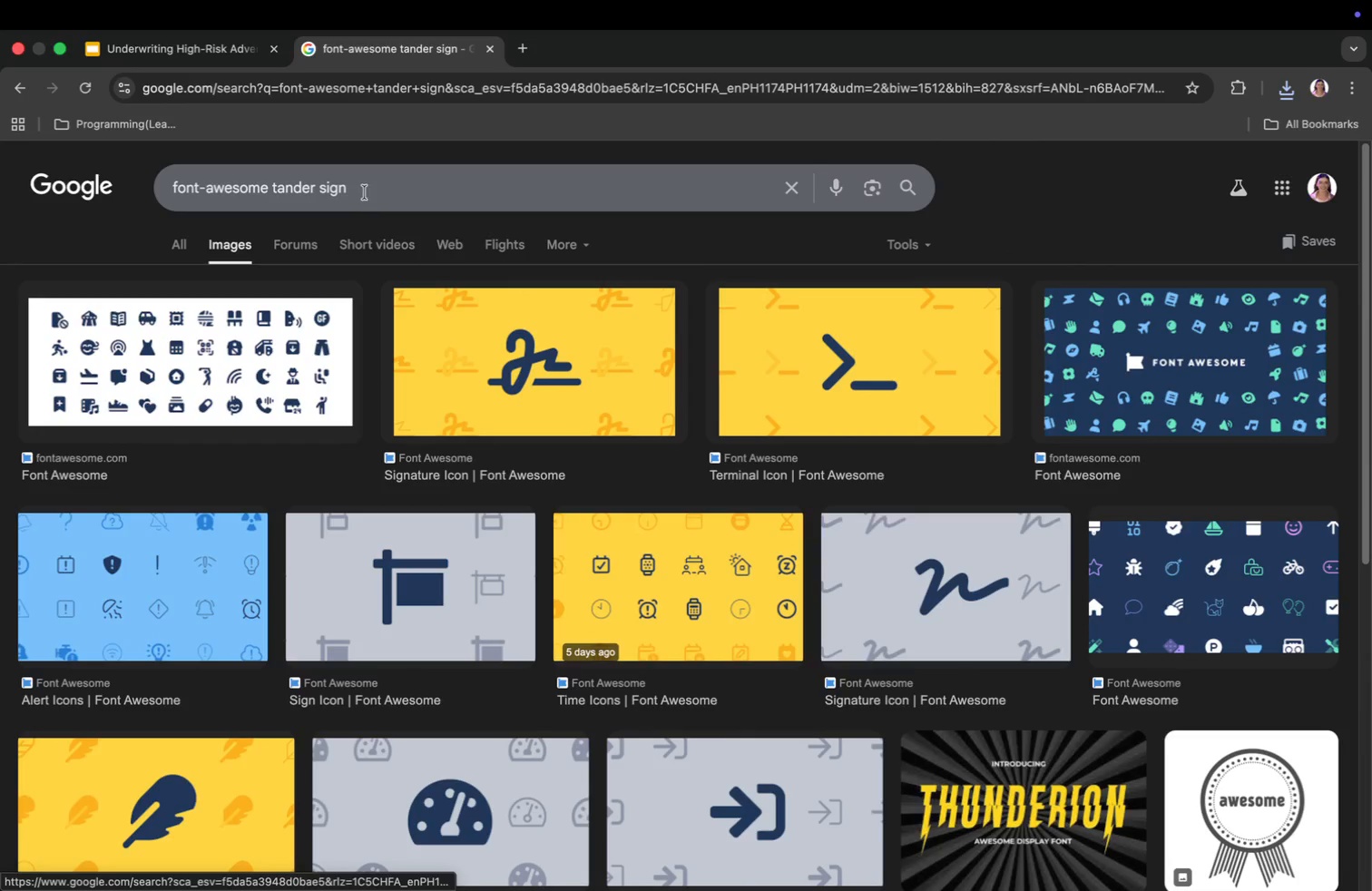 
left_click([351, 189])
 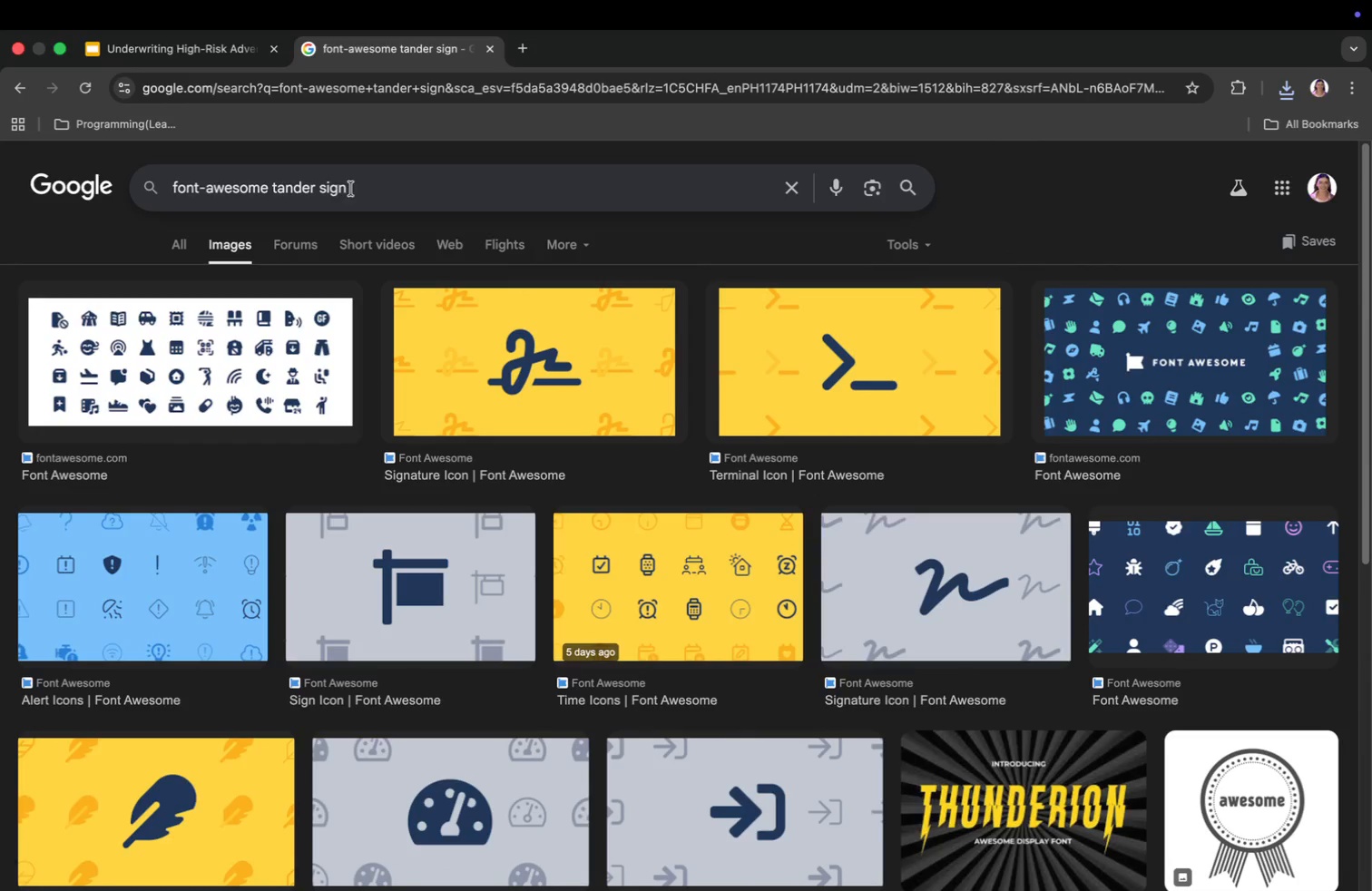 
key(Backspace)
key(Backspace)
key(Backspace)
key(Backspace)
key(Backspace)
key(Backspace)
key(Backspace)
key(Backspace)
key(Backspace)
key(Backspace)
key(Backspace)
type(kilat)
 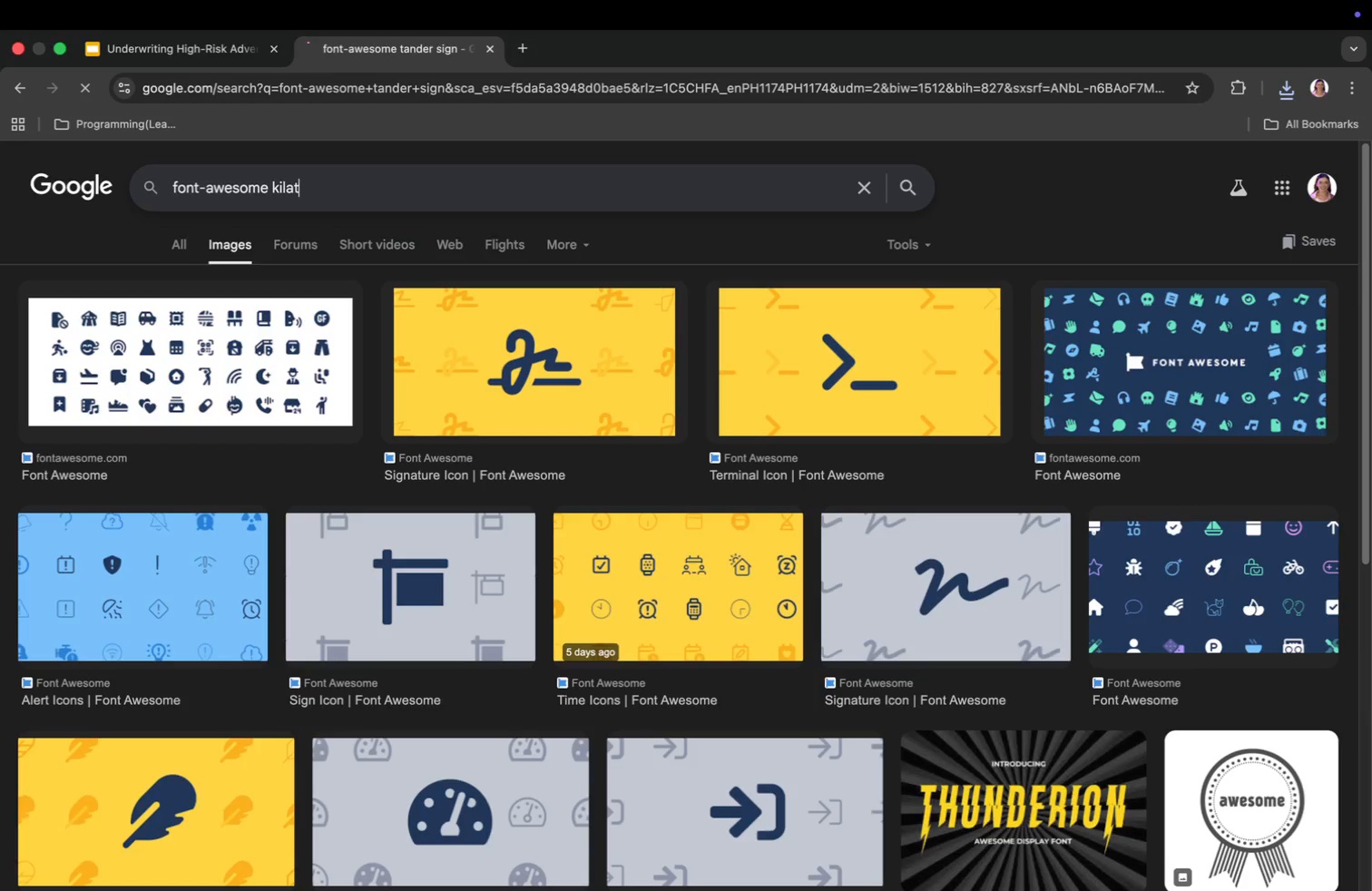 
key(Enter)
 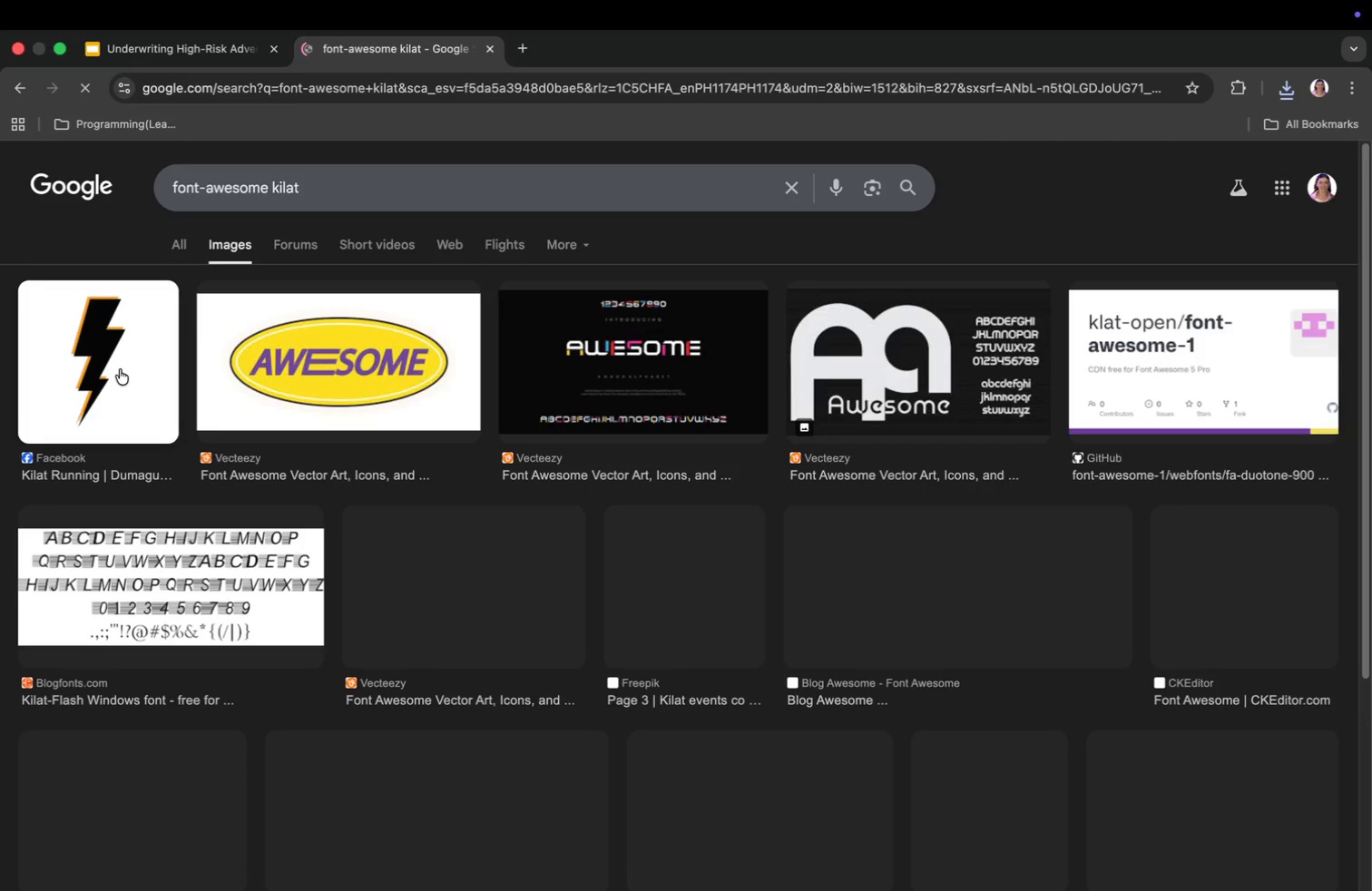 
scroll: coordinate [319, 465], scroll_direction: down, amount: 32.0
 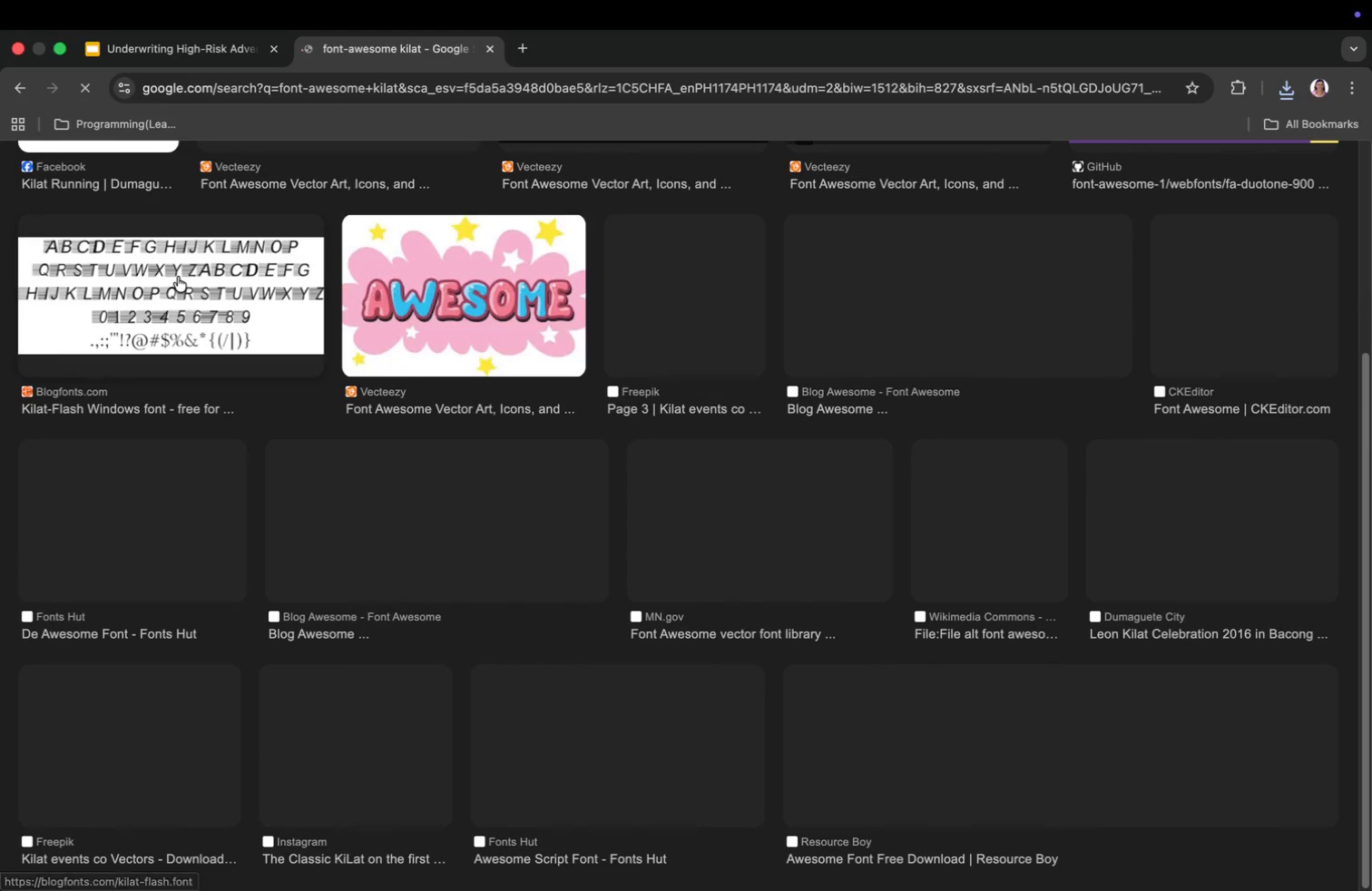 
scroll: coordinate [180, 267], scroll_direction: up, amount: 29.0
 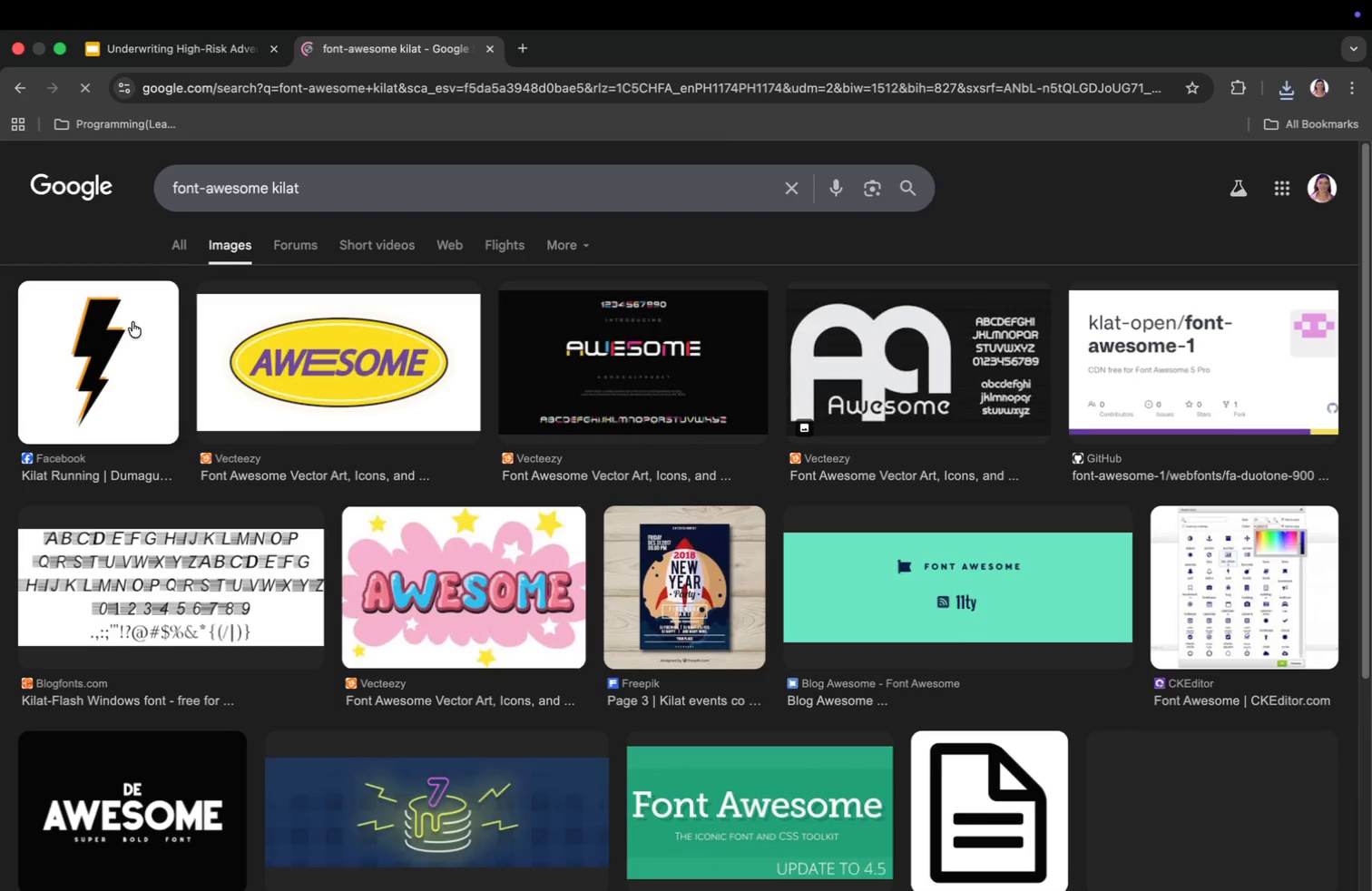 
left_click([129, 338])
 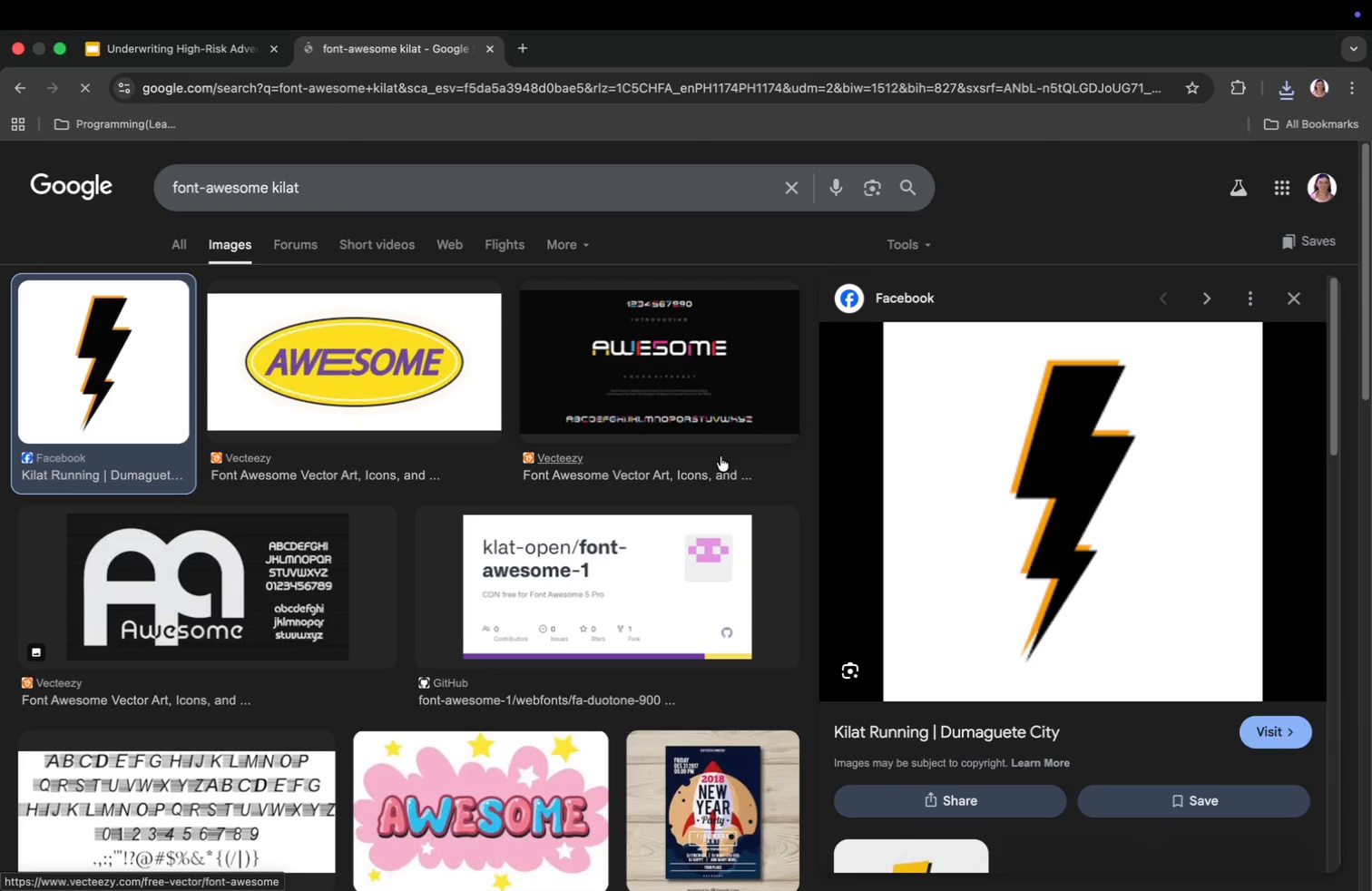 
scroll: coordinate [974, 521], scroll_direction: down, amount: 41.0
 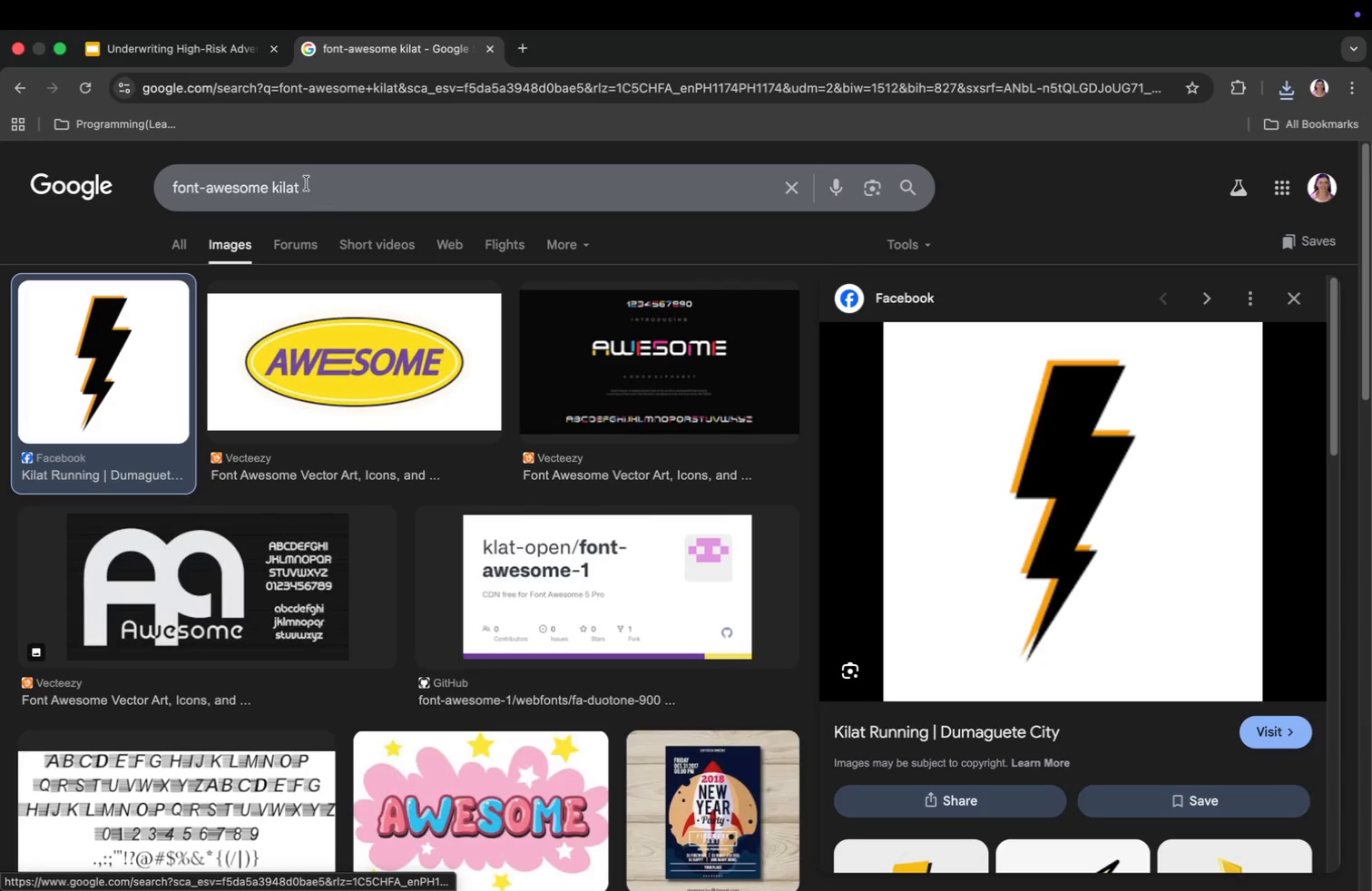 
left_click([307, 187])
 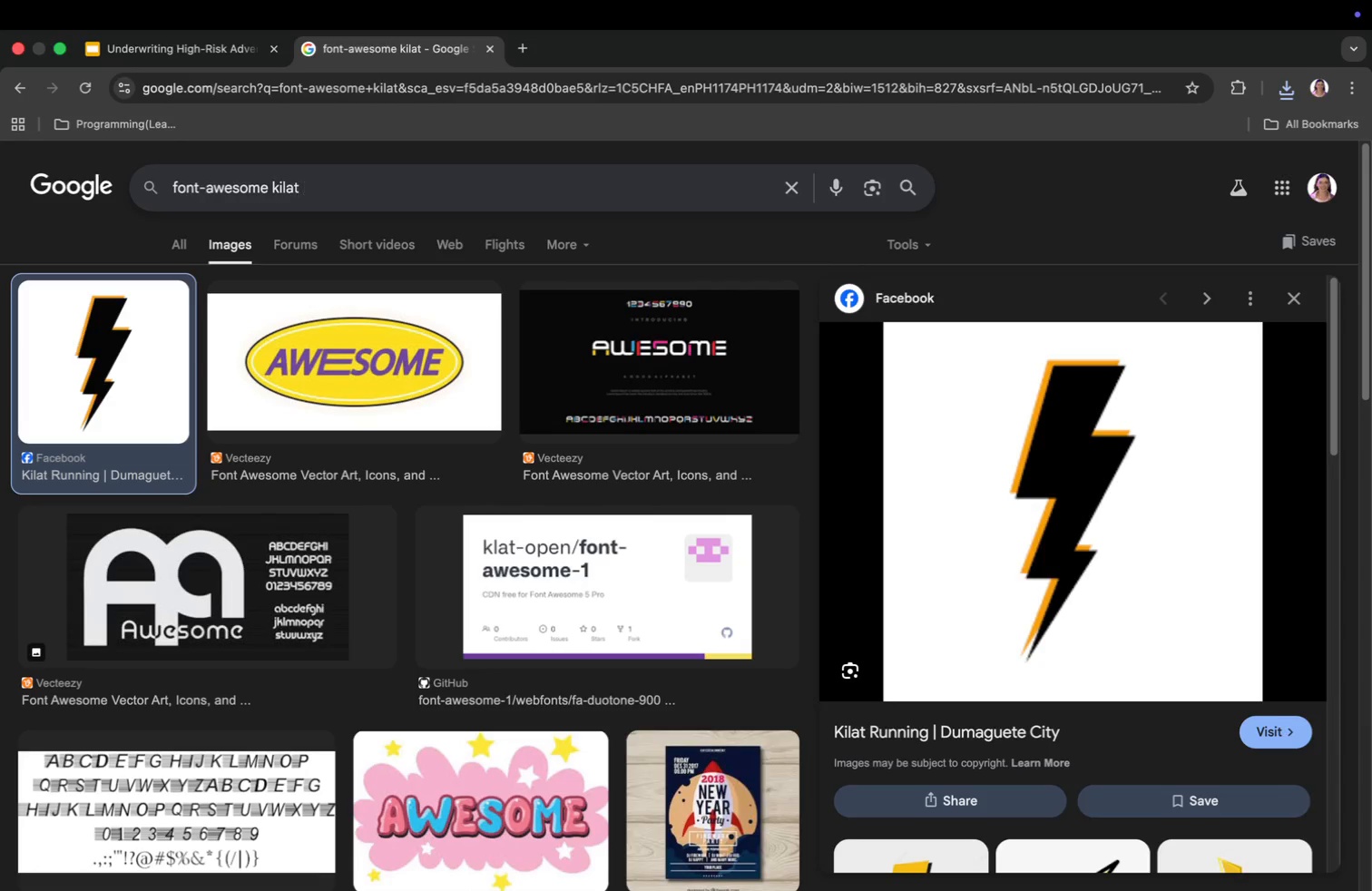 
type( font)
 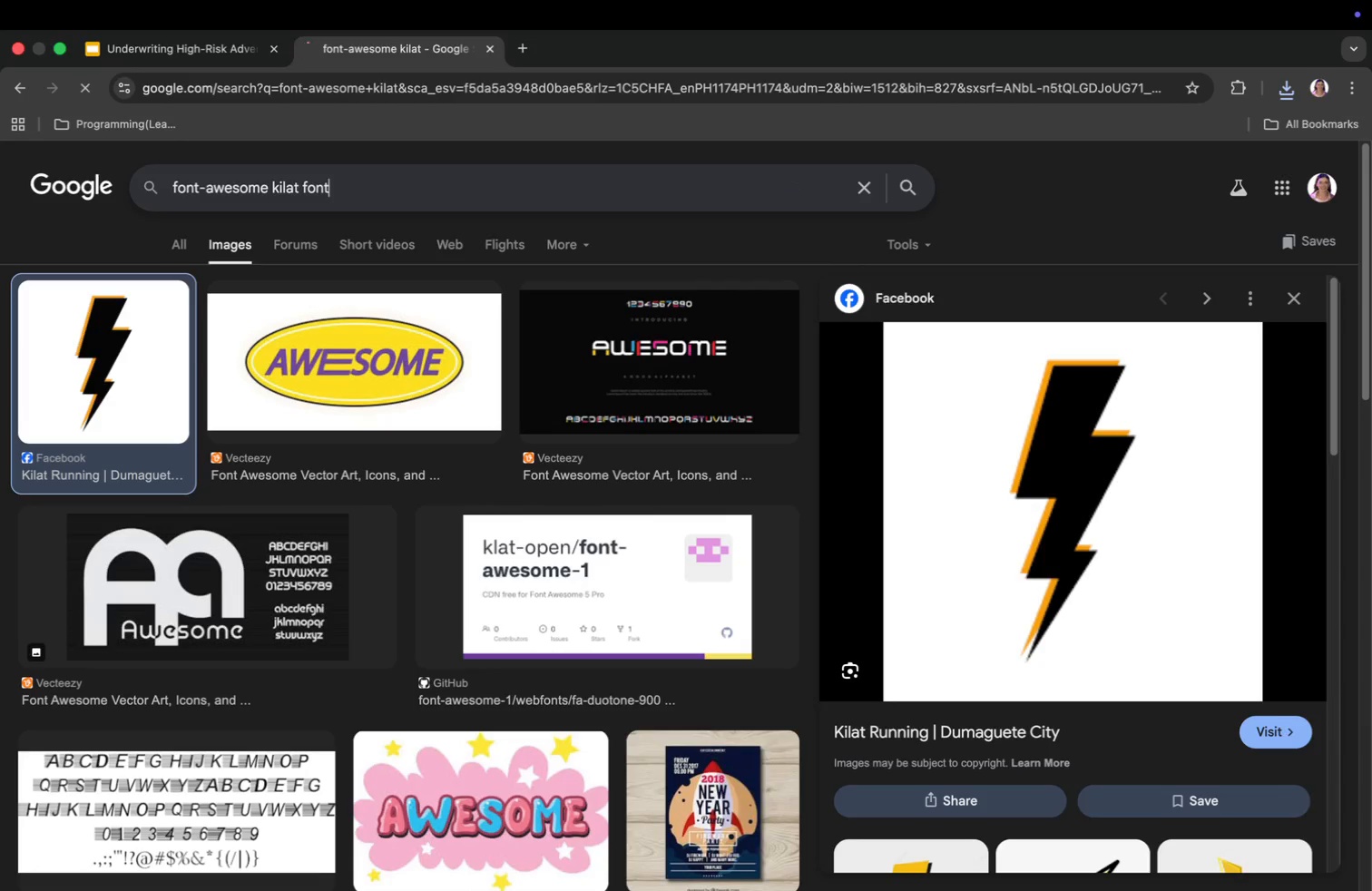 
key(Enter)
 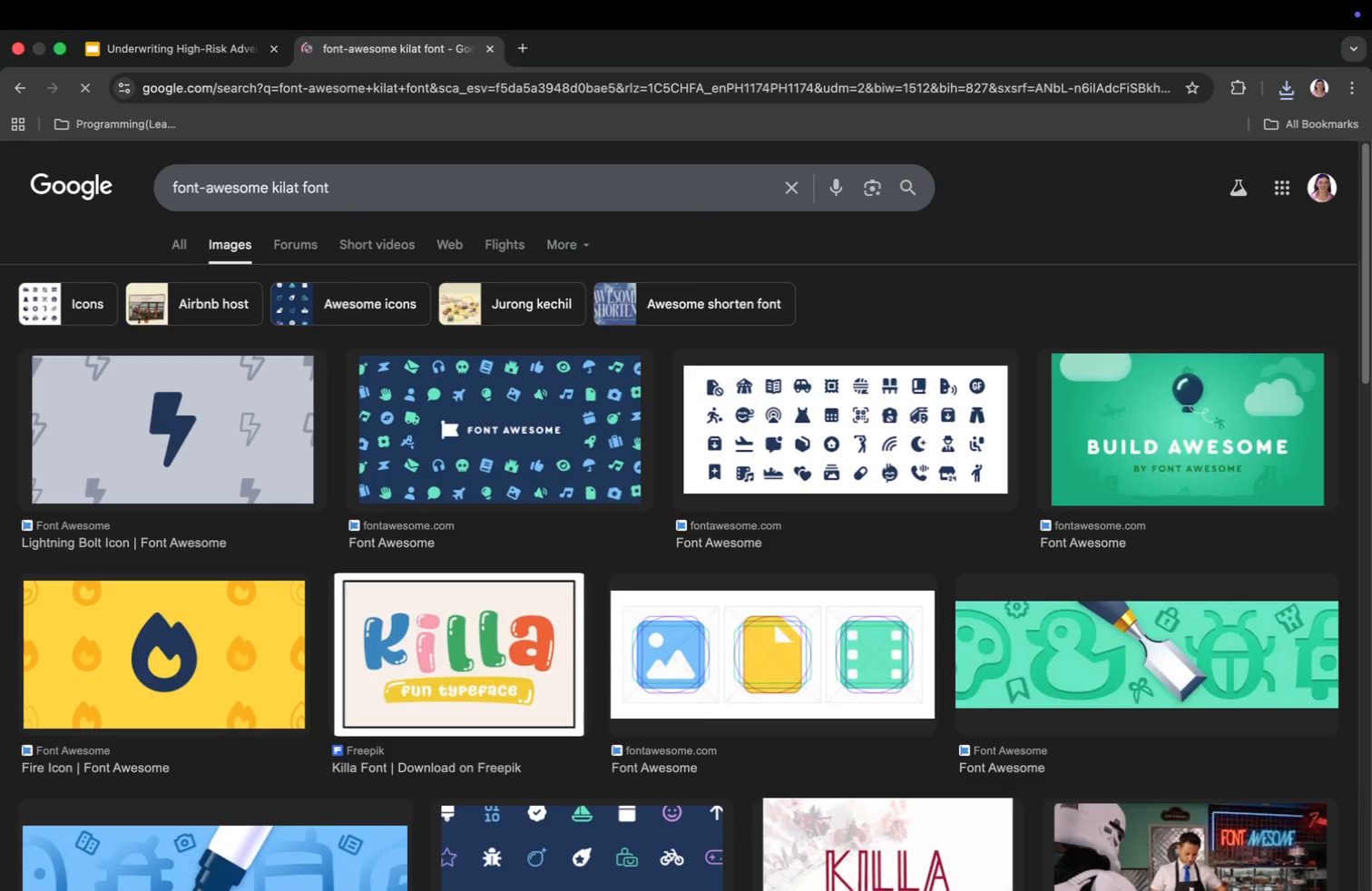 
wait(5.47)
 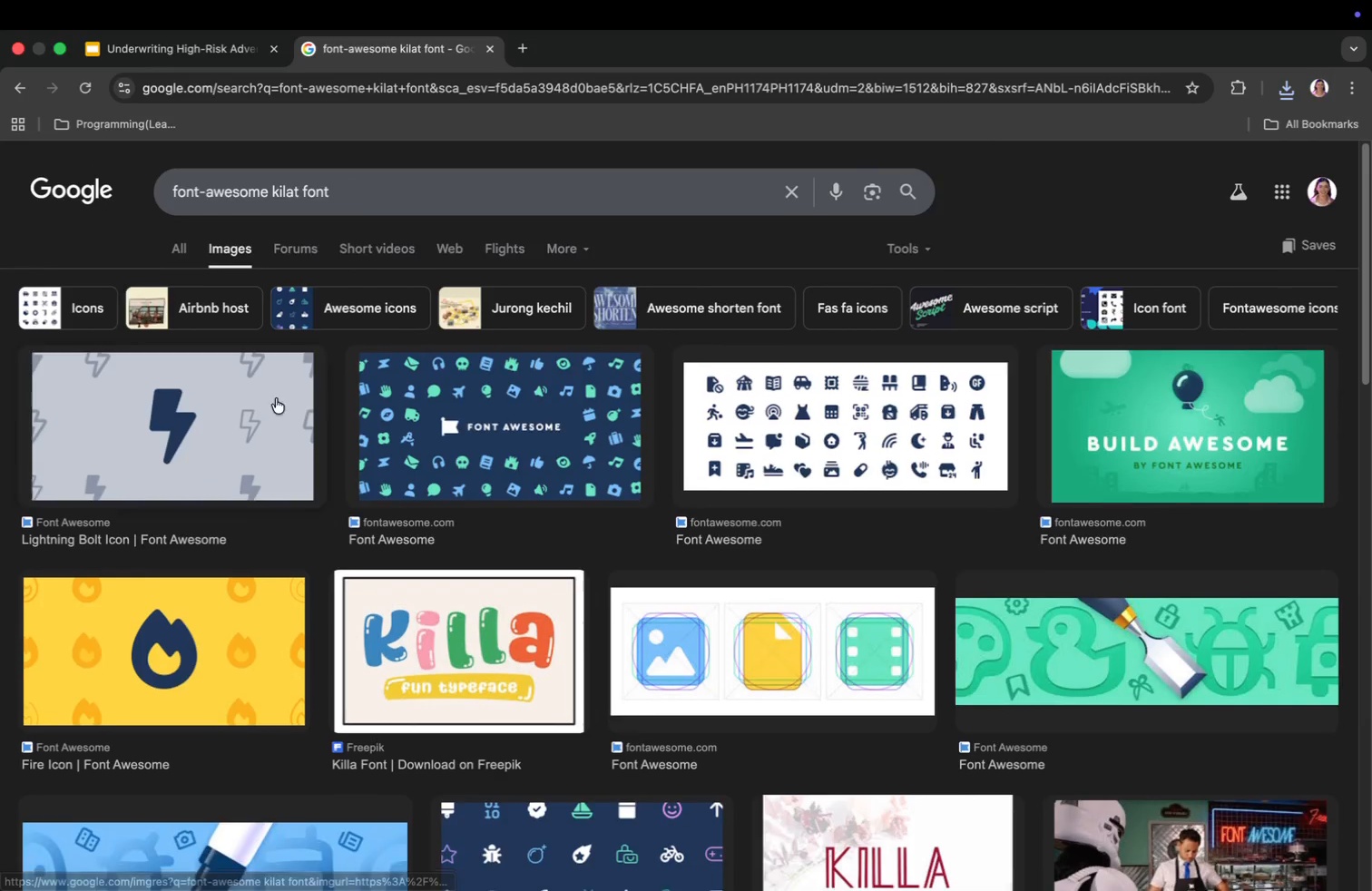 
left_click([235, 419])
 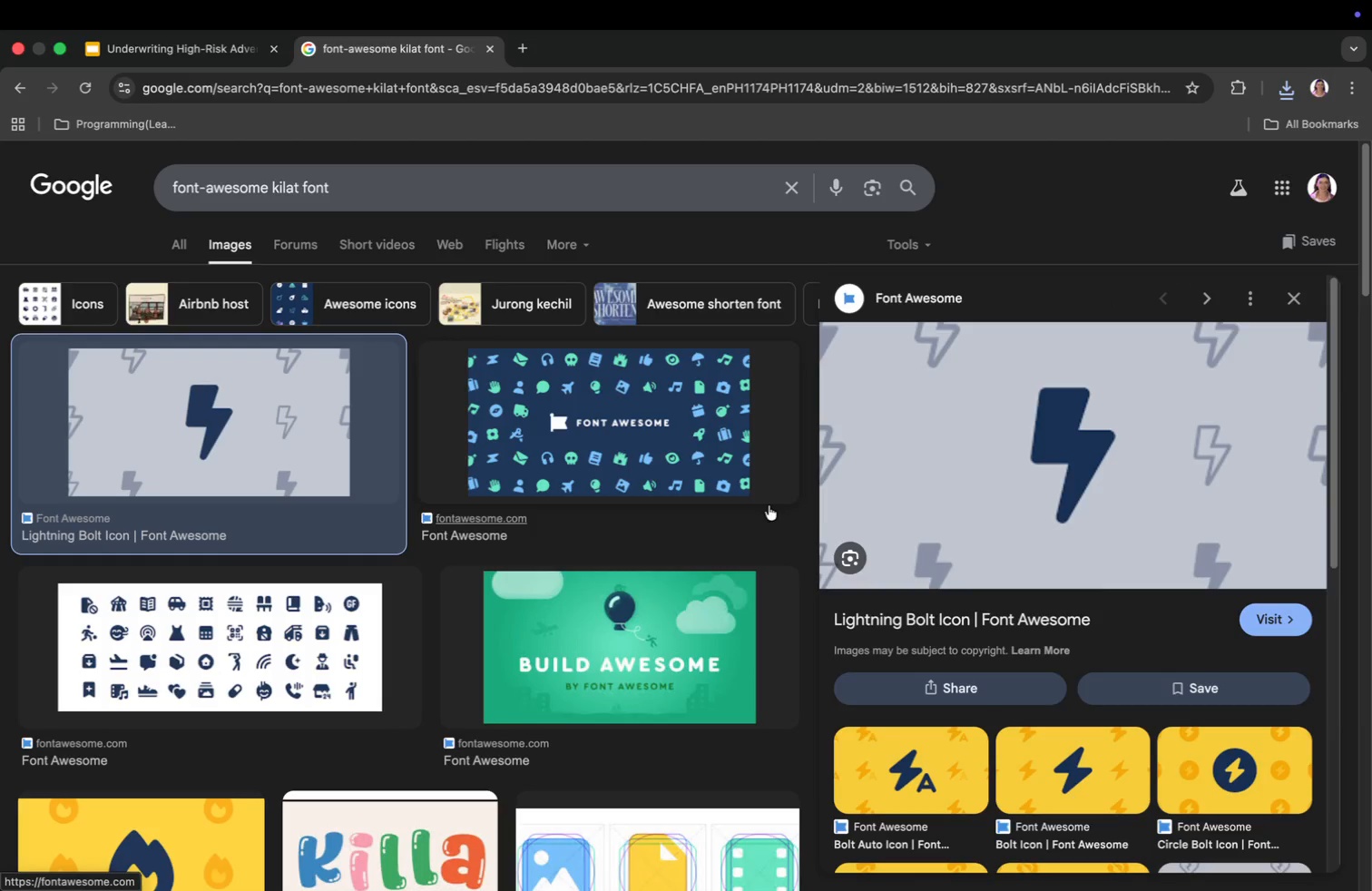 
scroll: coordinate [340, 383], scroll_direction: up, amount: 25.0
 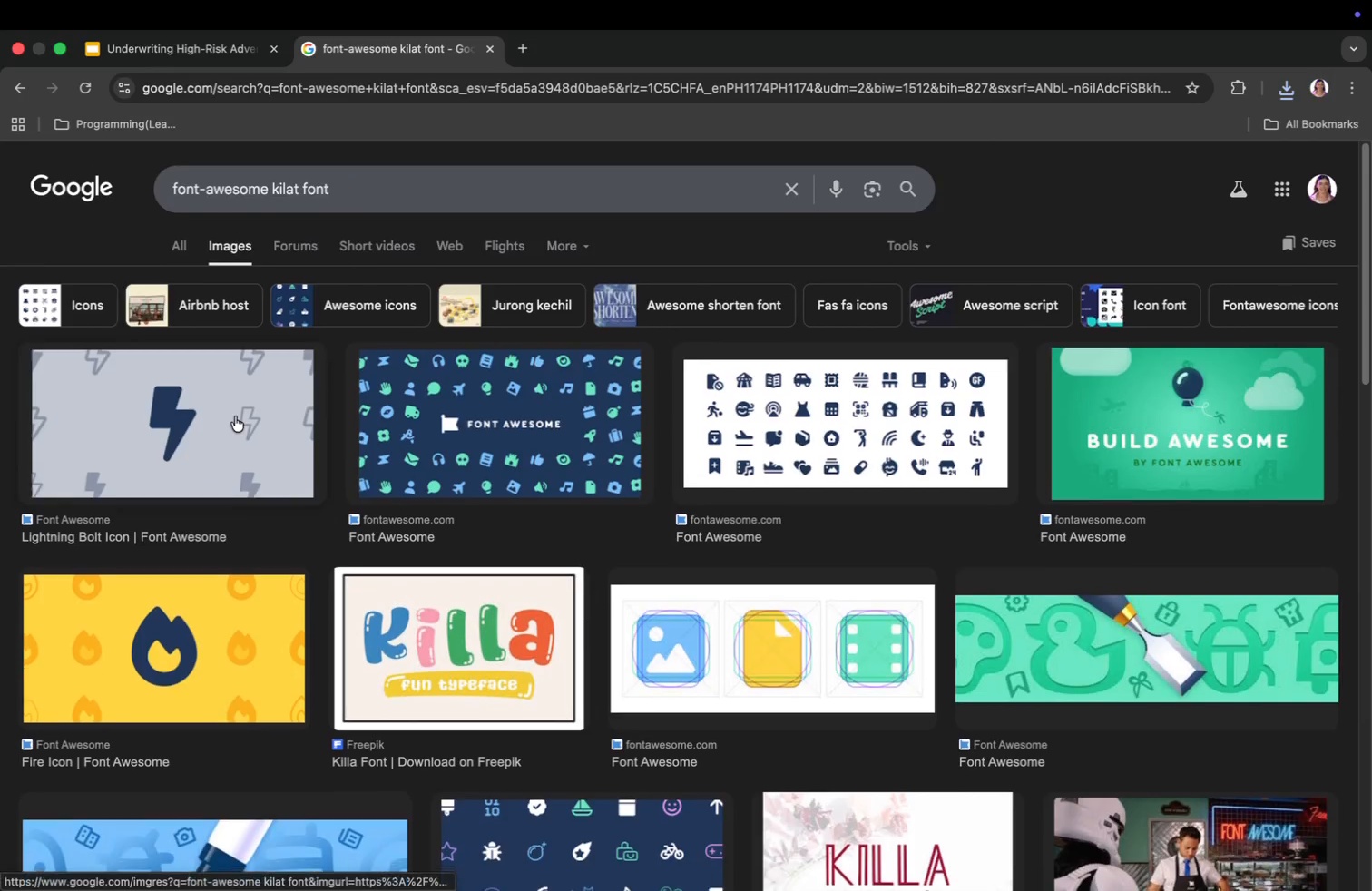 
scroll: coordinate [999, 524], scroll_direction: down, amount: 51.0
 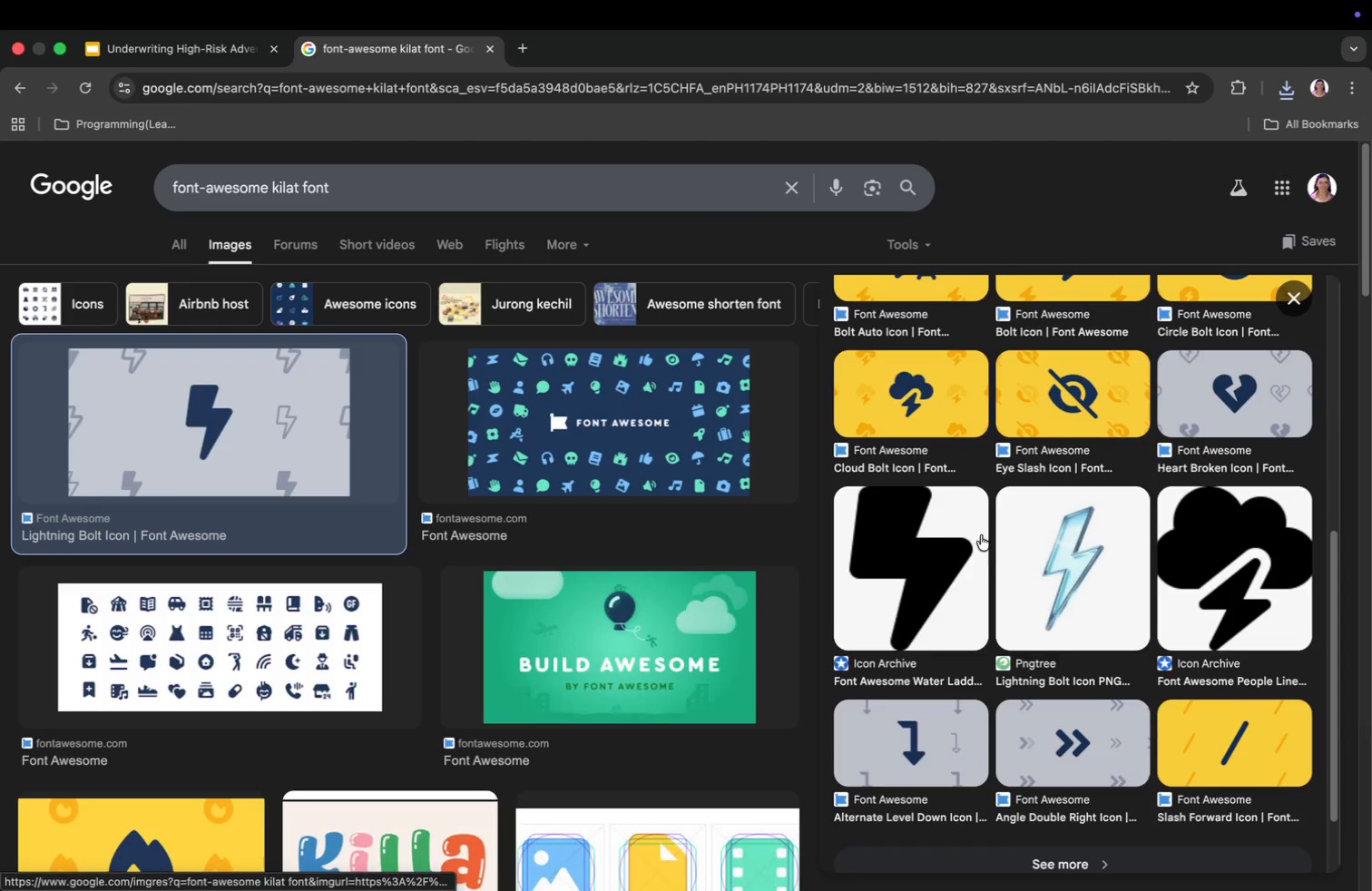 
mouse_move([952, 533])
 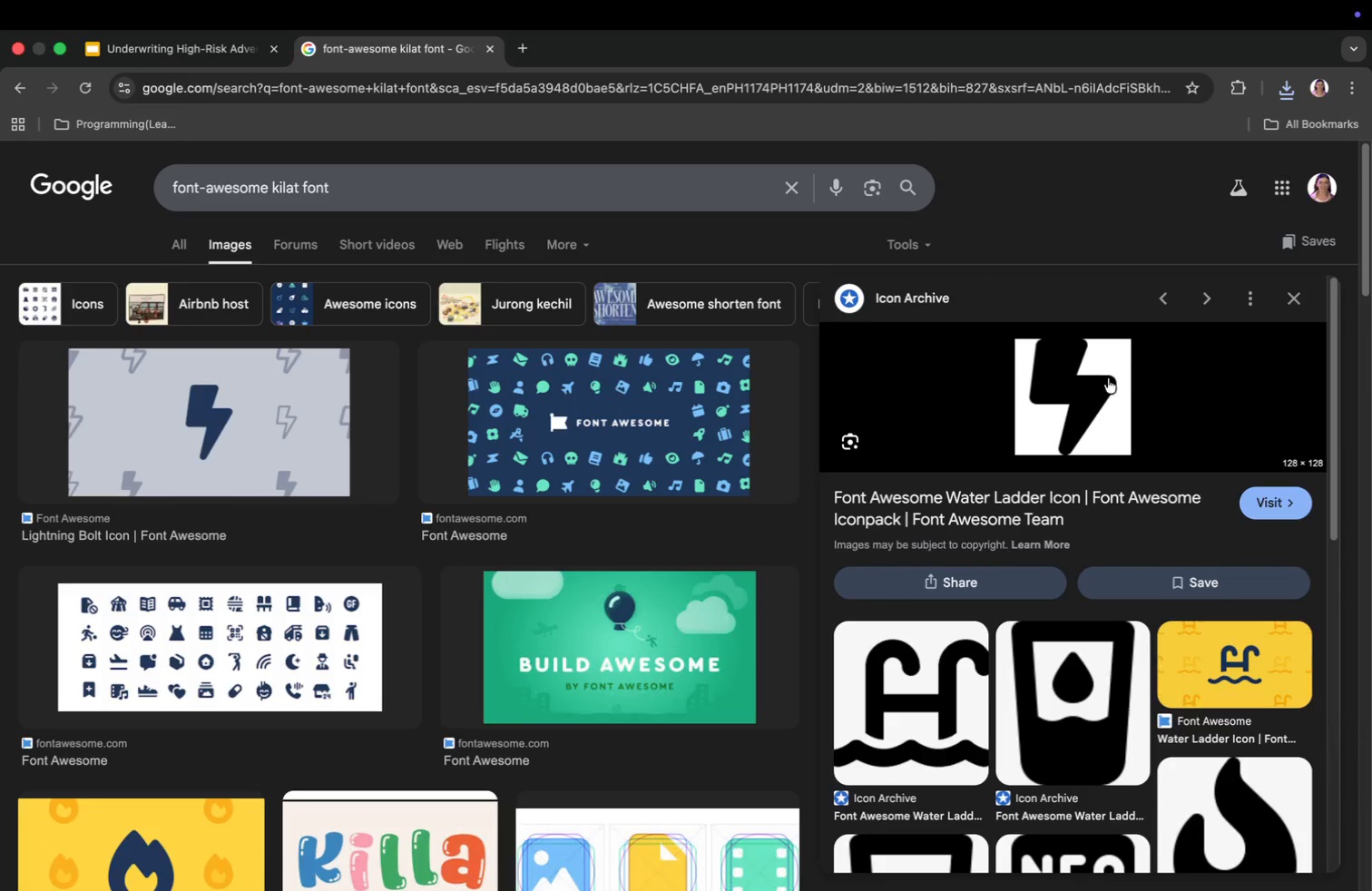 
right_click([1122, 379])
 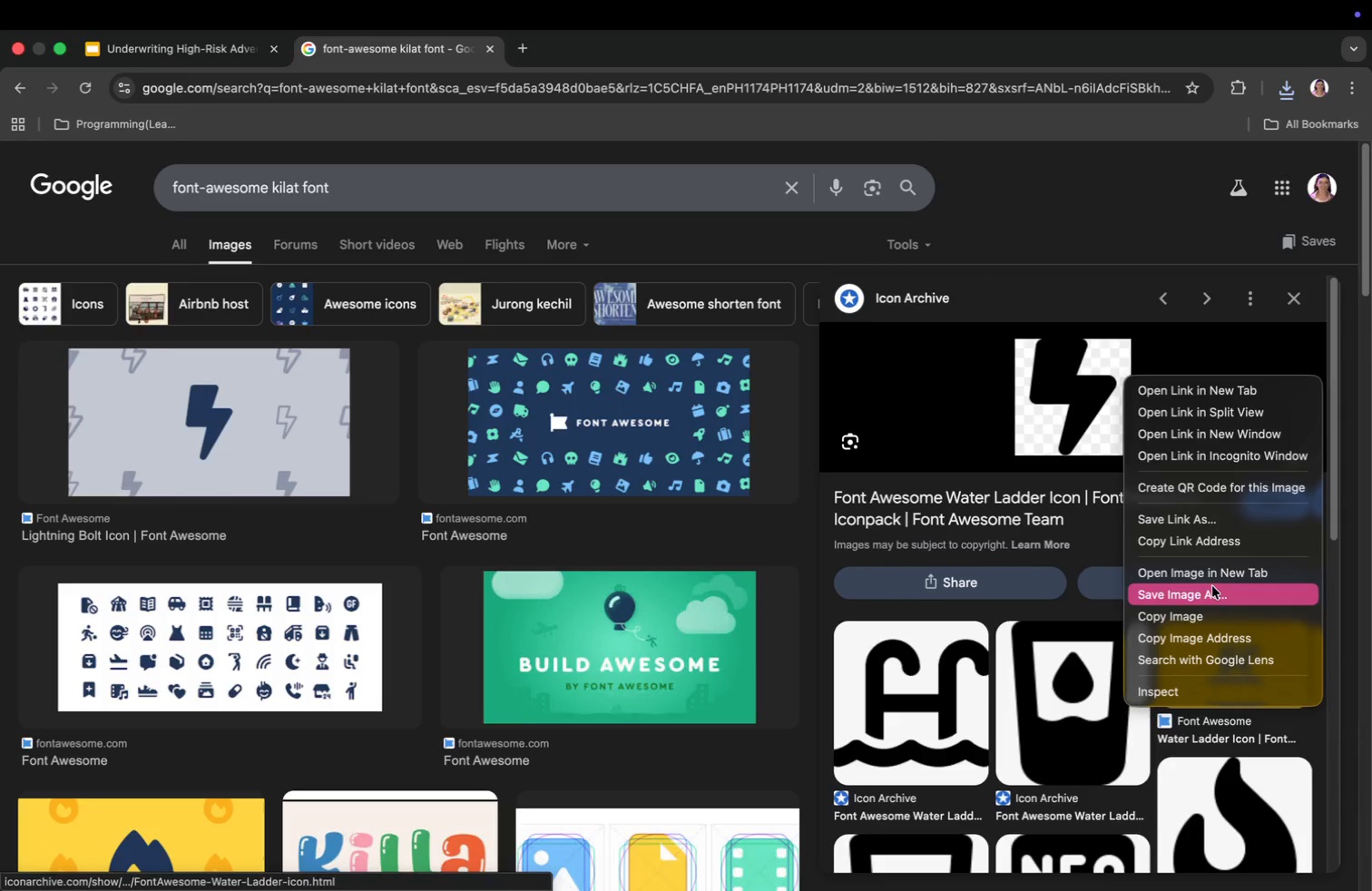 
left_click([1216, 594])
 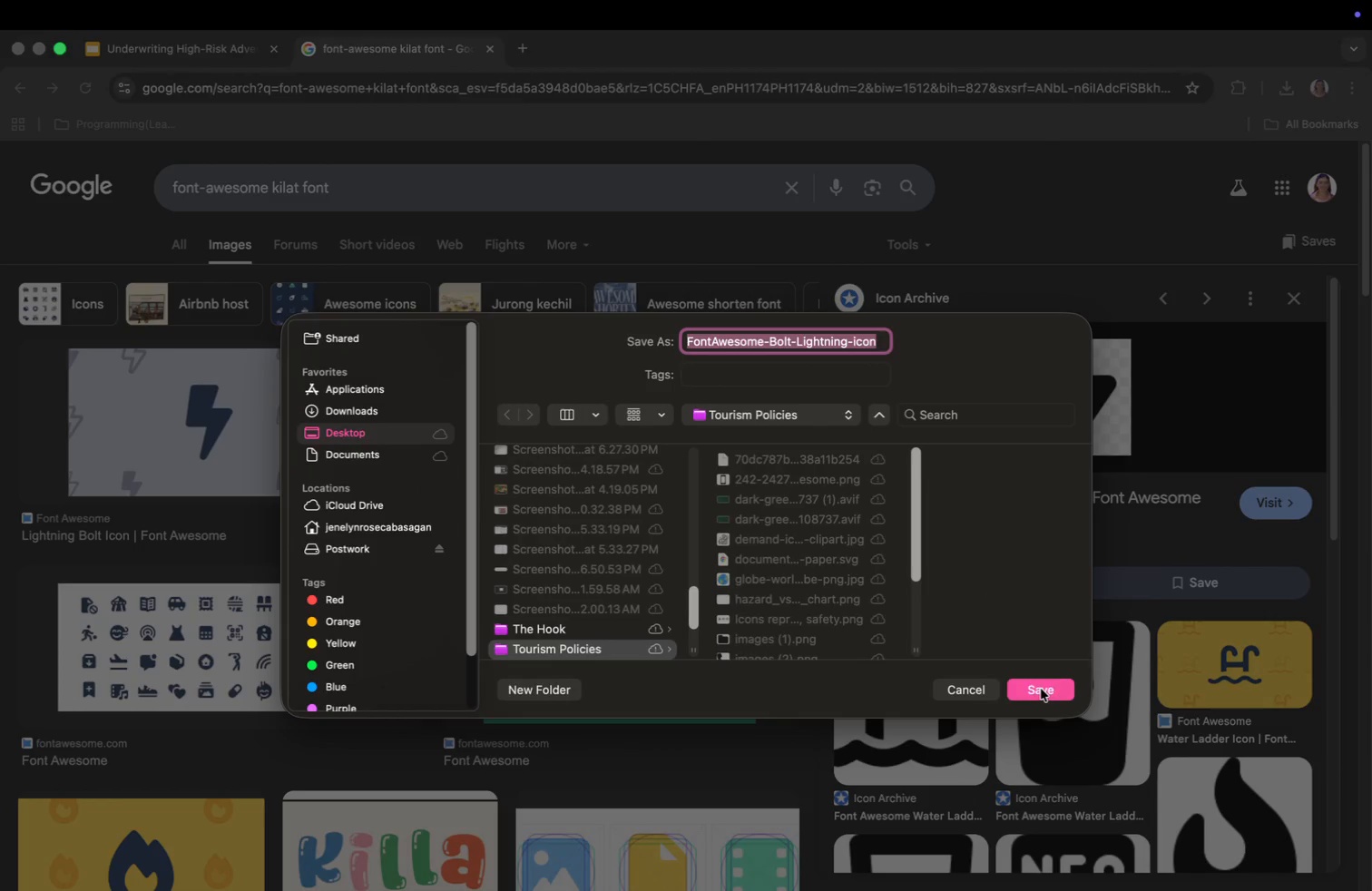 
left_click([155, 43])
 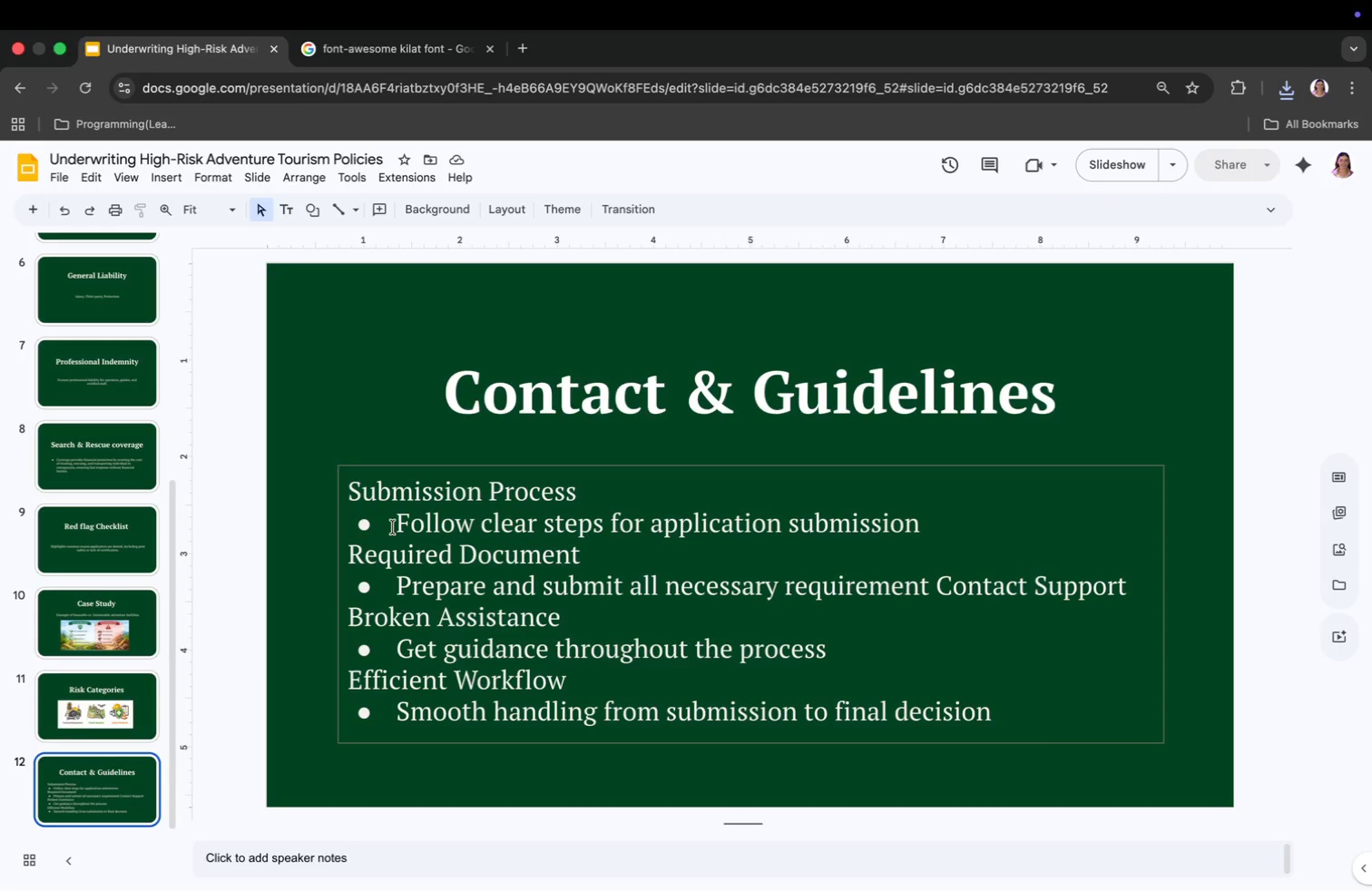 
wait(9.1)
 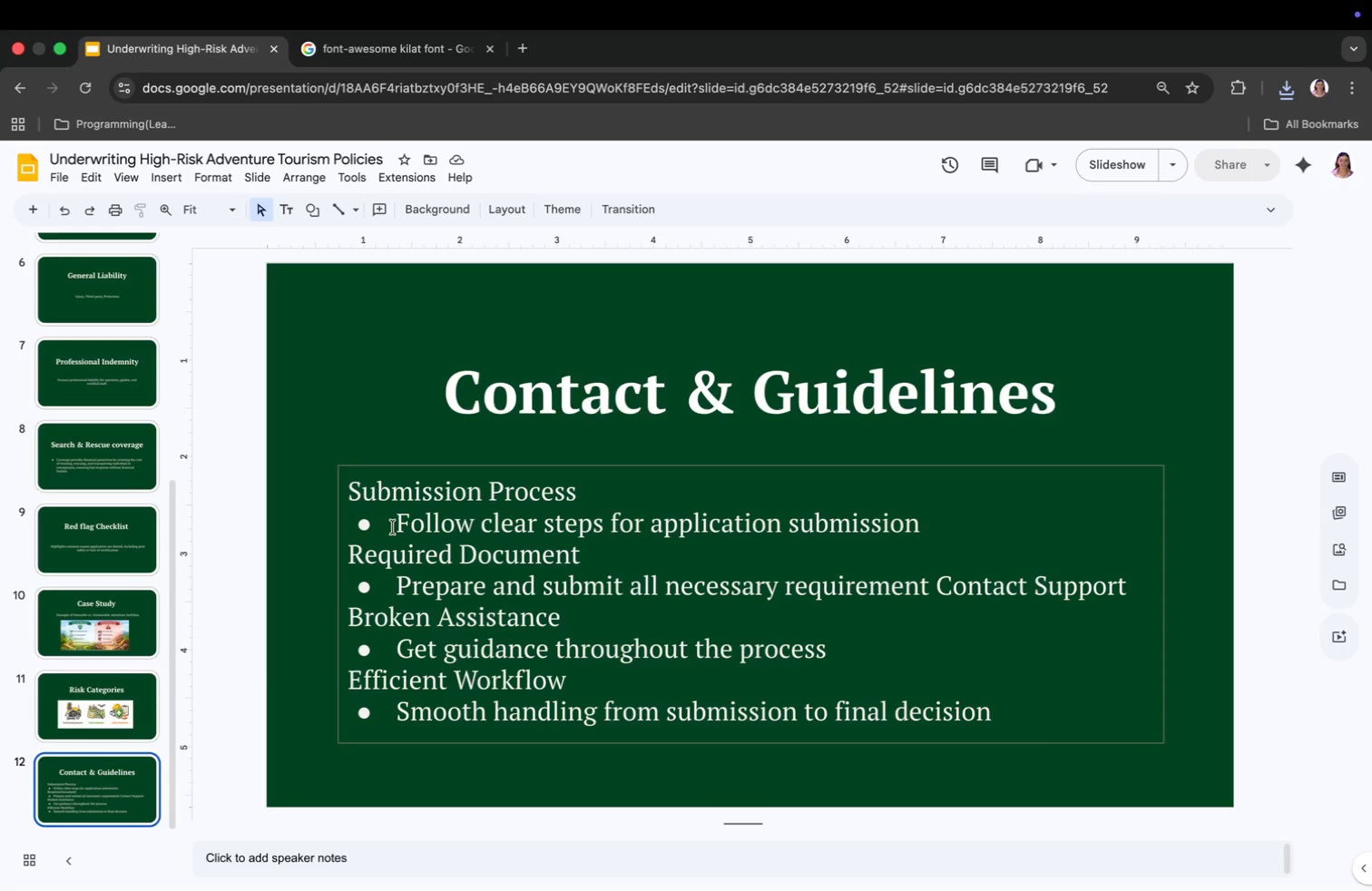 
left_click([165, 179])
 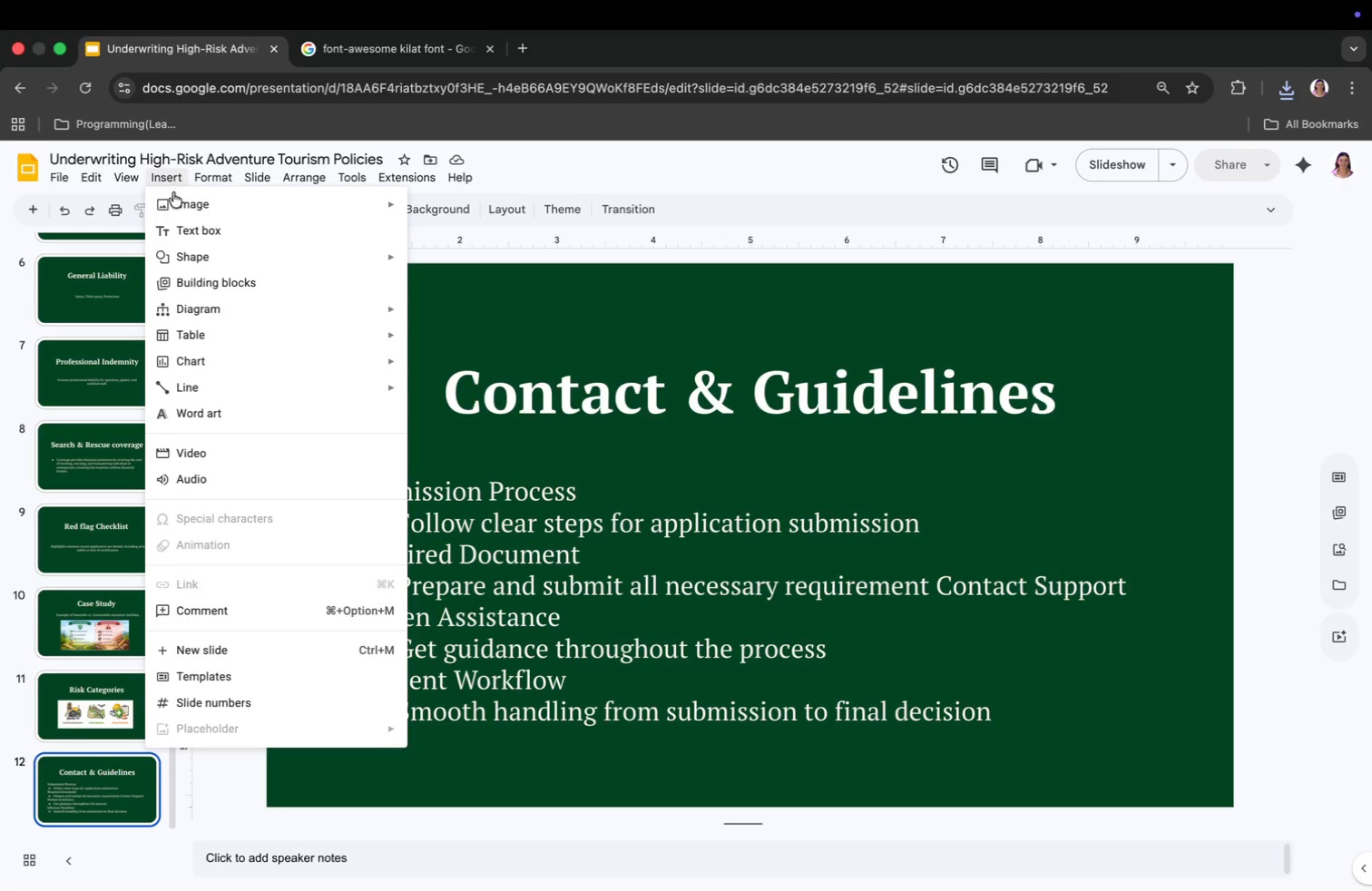 
left_click([176, 196])
 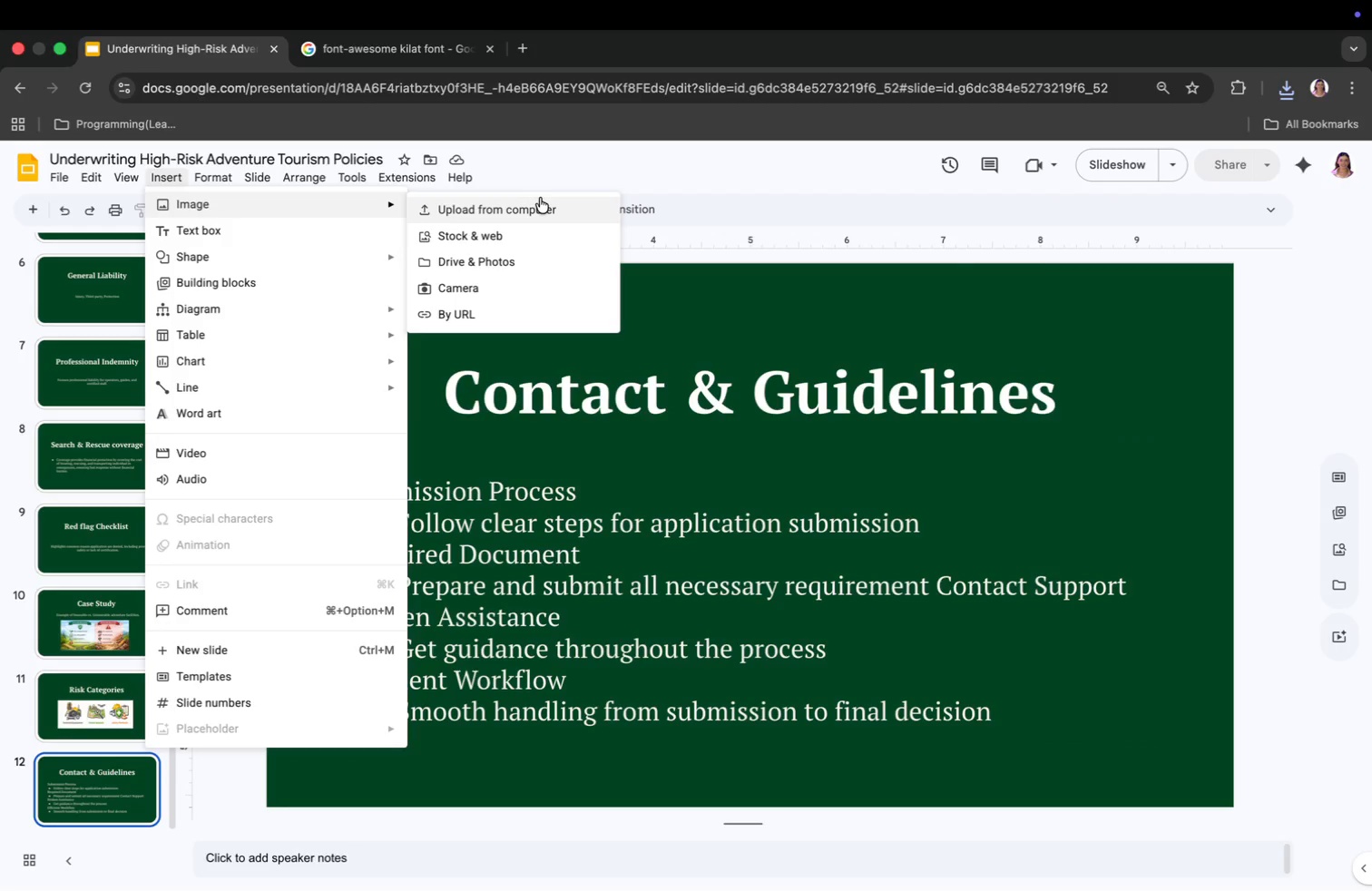 
left_click([535, 206])
 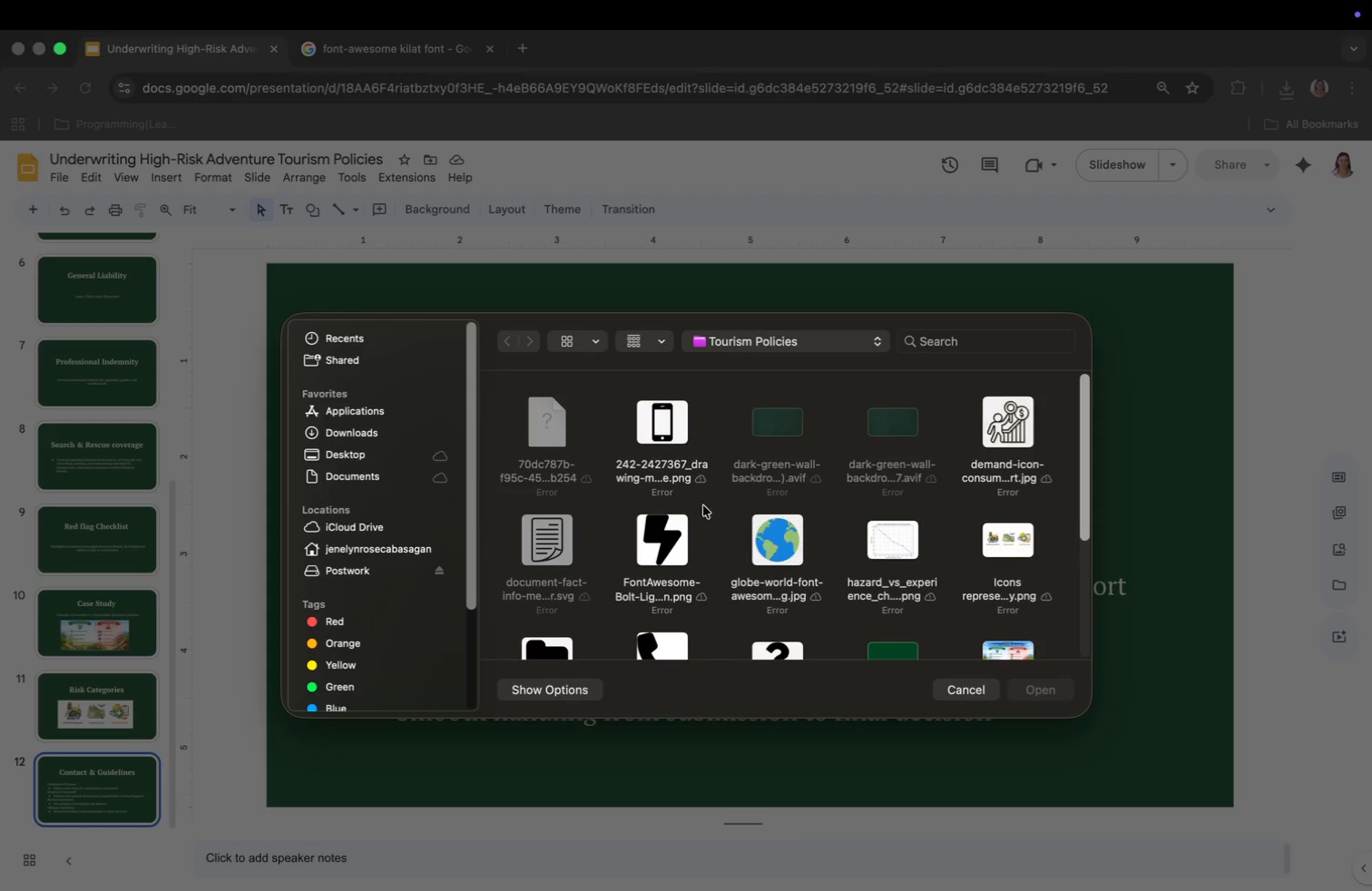 
scroll: coordinate [701, 534], scroll_direction: down, amount: 4.0
 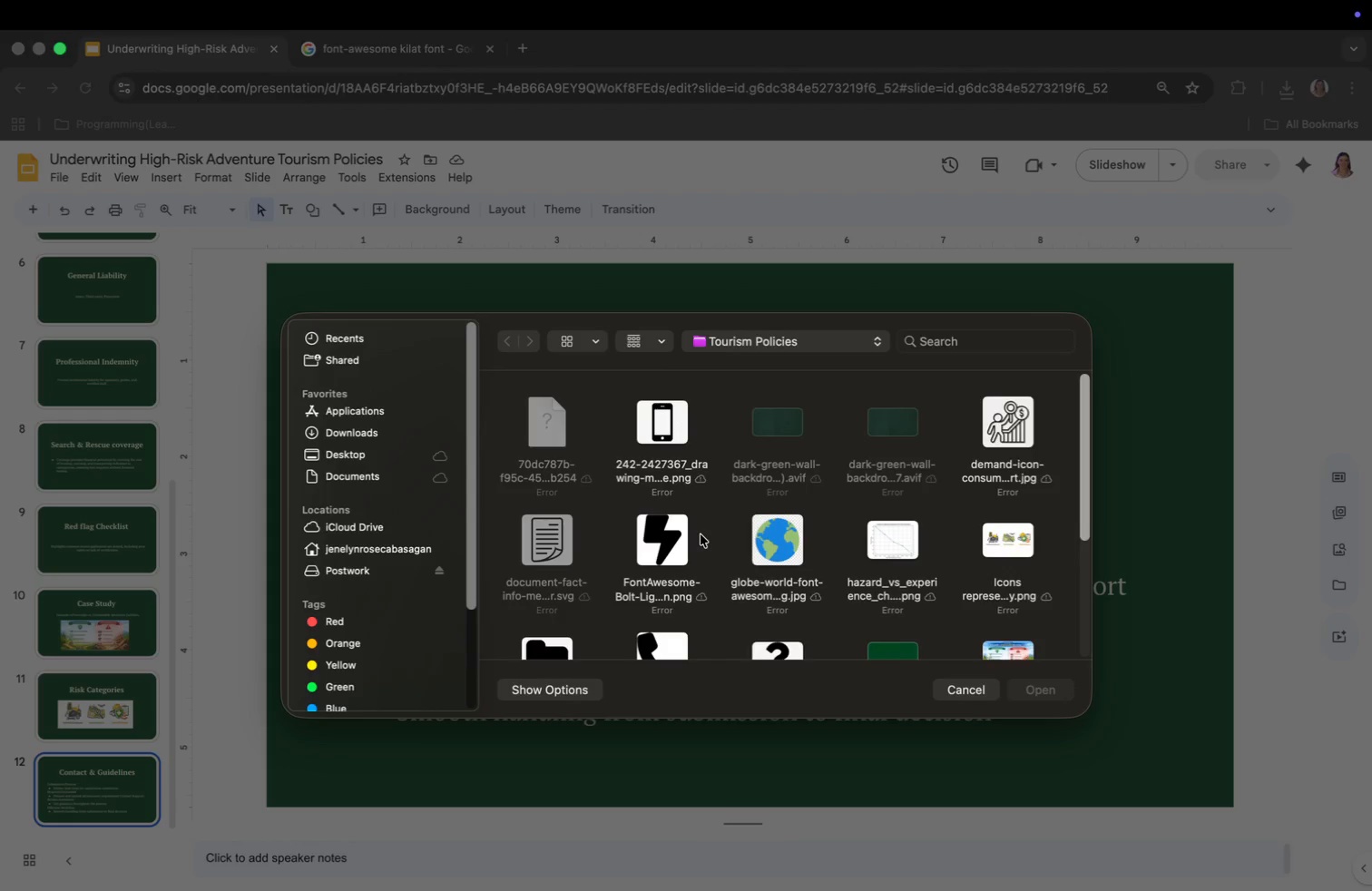 
scroll: coordinate [701, 534], scroll_direction: up, amount: 2.0
 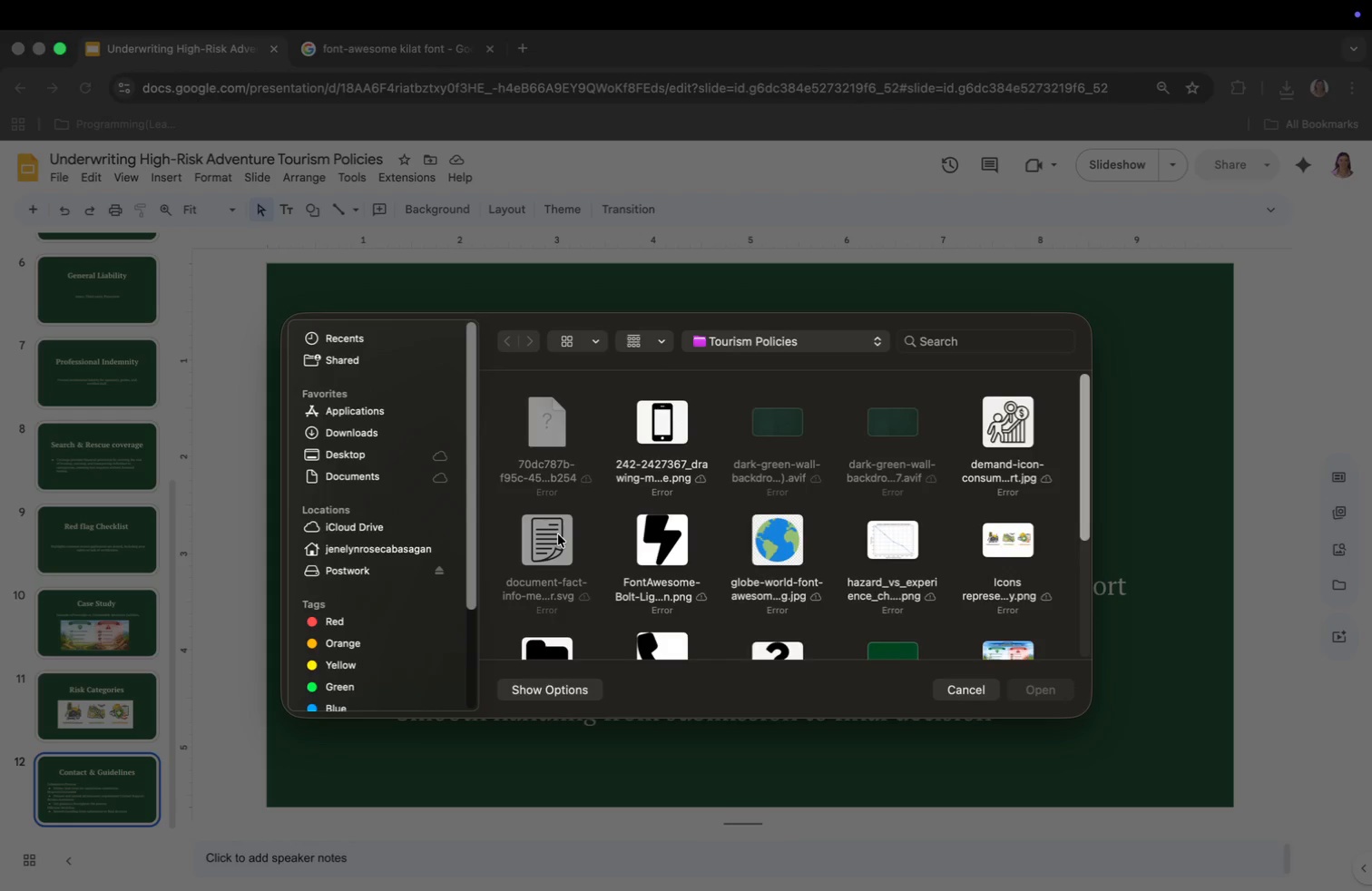 
left_click([558, 534])
 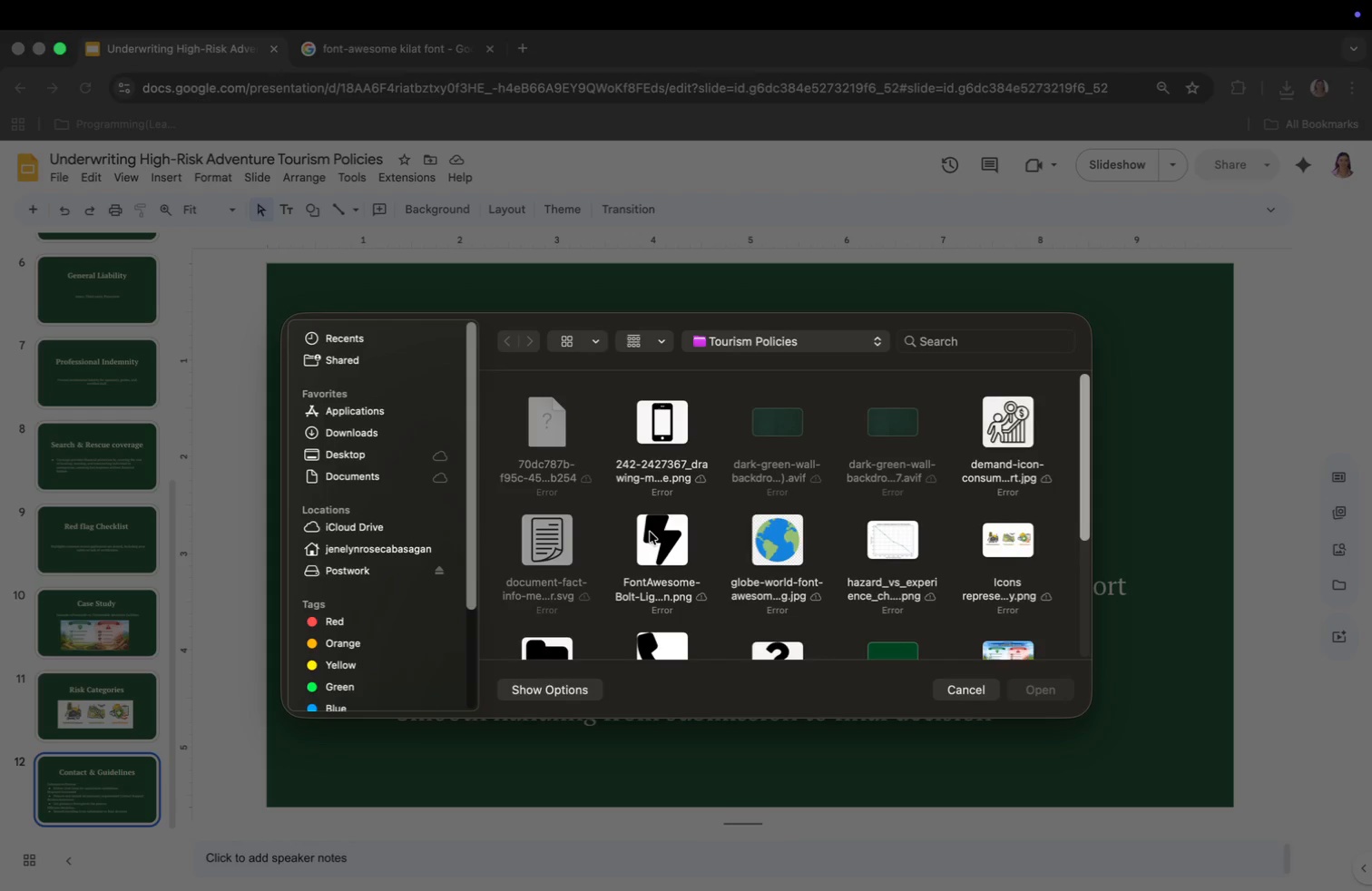 
left_click([654, 533])
 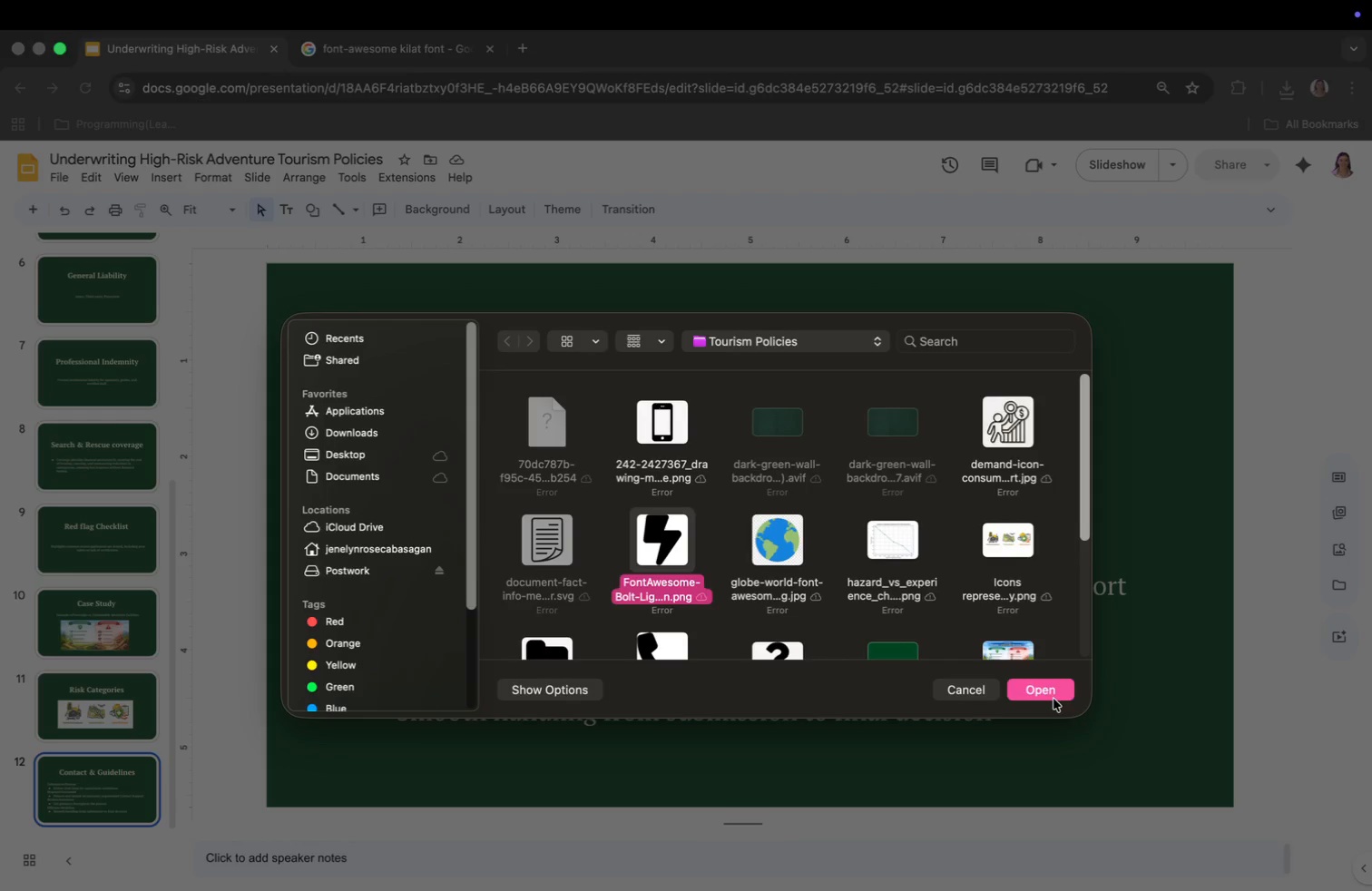 
left_click([1039, 687])
 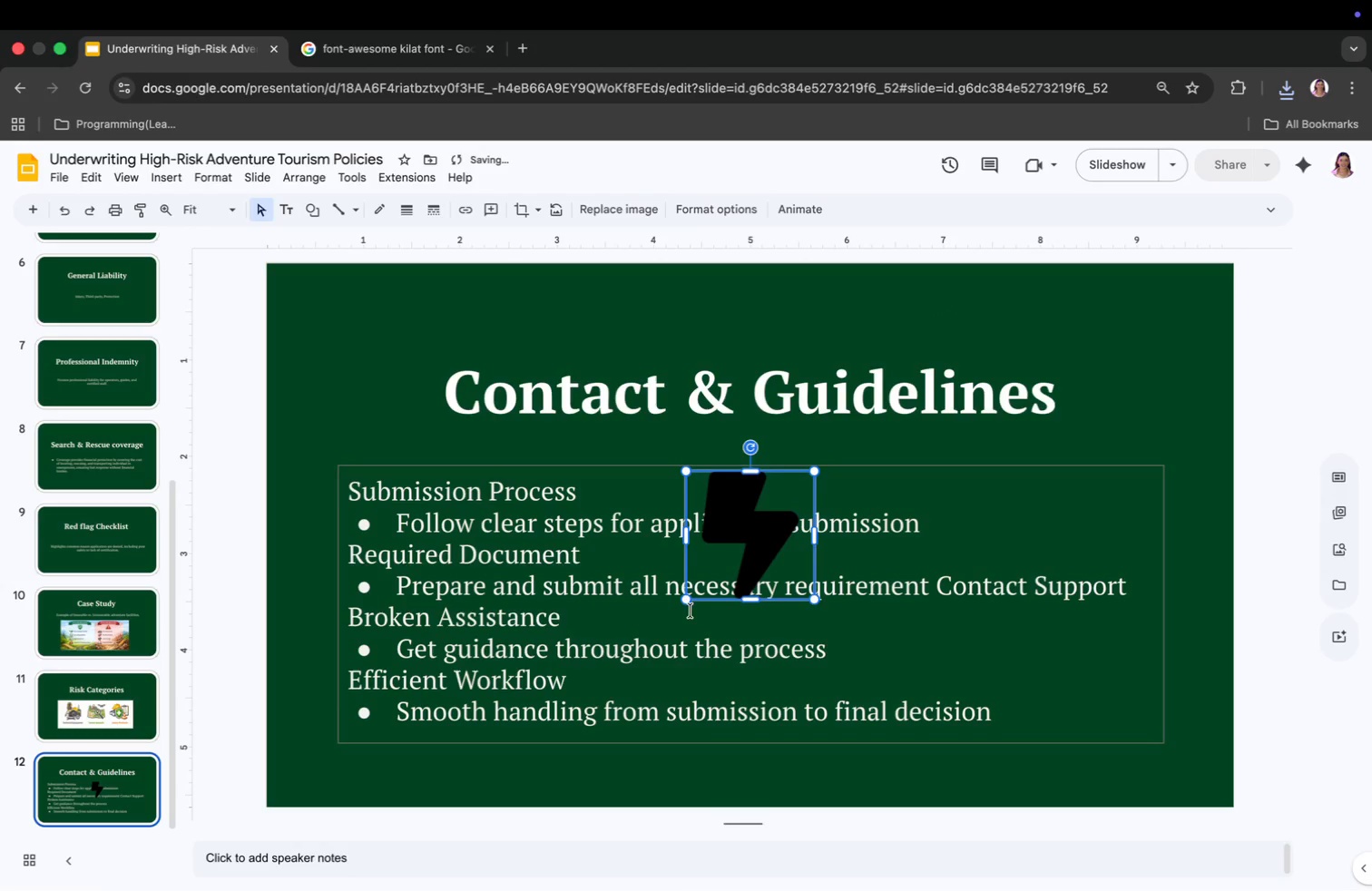 
left_click_drag(start_coordinate=[690, 597], to_coordinate=[796, 503])
 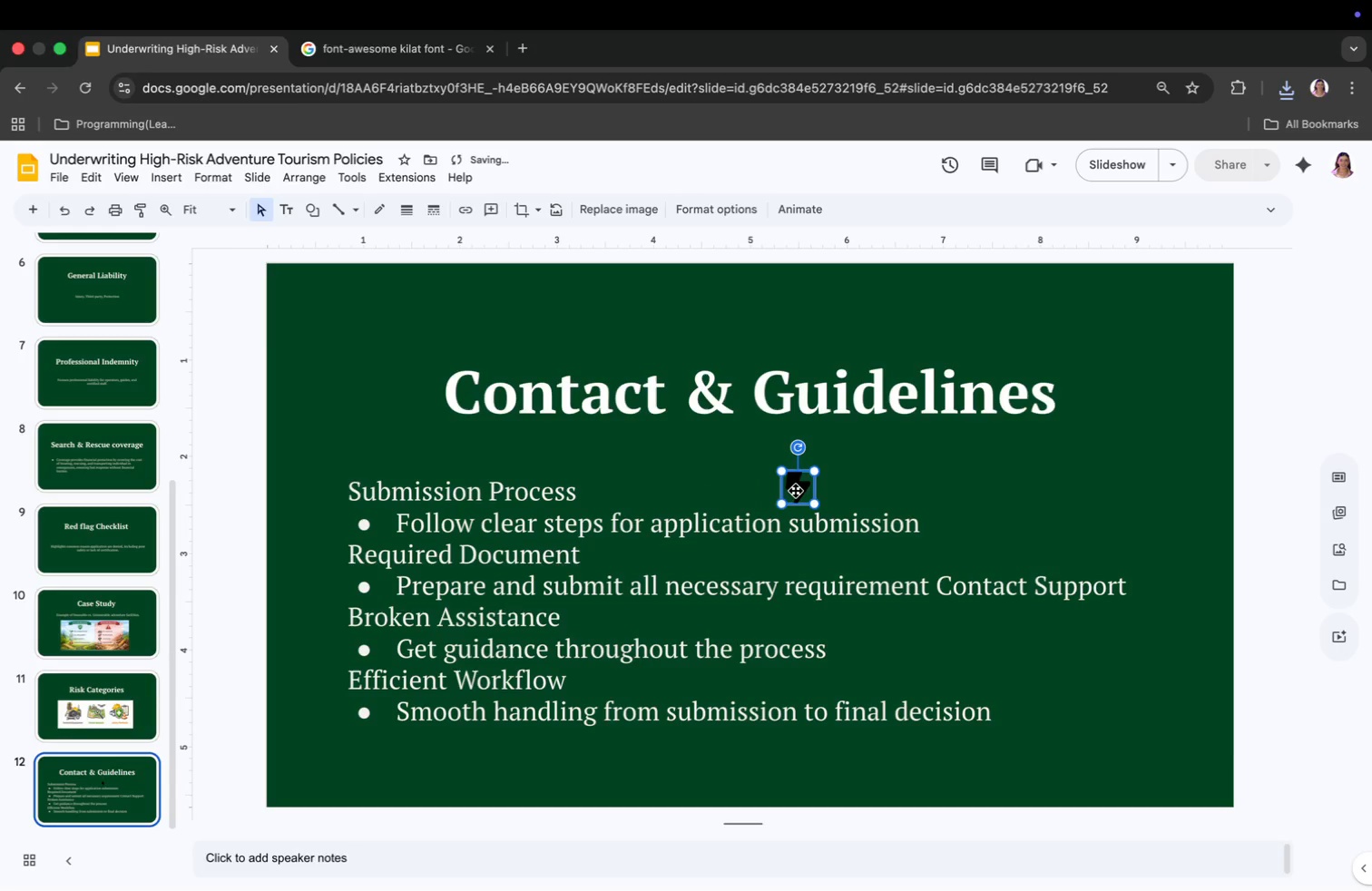 
left_click_drag(start_coordinate=[798, 488], to_coordinate=[367, 713])
 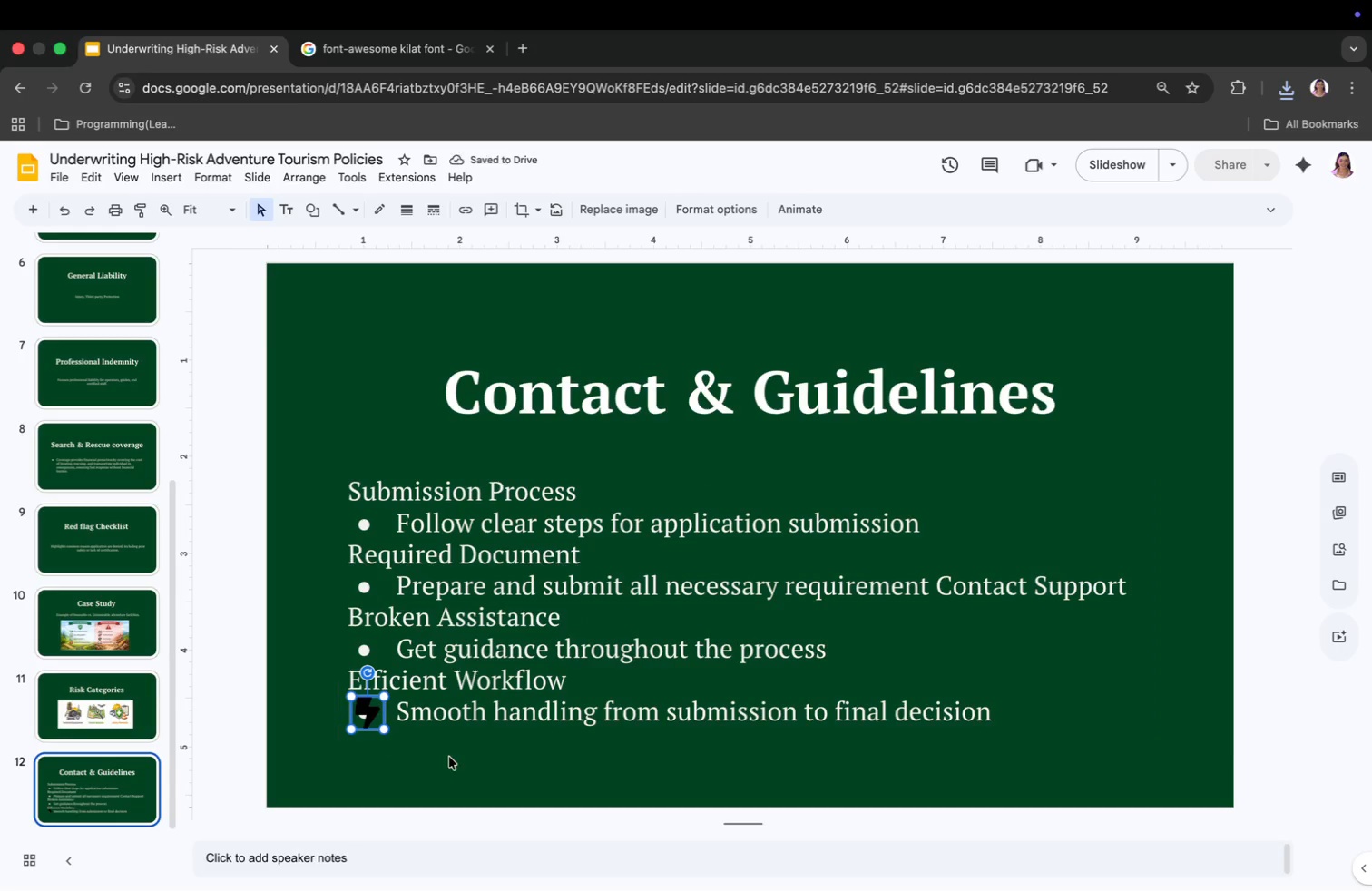 
key(Meta+CommandLeft)
 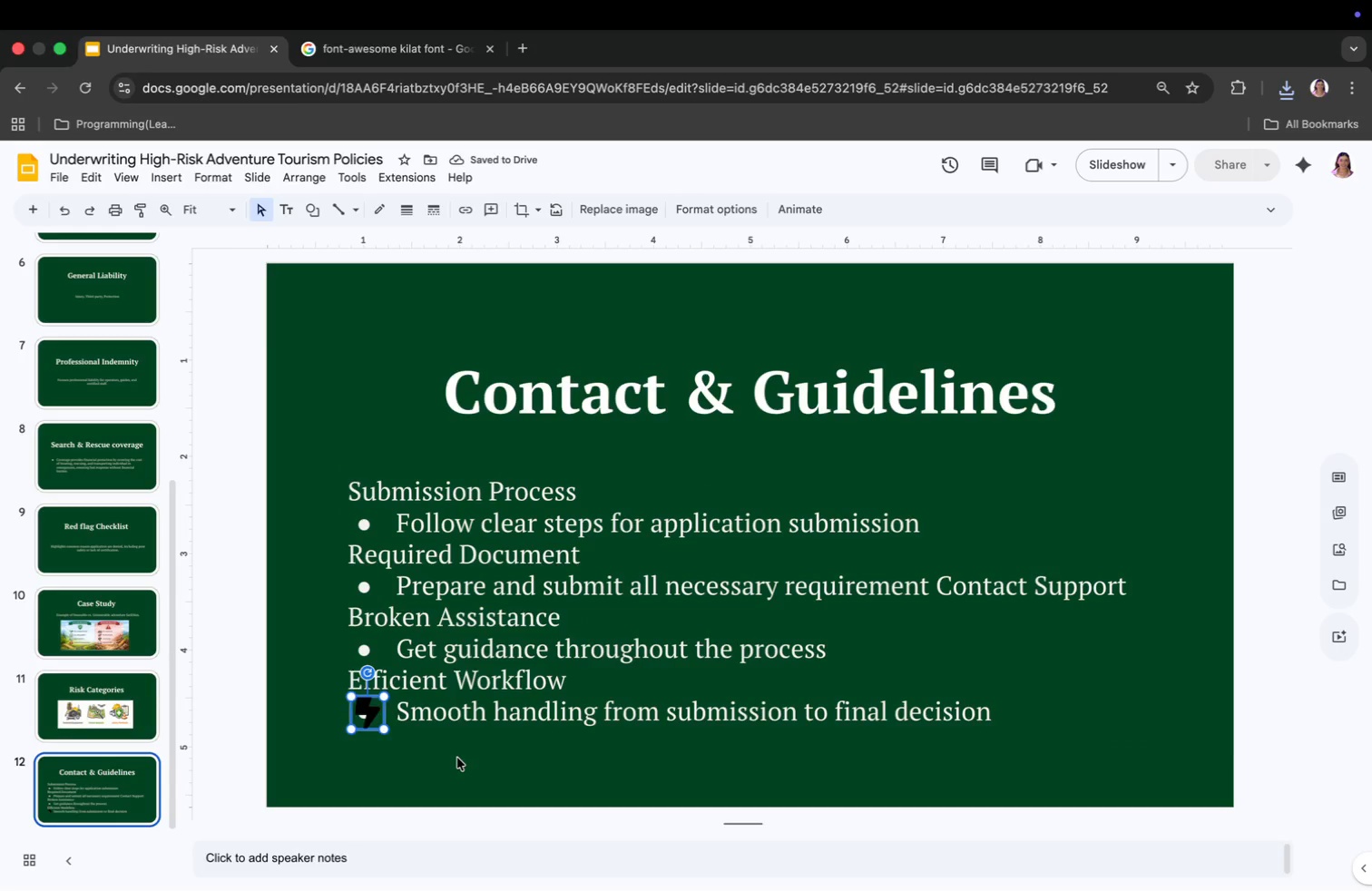 
key(Meta+Z)
 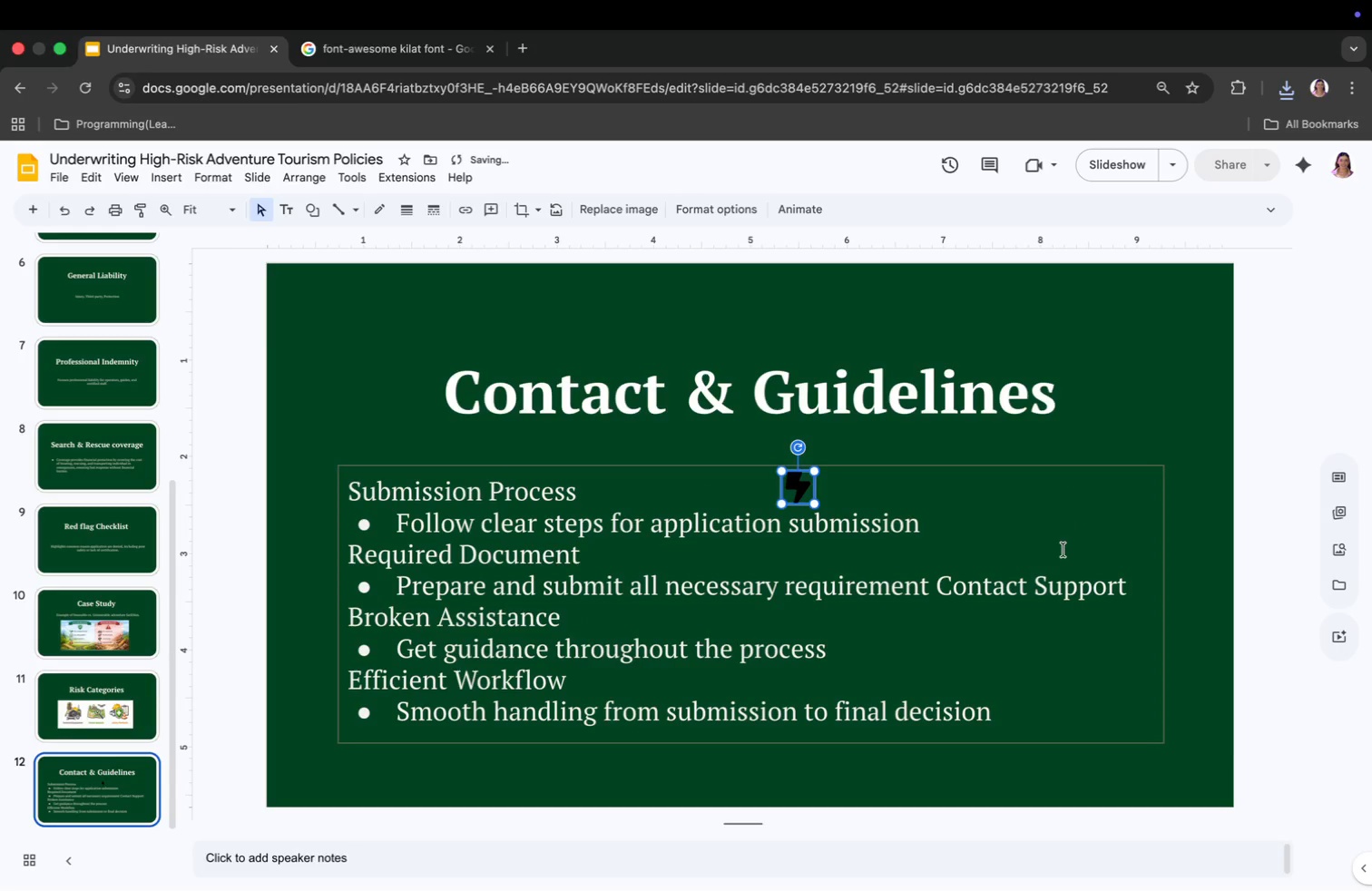 
key(Meta+CommandLeft)
 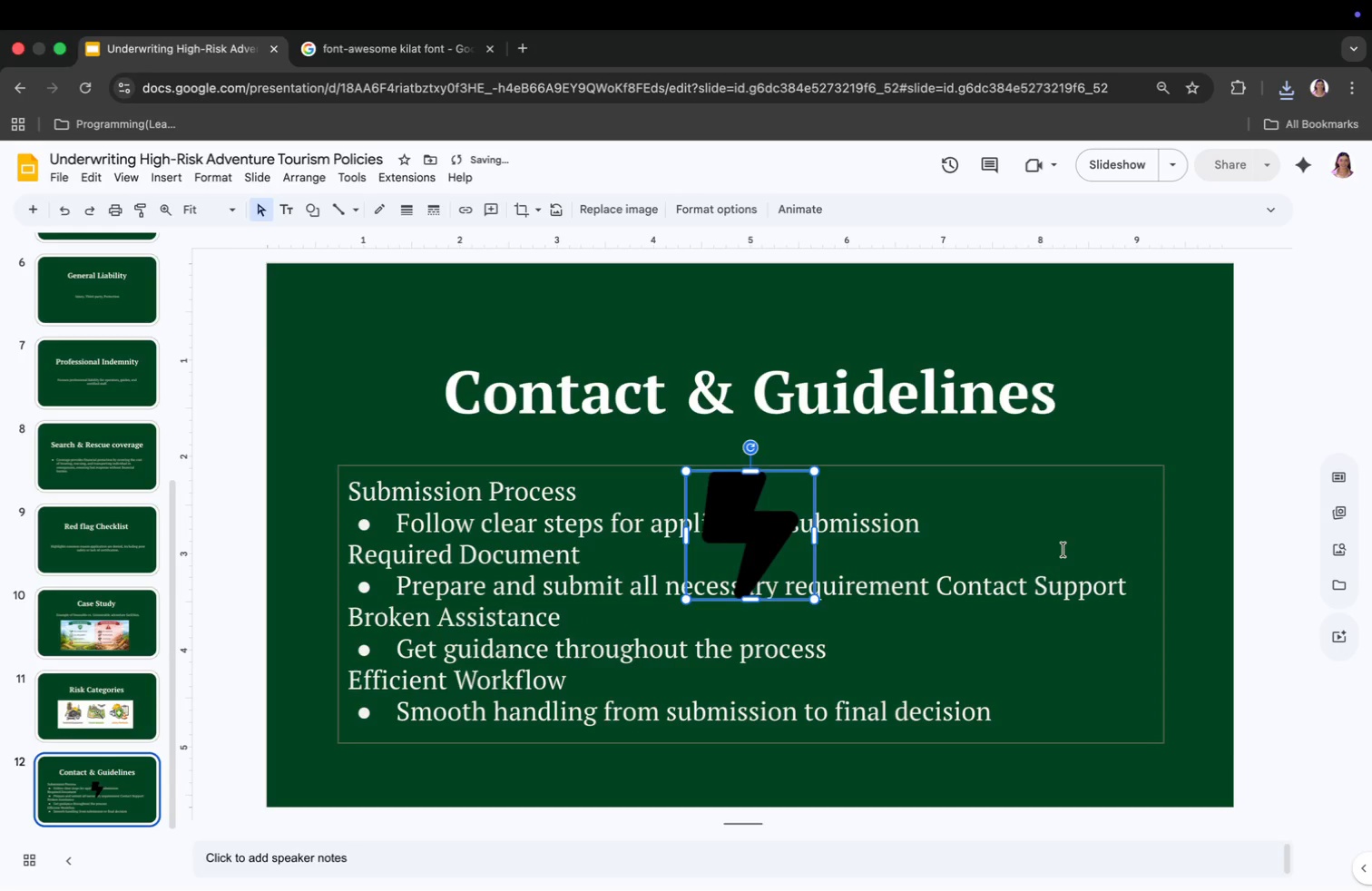 
key(Meta+Z)
 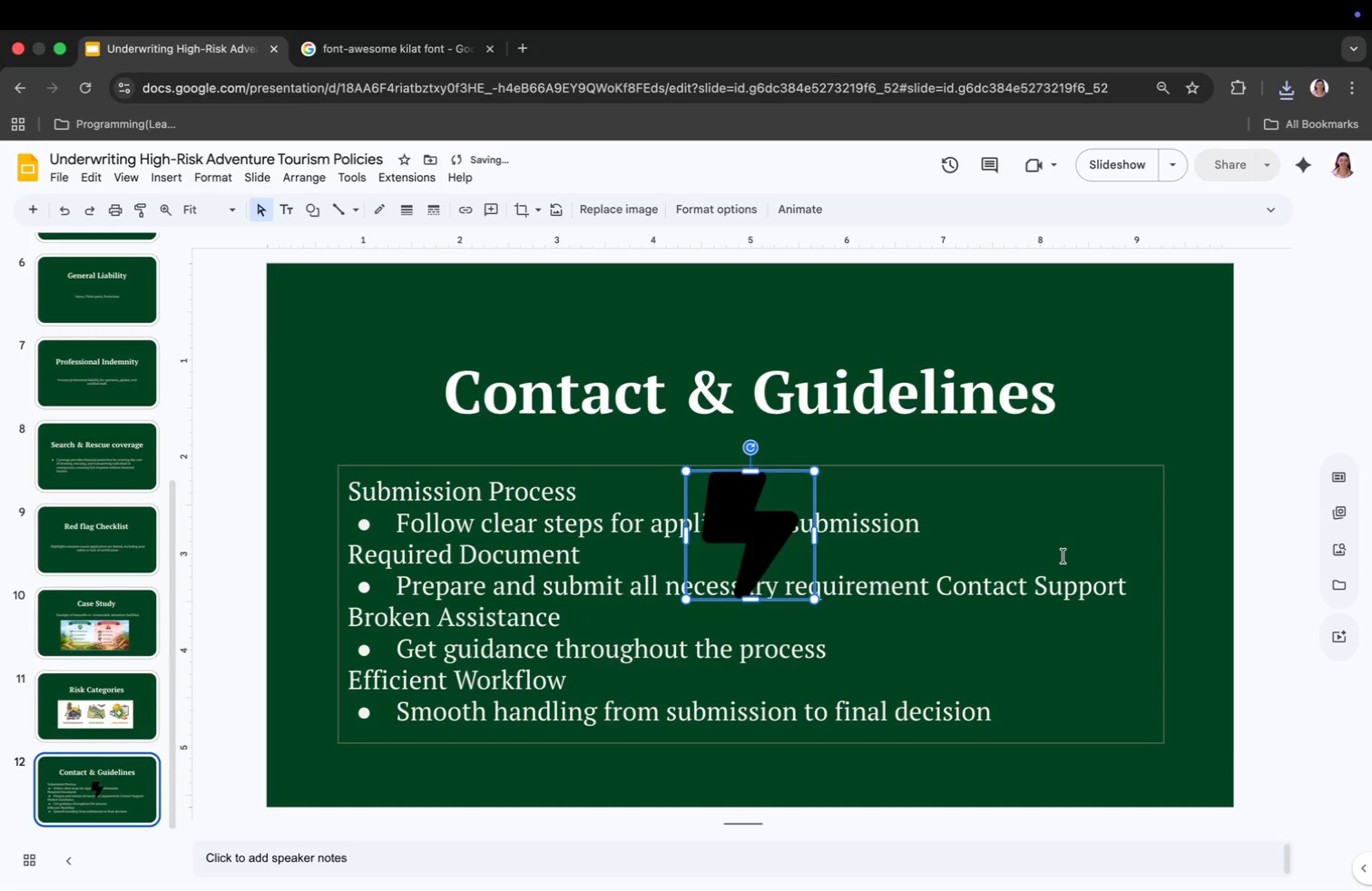 
key(Meta+CommandLeft)
 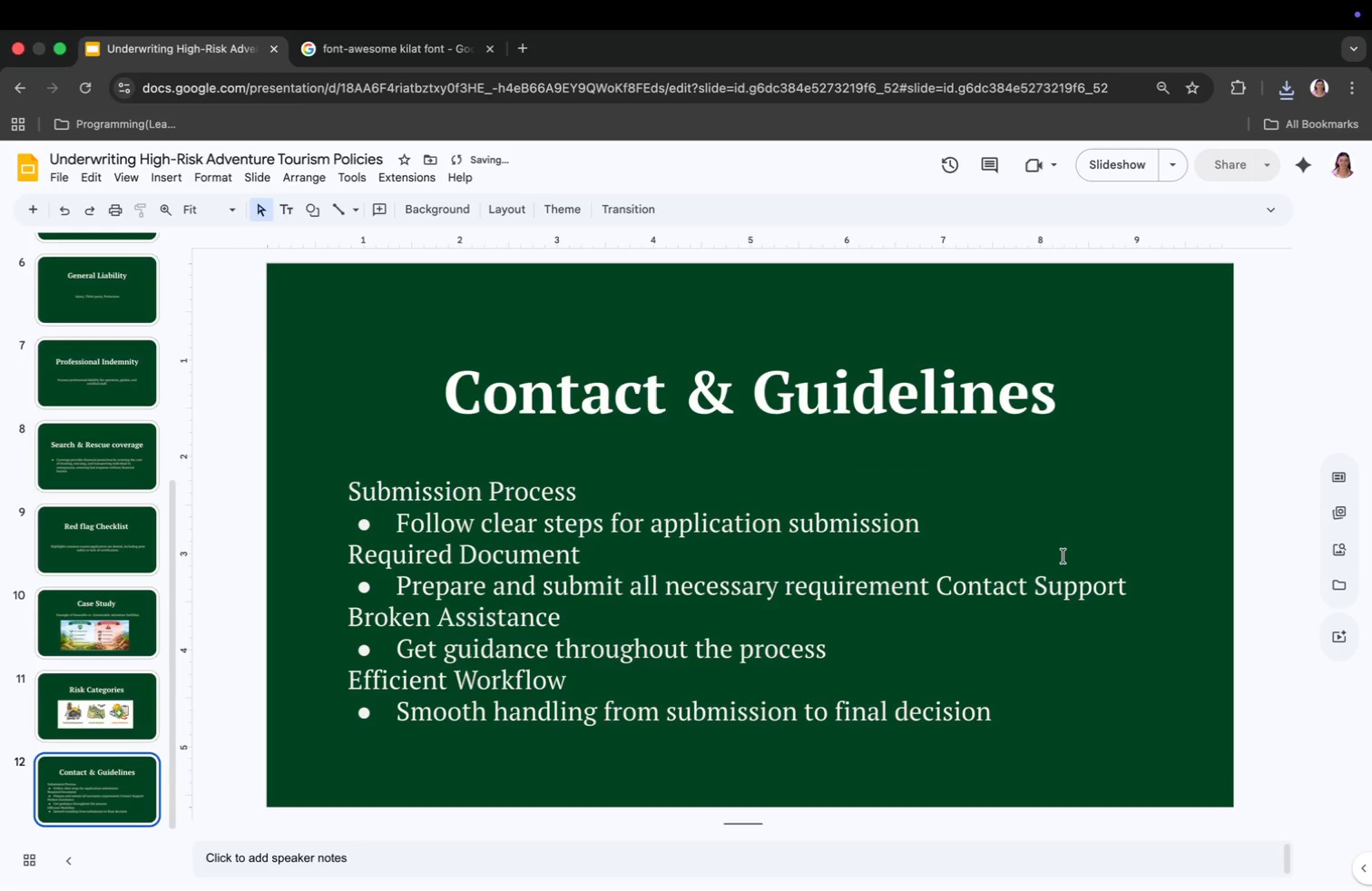 
key(Meta+Z)
 